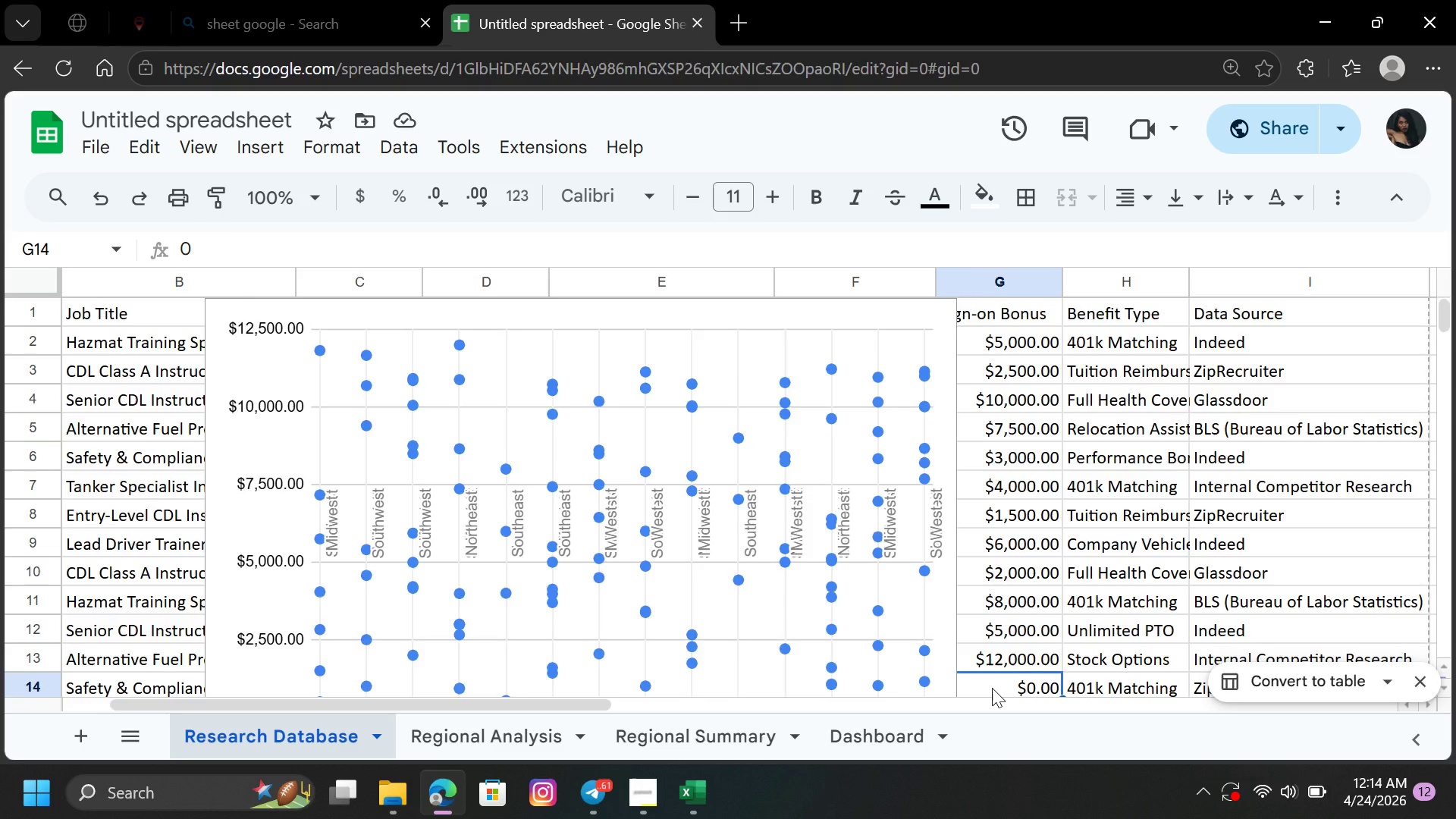 
key(ArrowDown)
 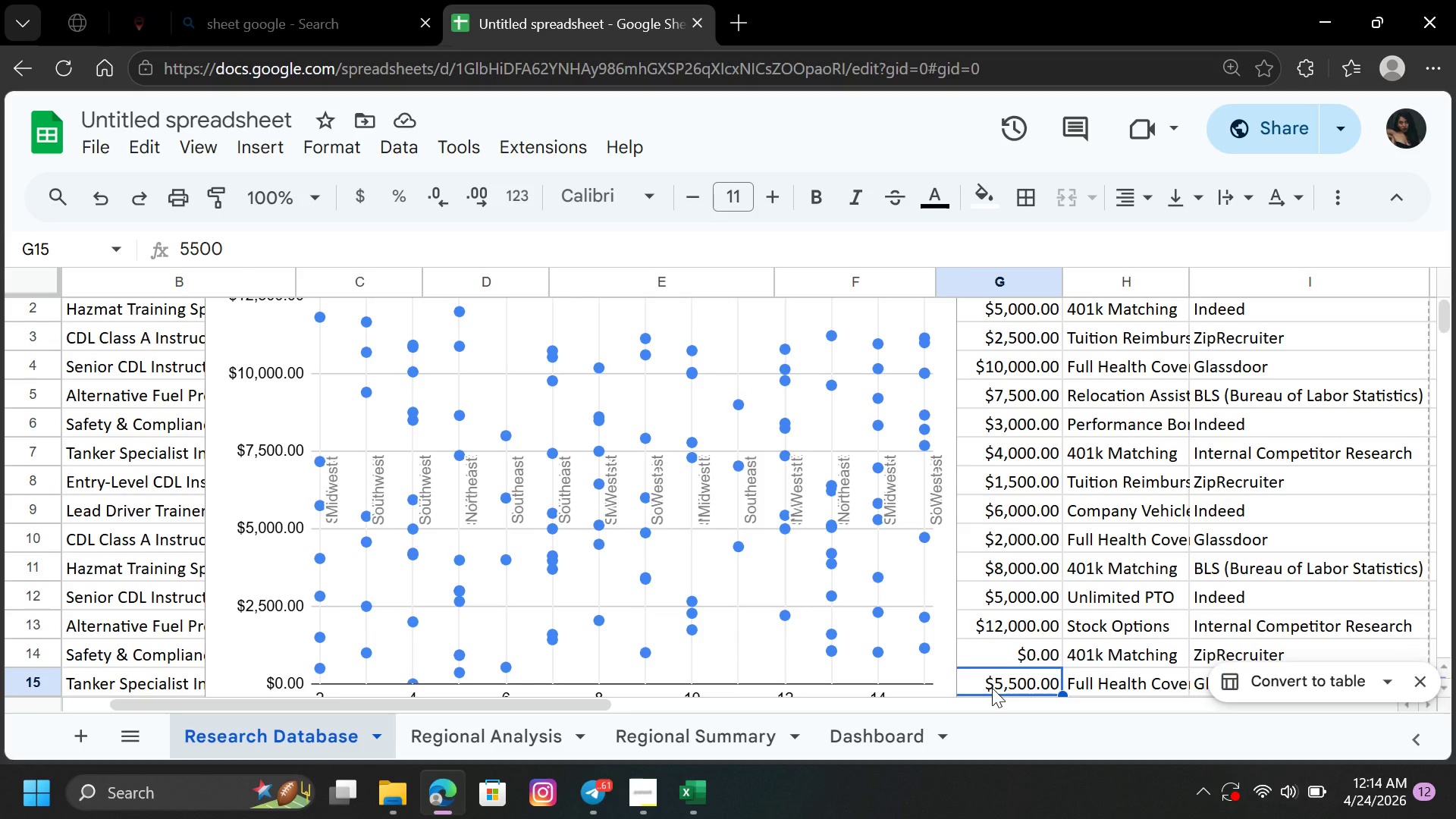 
key(ArrowDown)
 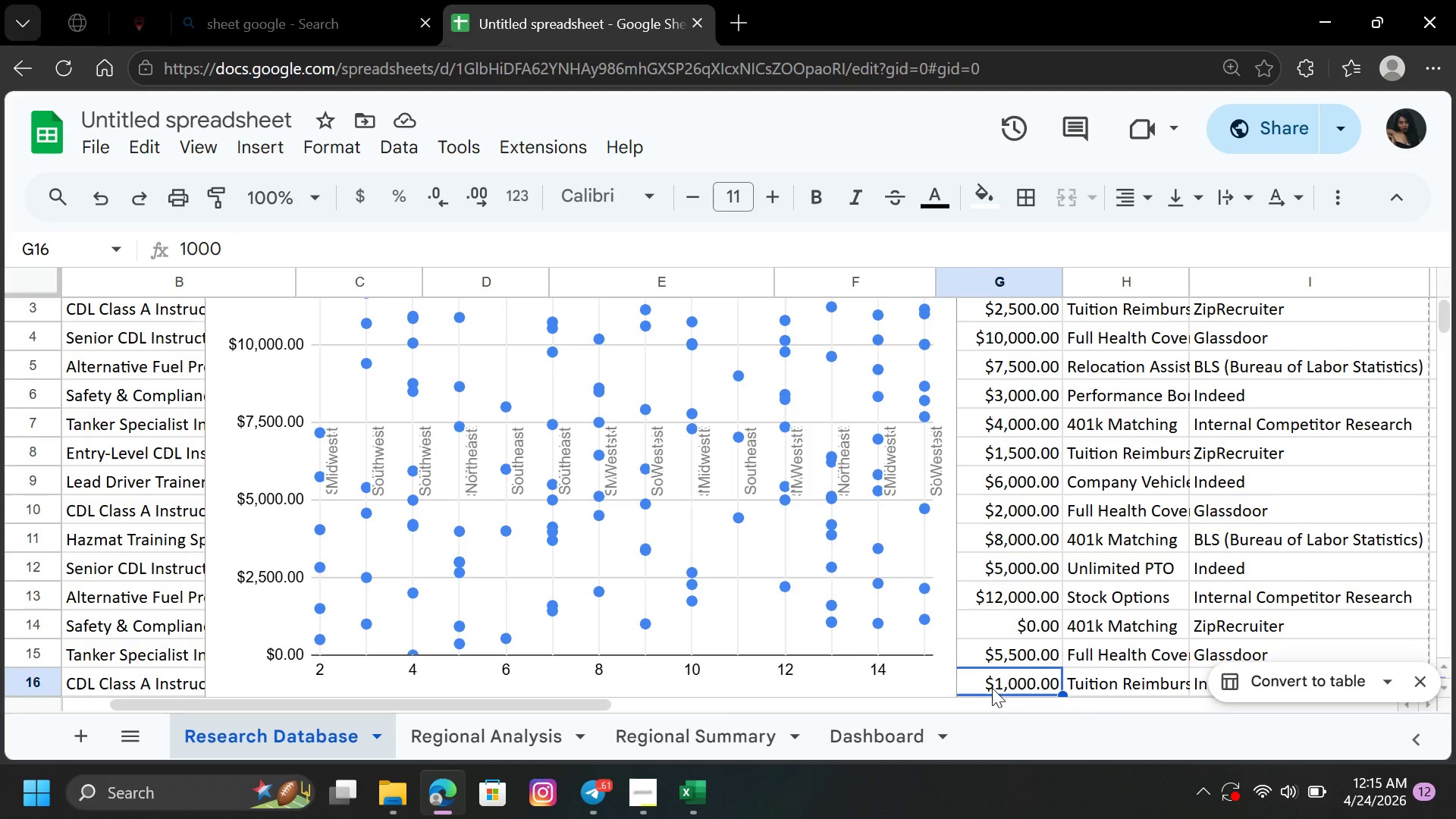 
wait(42.53)
 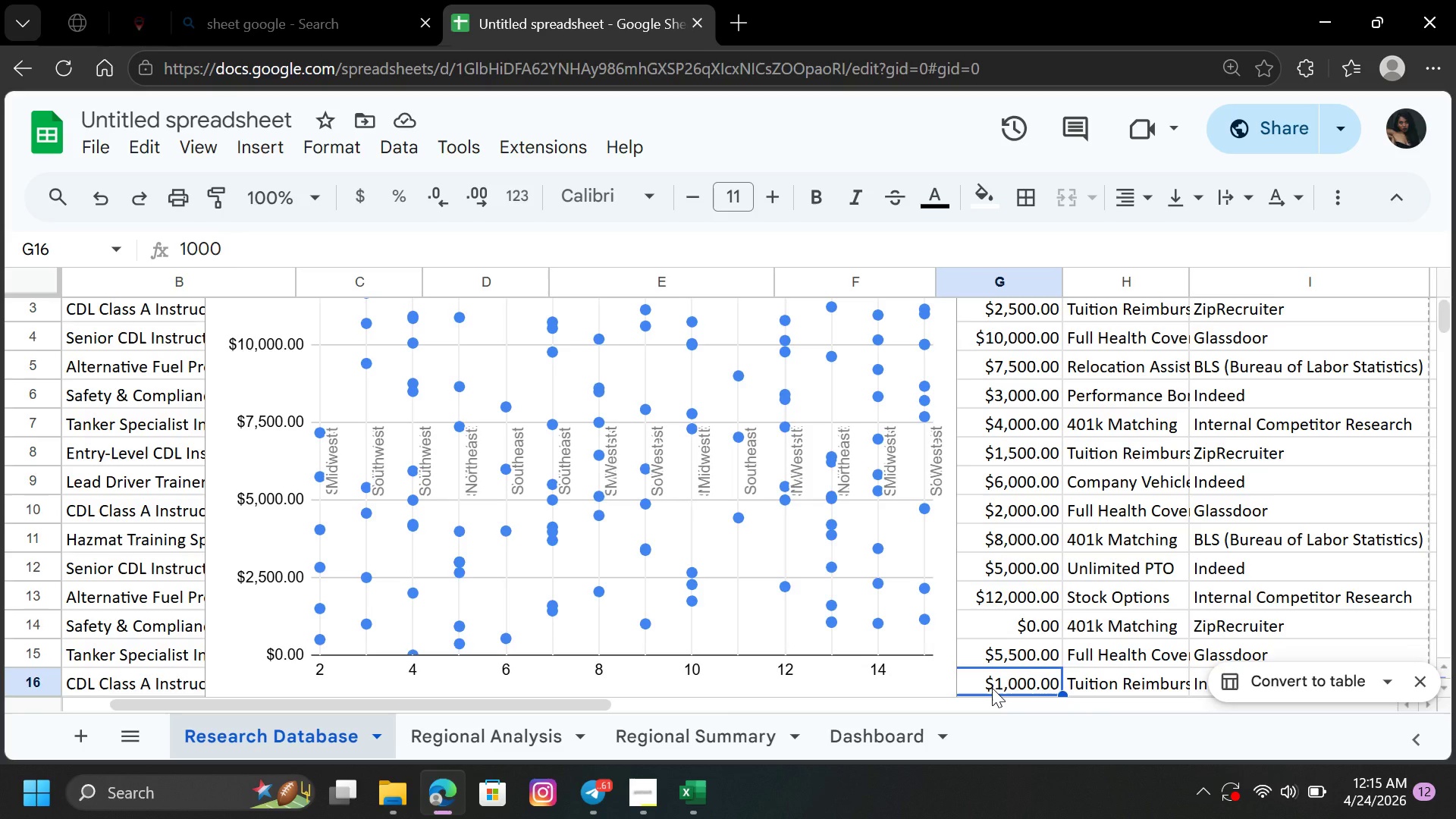 
left_click([924, 579])
 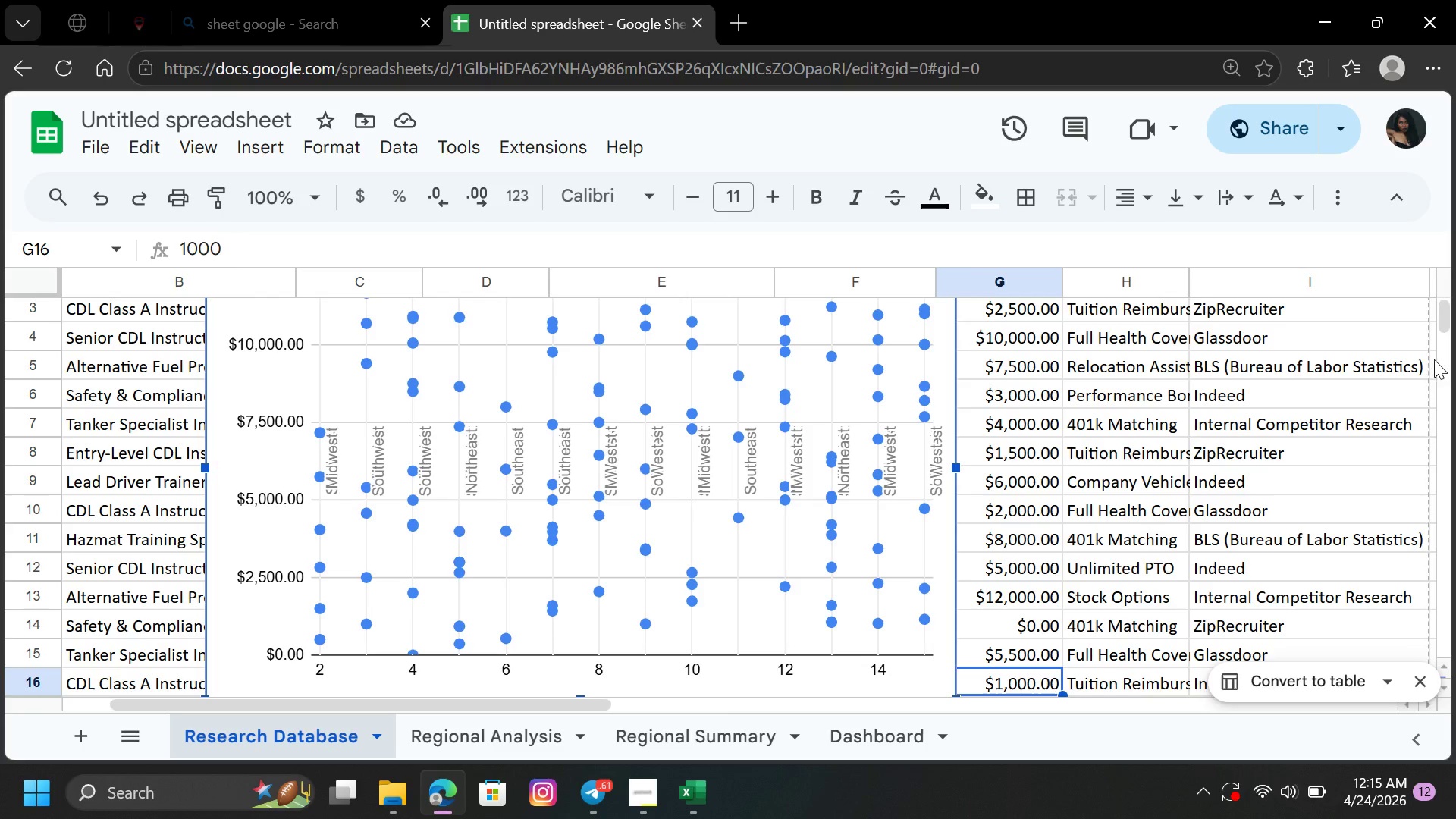 
left_click_drag(start_coordinate=[1439, 324], to_coordinate=[1441, 313])
 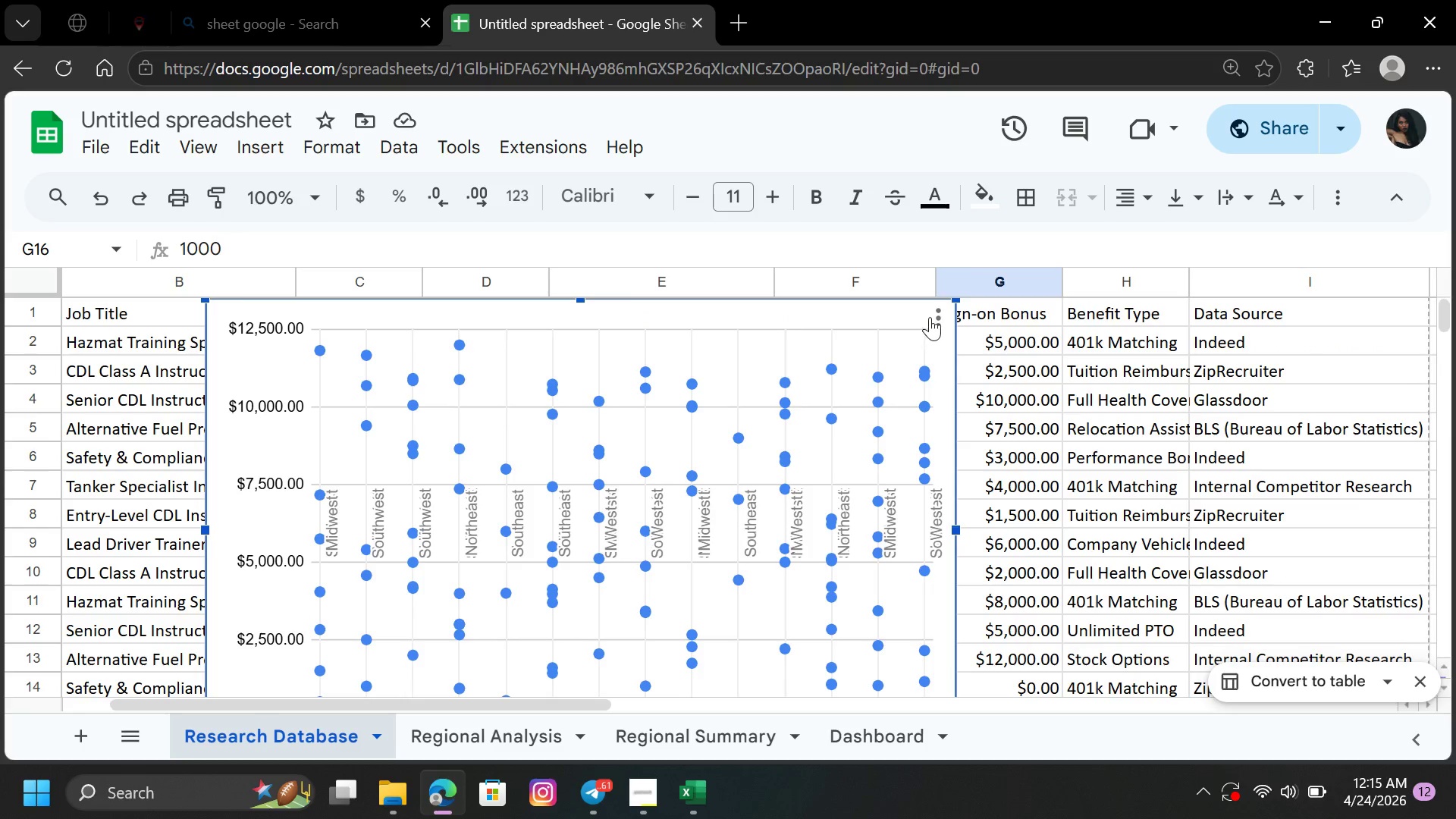 
left_click([942, 313])
 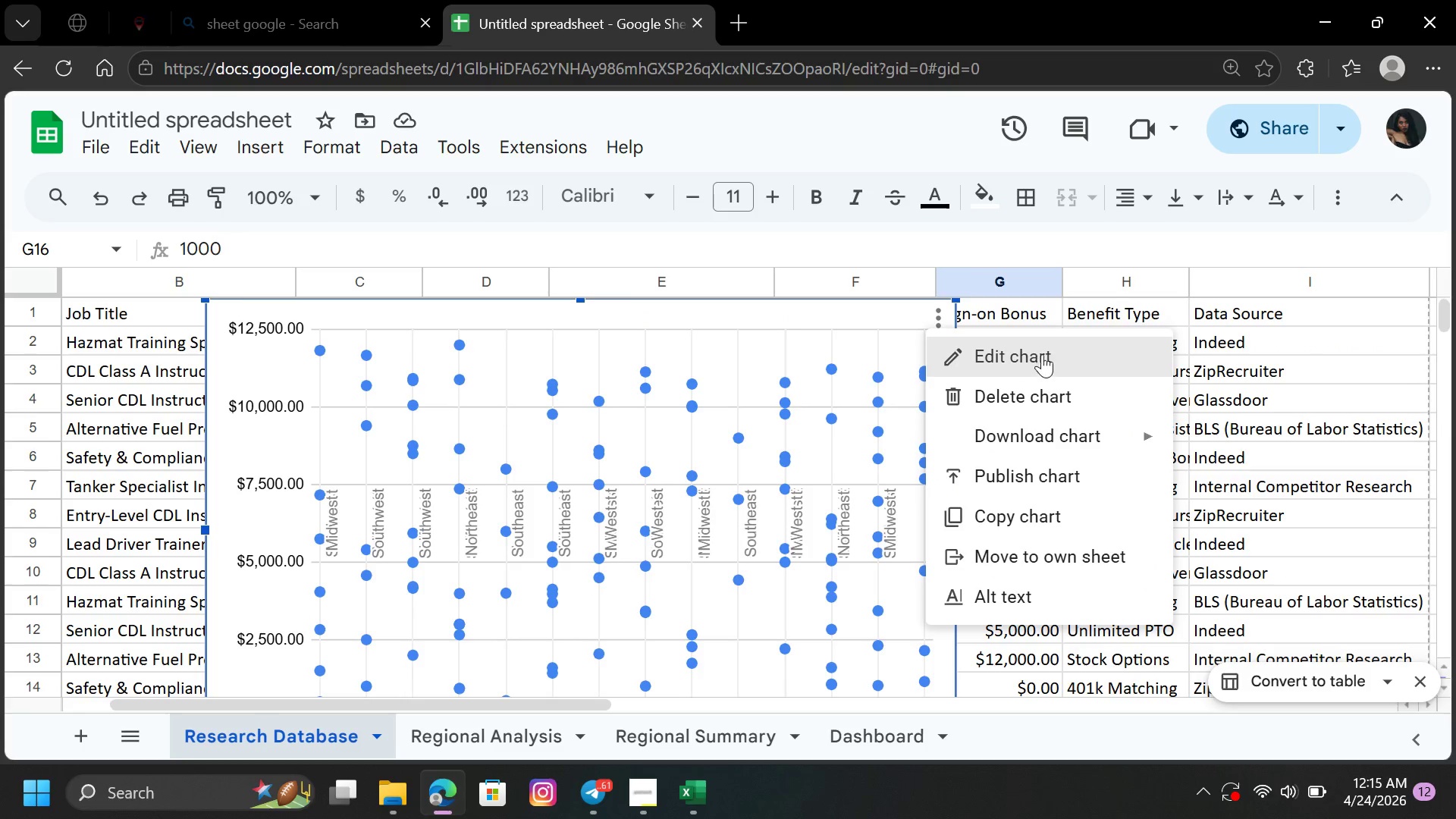 
left_click([1044, 353])
 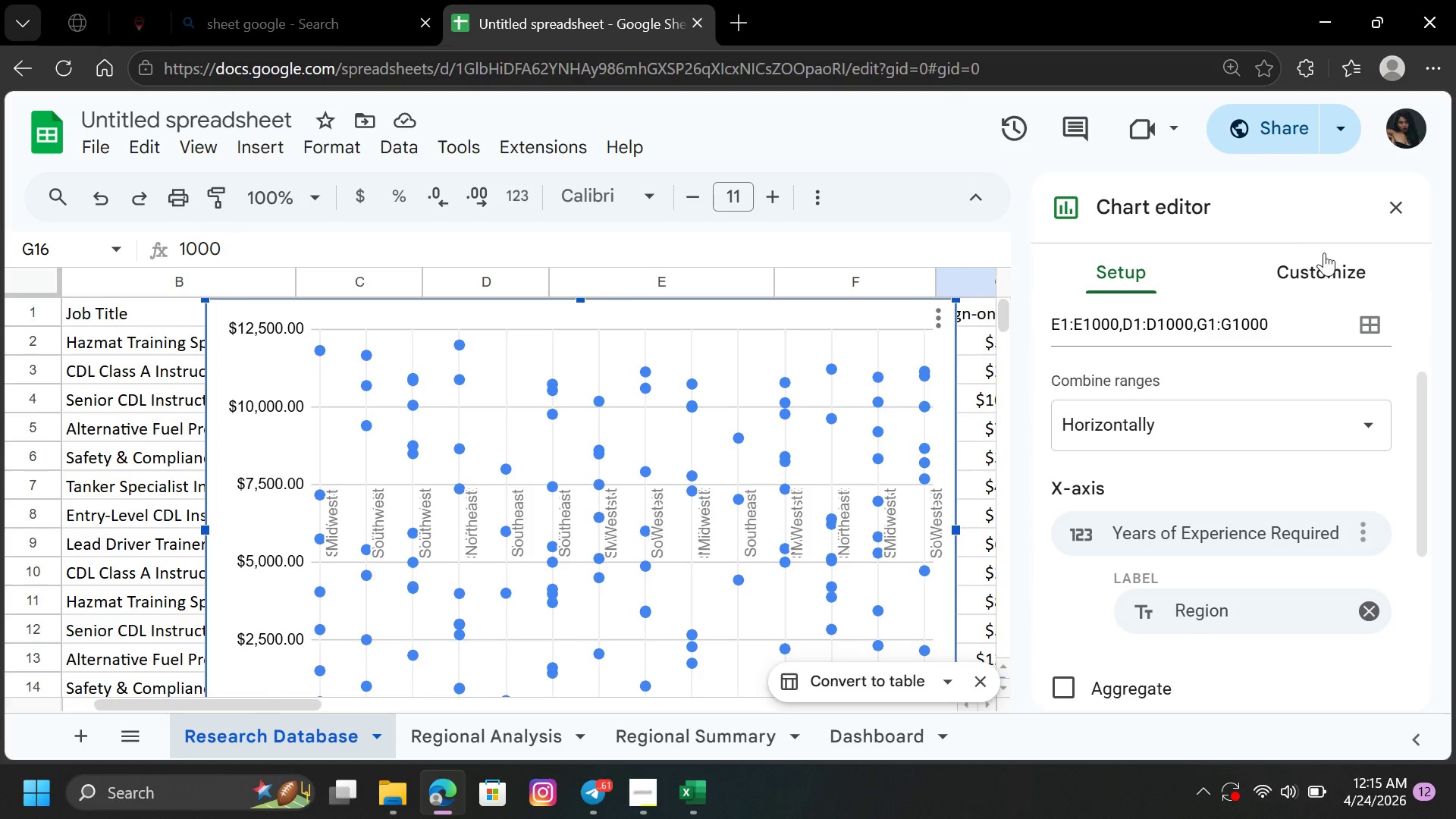 
left_click([1325, 253])
 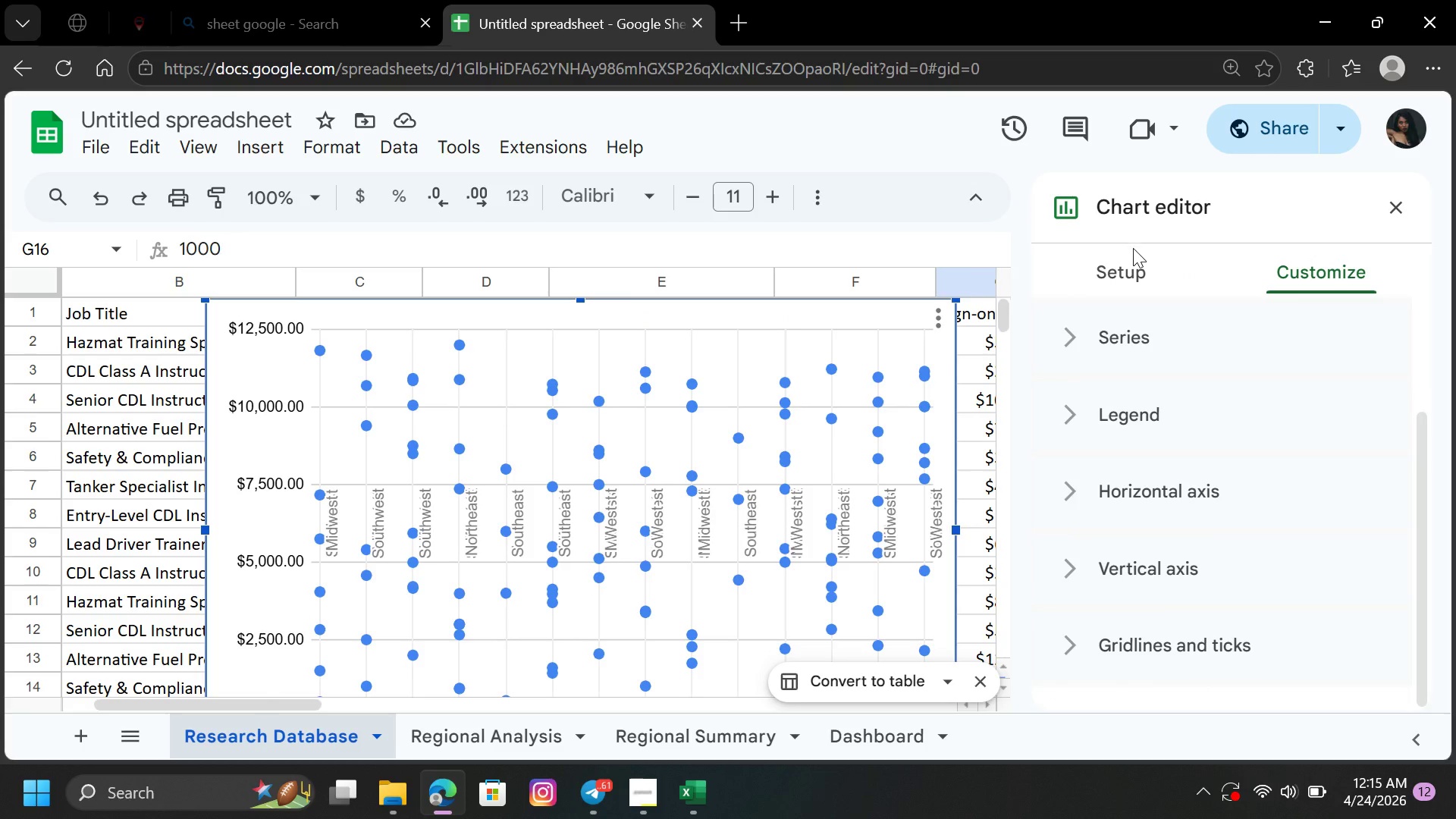 
left_click([1133, 259])
 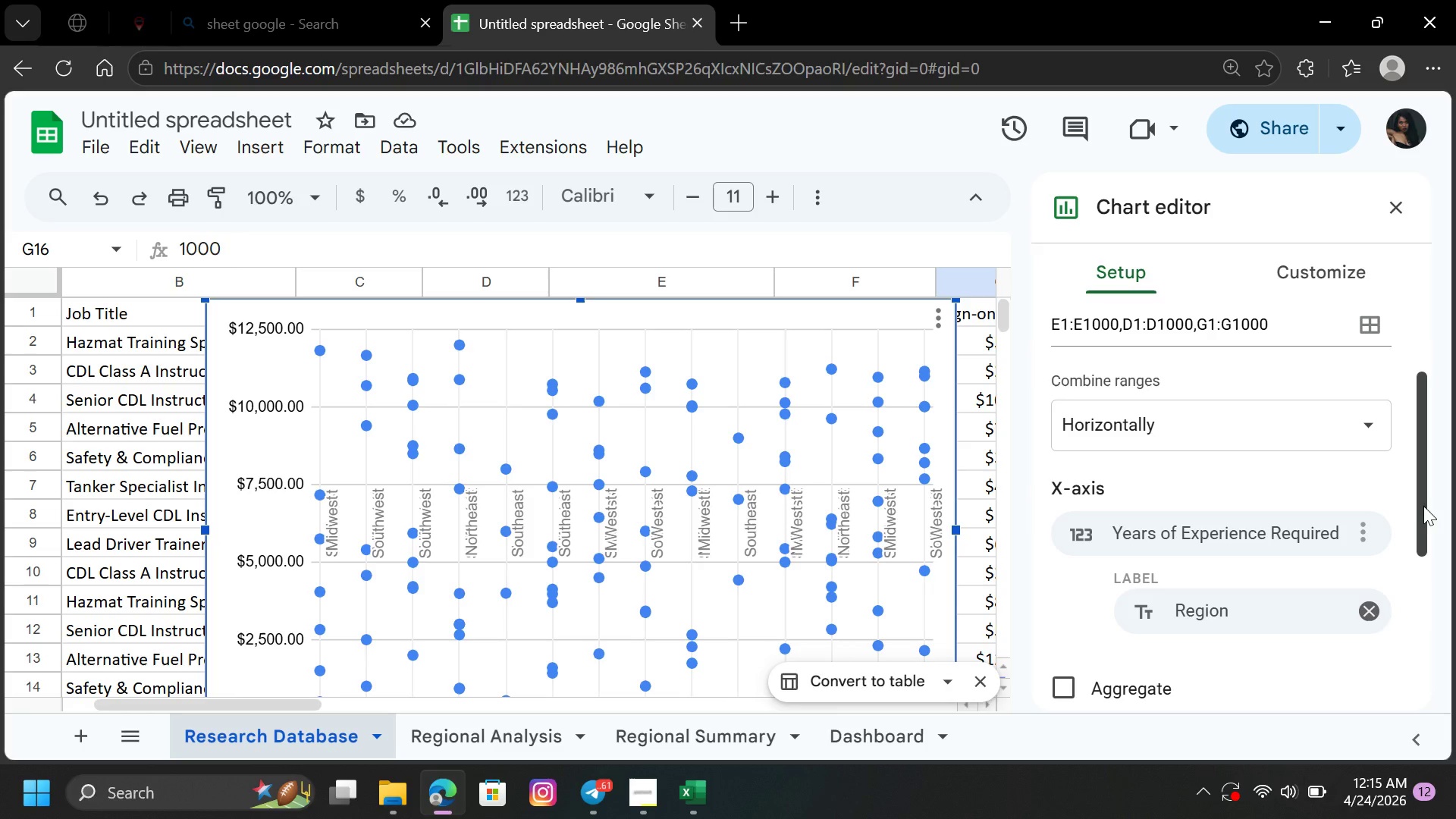 
wait(5.95)
 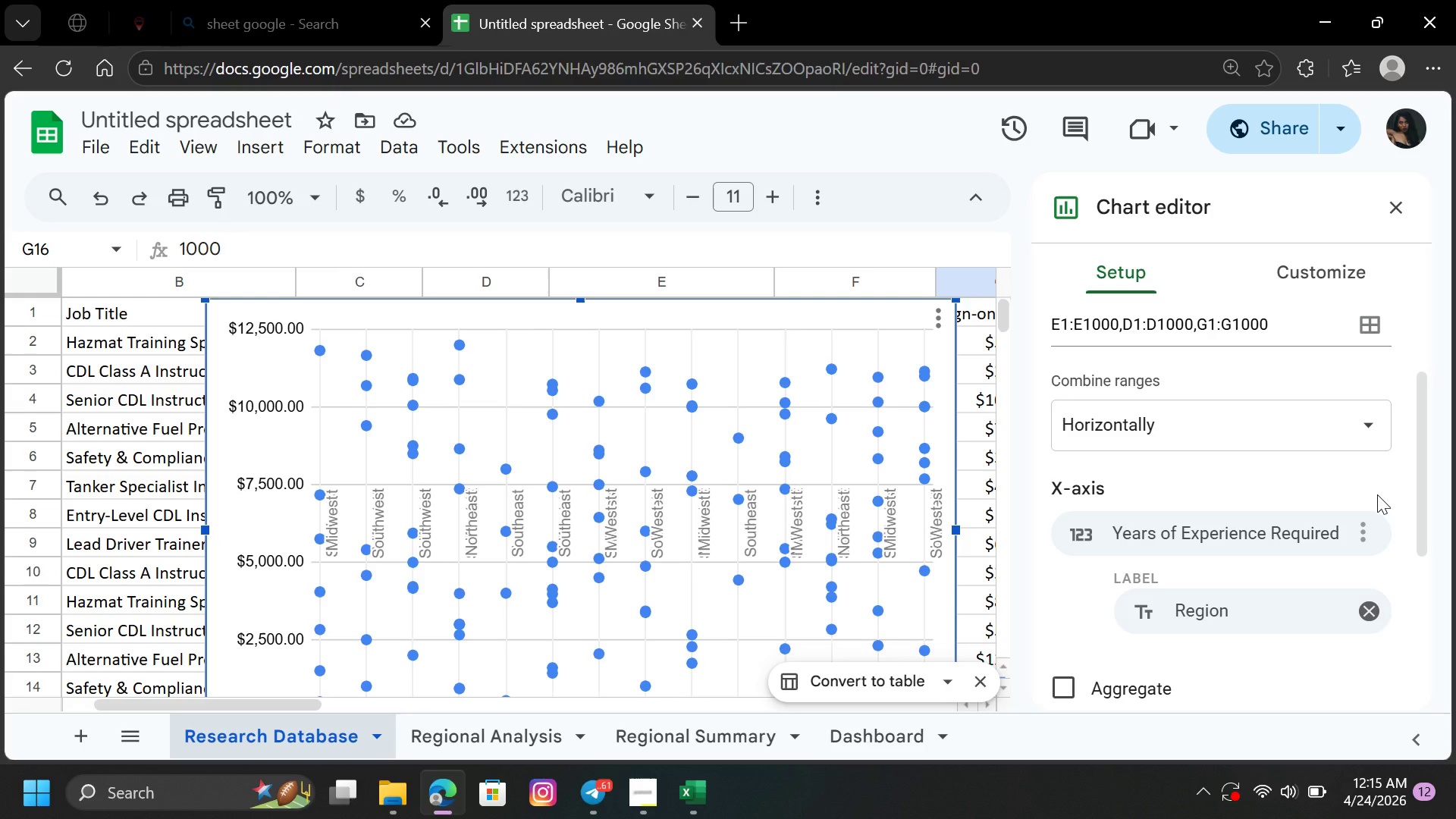 
left_click_drag(start_coordinate=[1421, 498], to_coordinate=[1437, 645])
 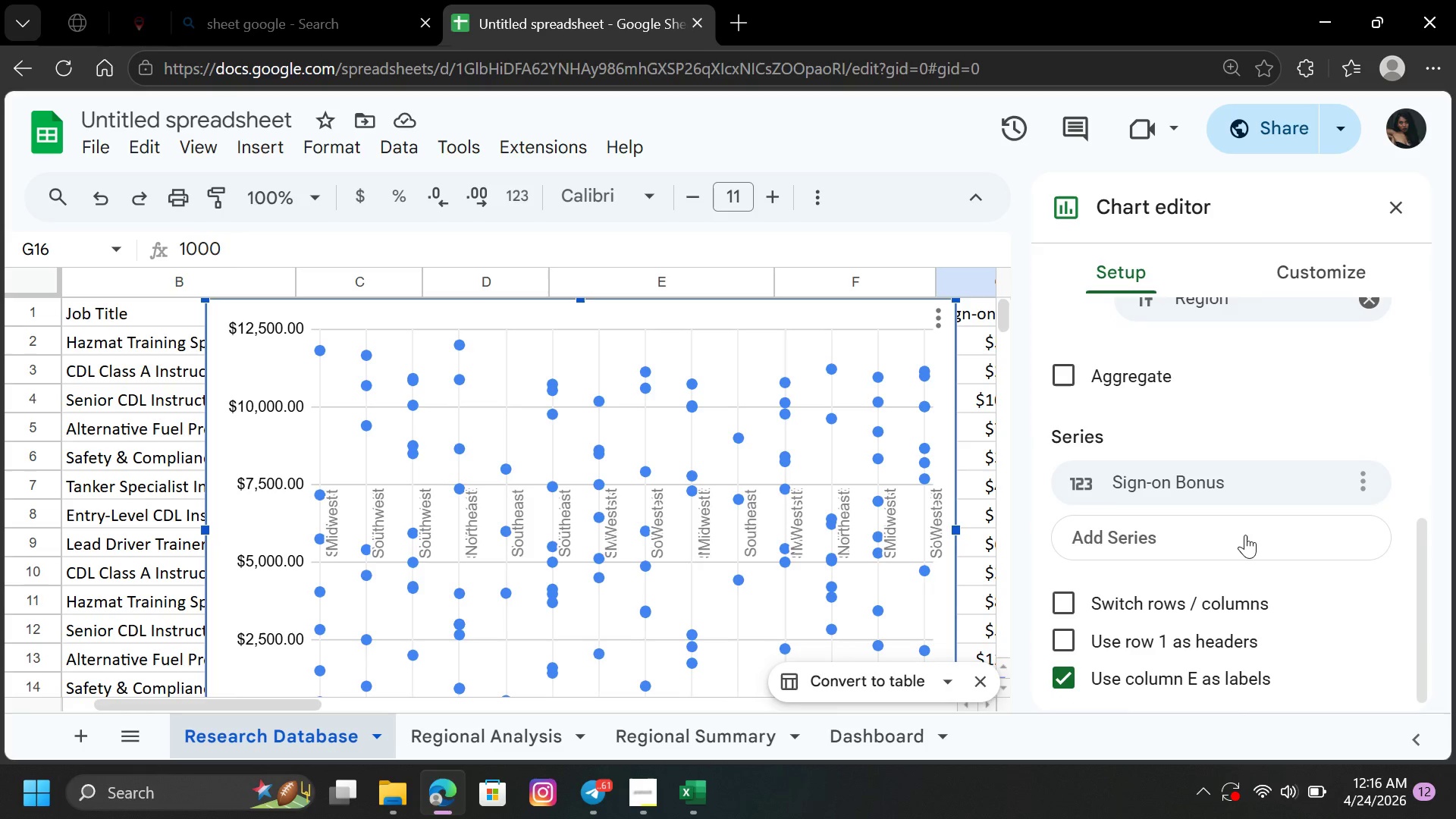 
left_click([1246, 532])
 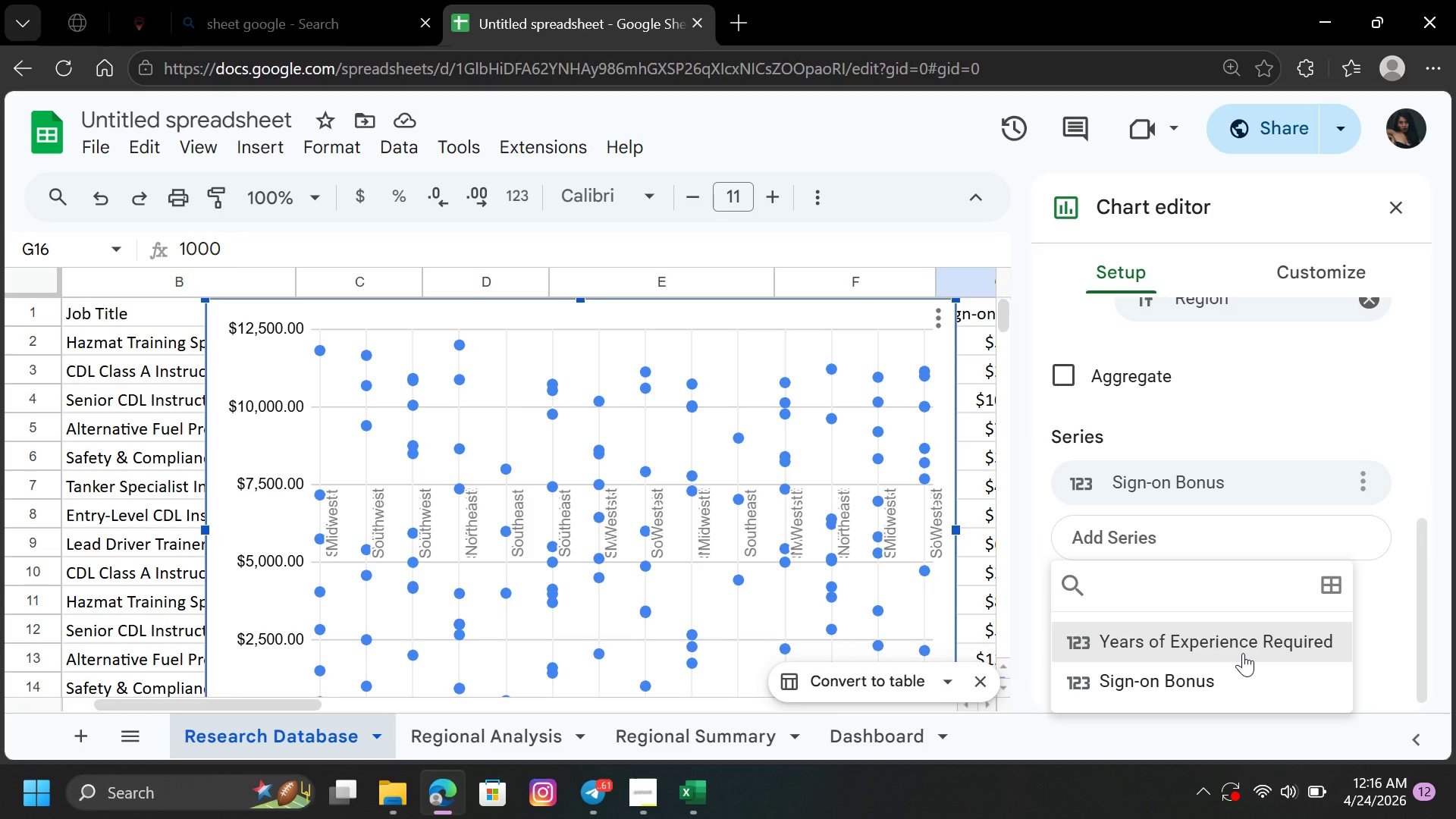 
left_click([1243, 651])
 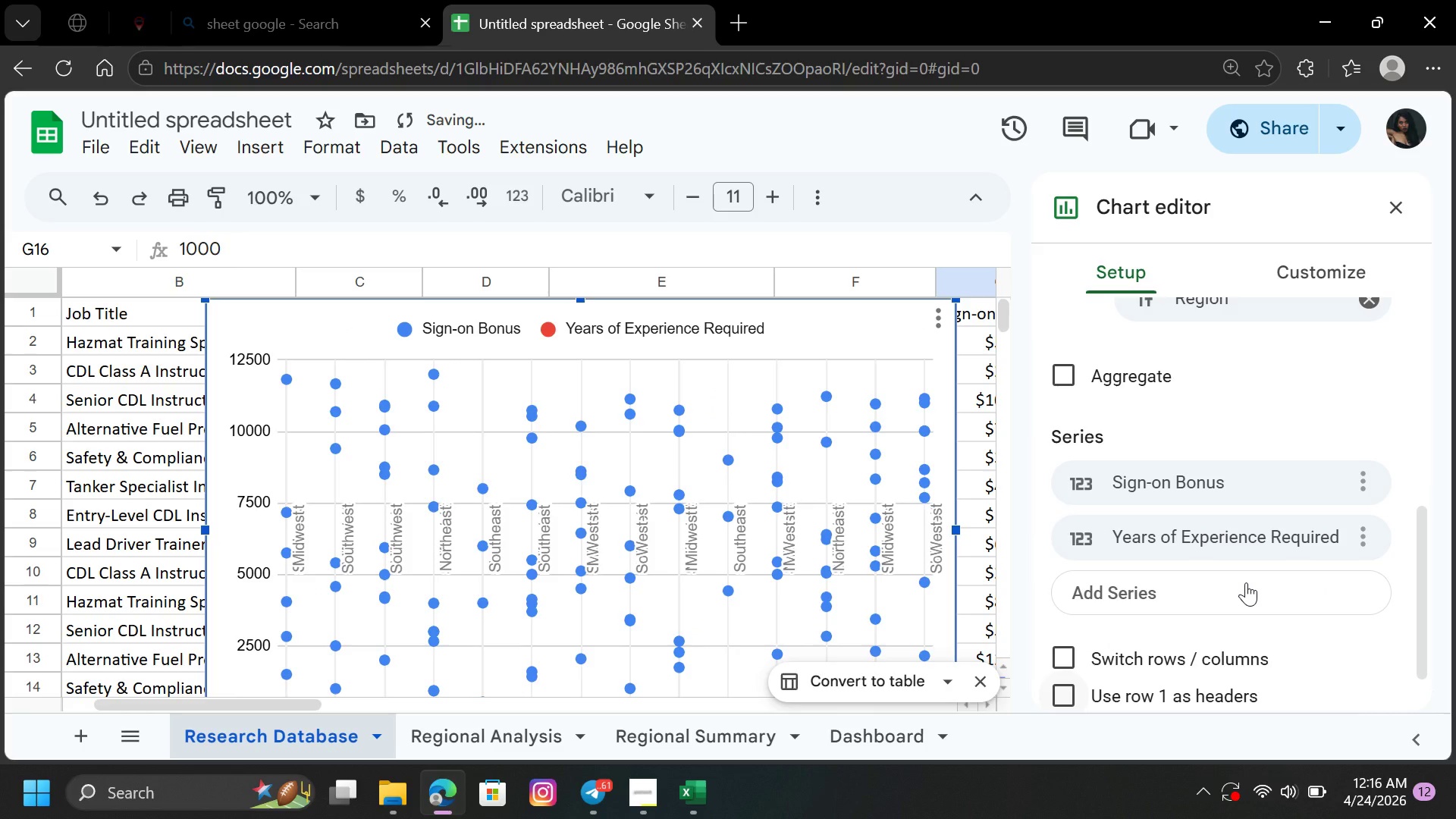 
left_click([1246, 582])
 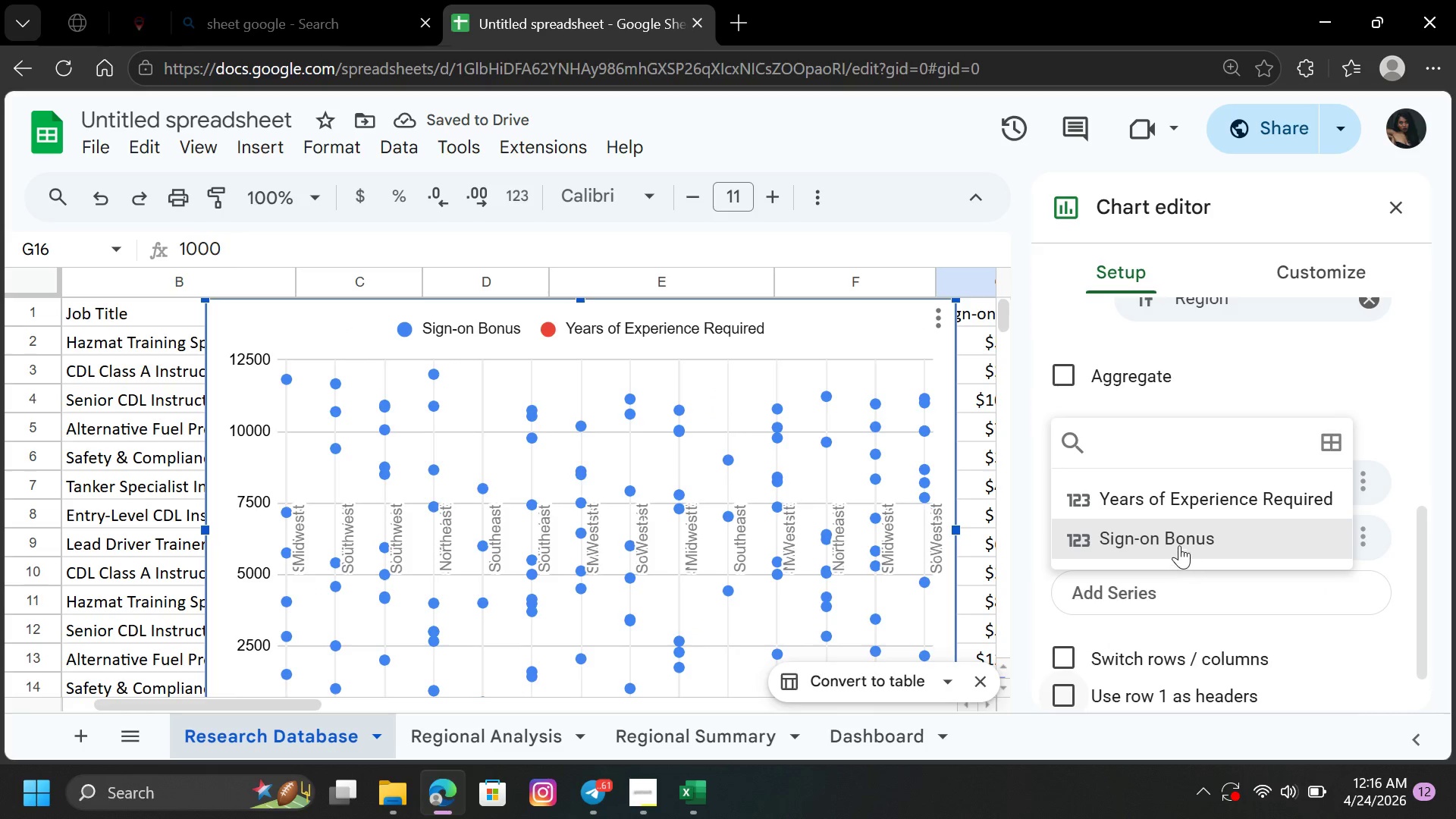 
left_click([1178, 543])
 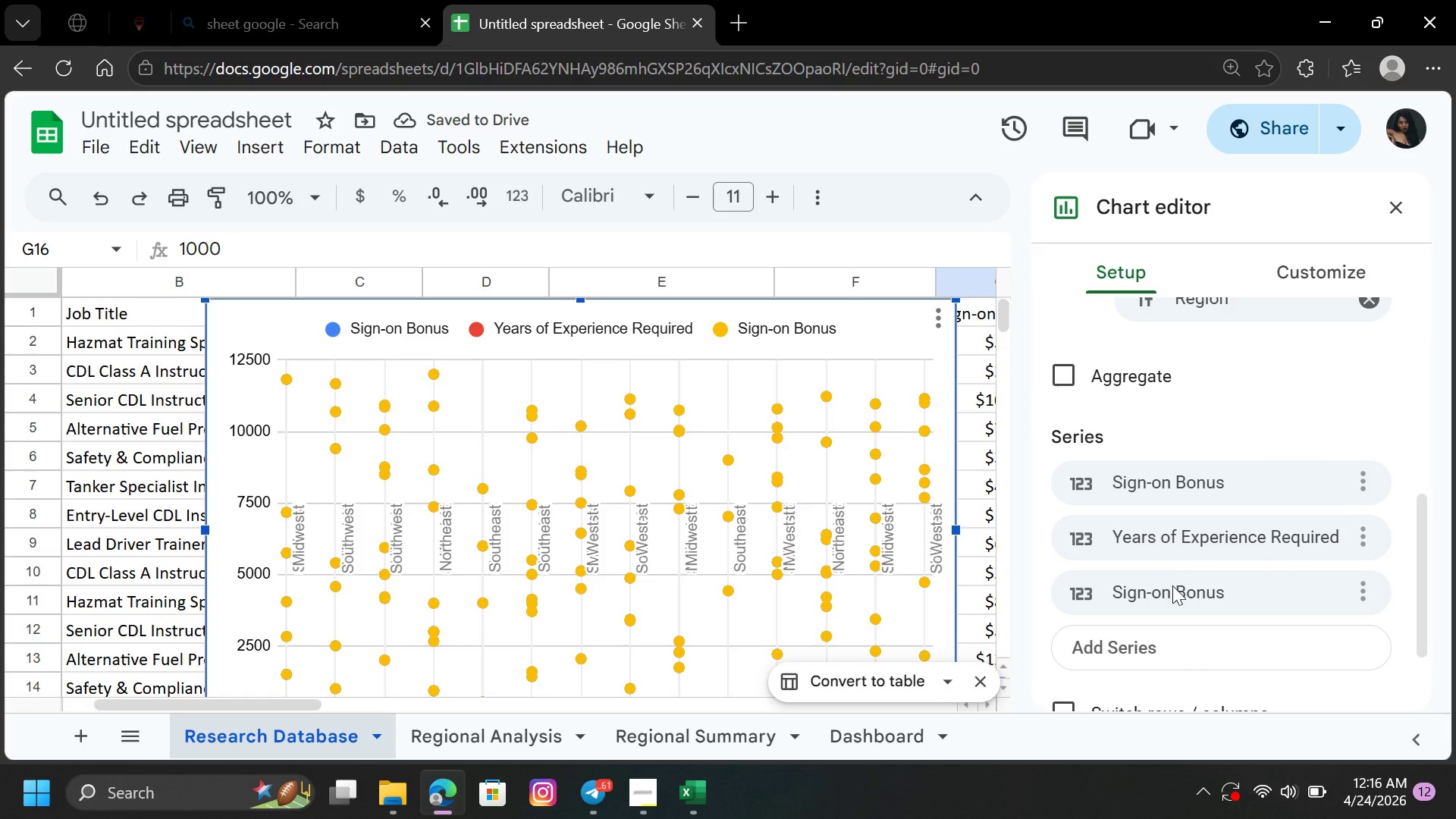 
left_click([1364, 590])
 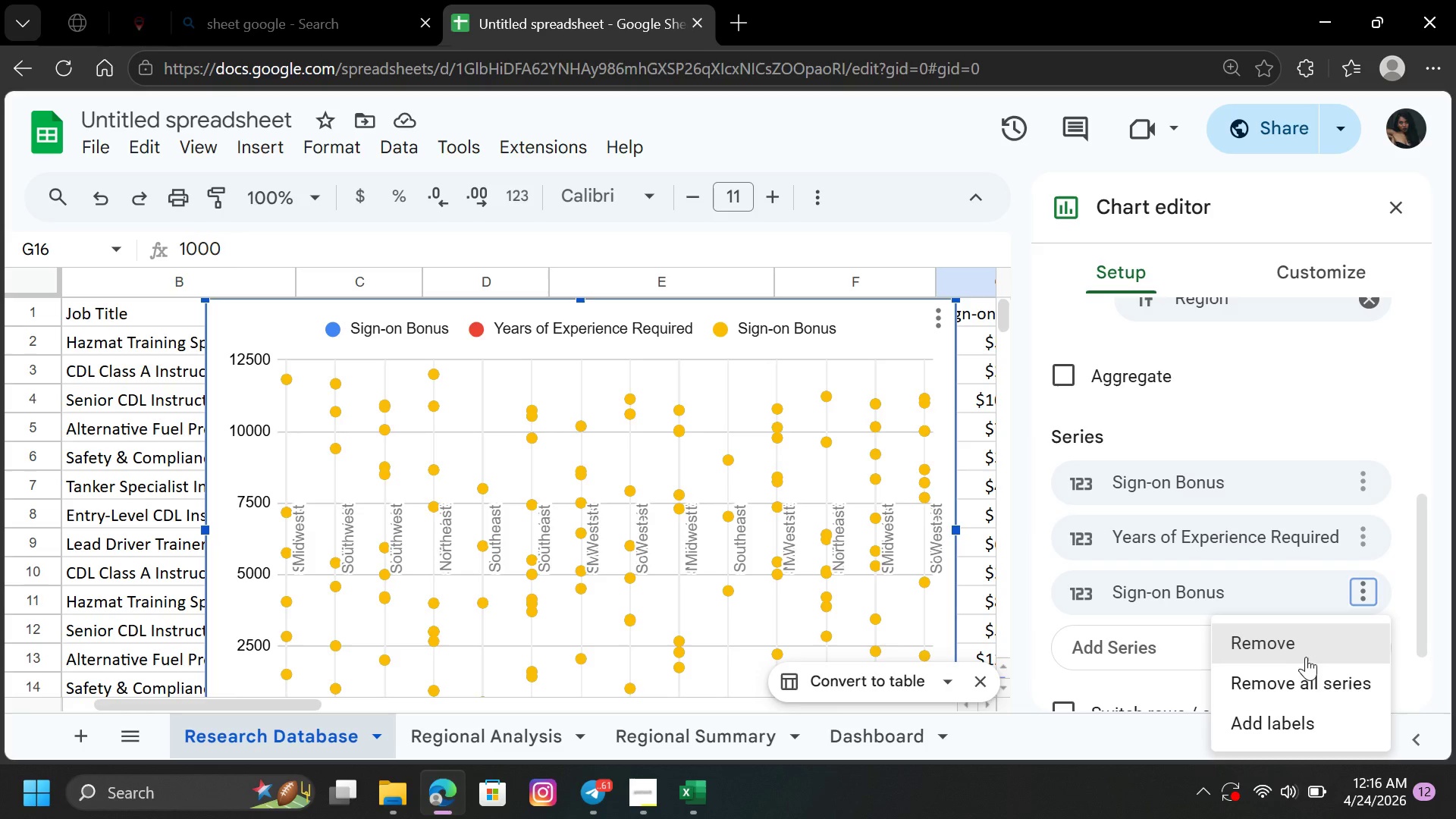 
left_click([1310, 648])
 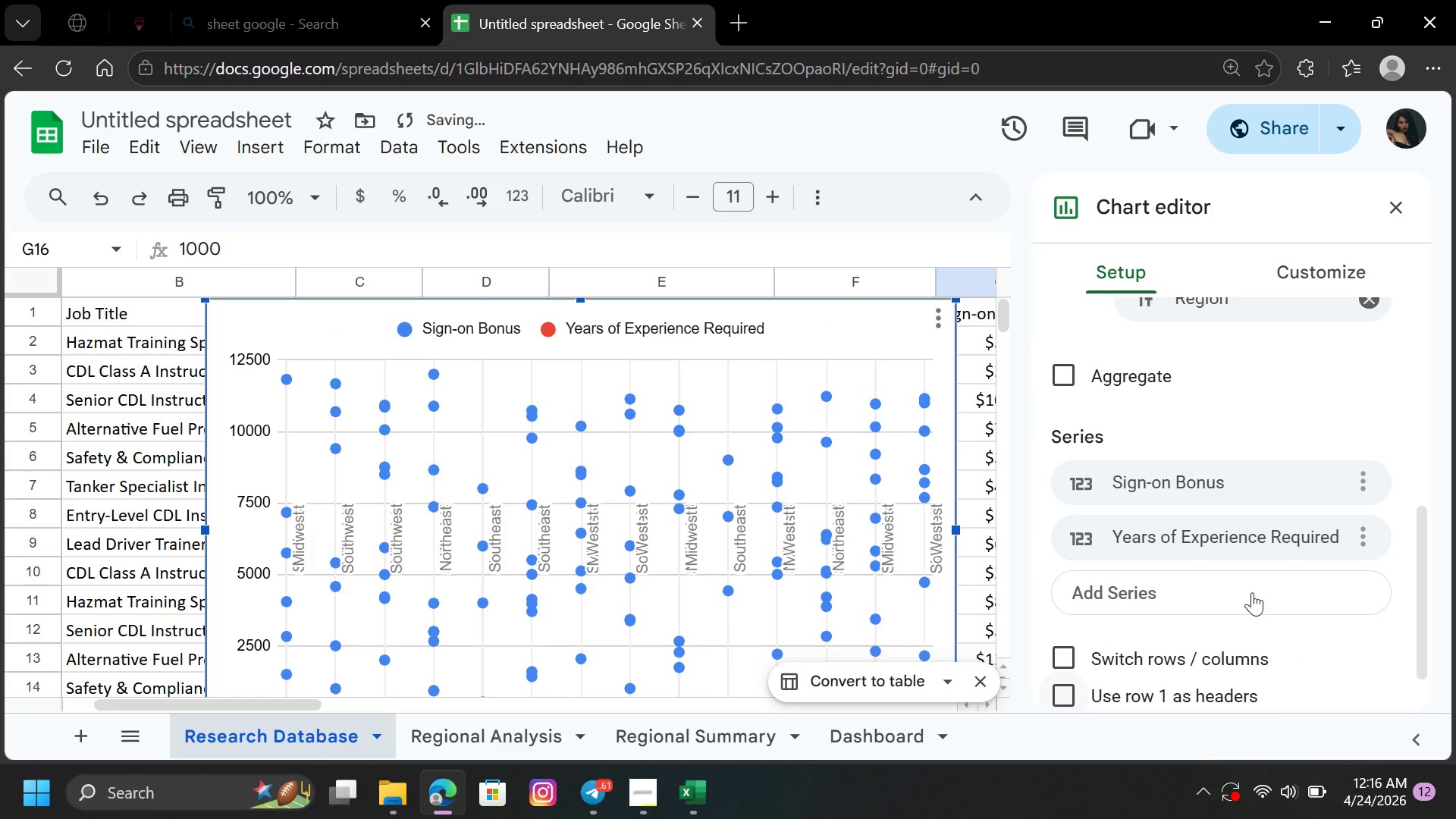 
left_click([1251, 586])
 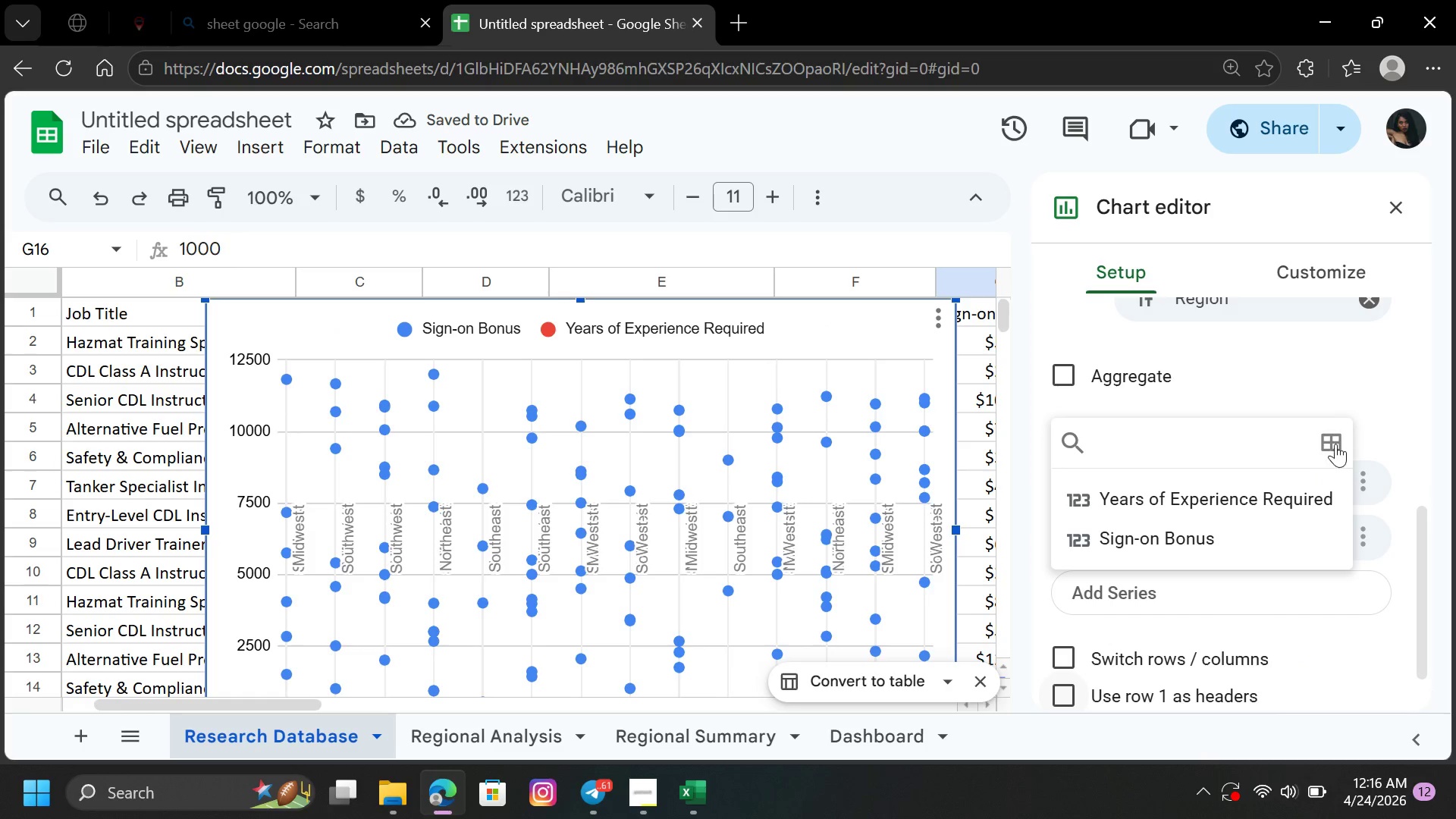 
left_click([1332, 438])
 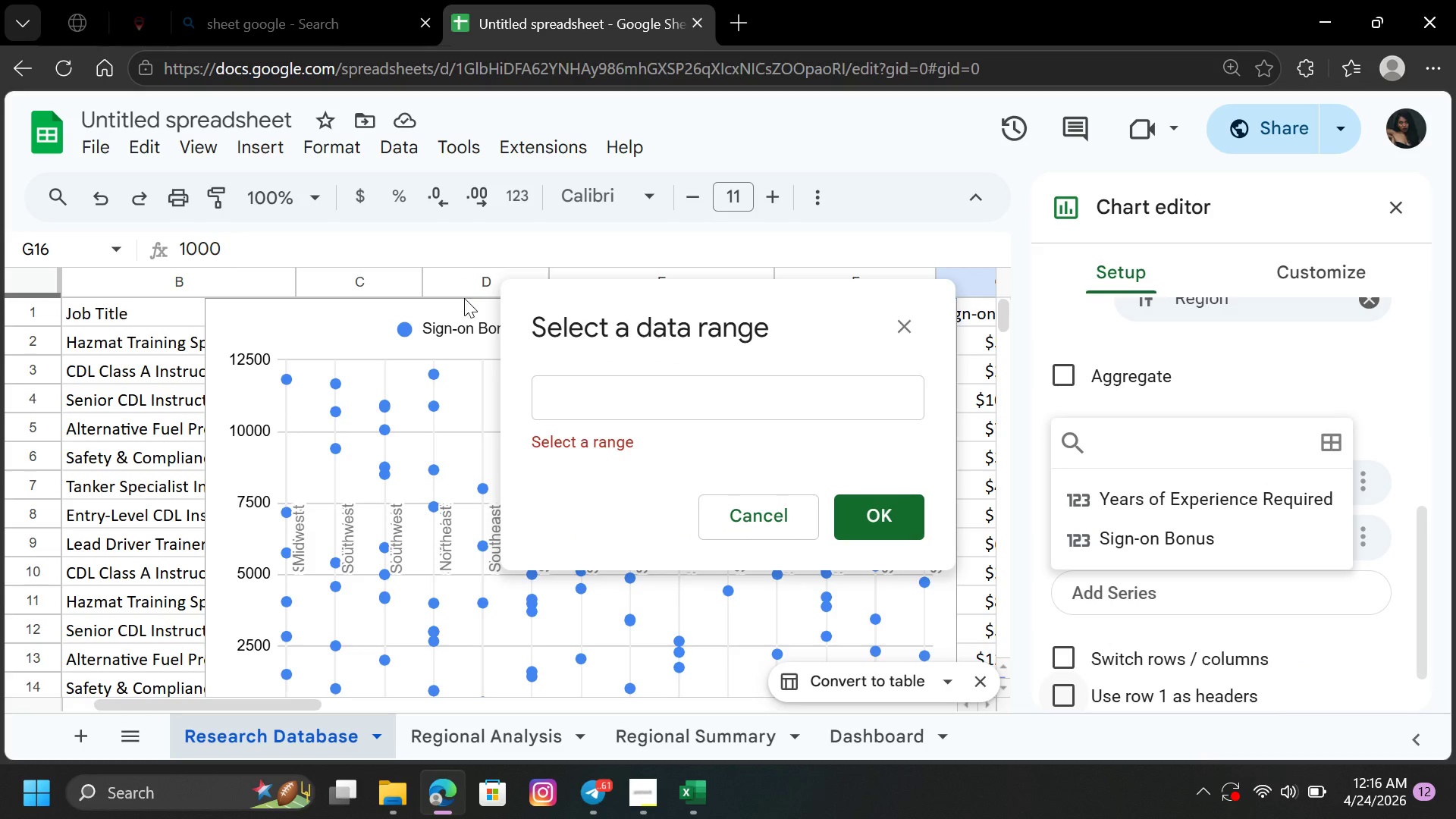 
left_click_drag(start_coordinate=[347, 327], to_coordinate=[369, 385])
 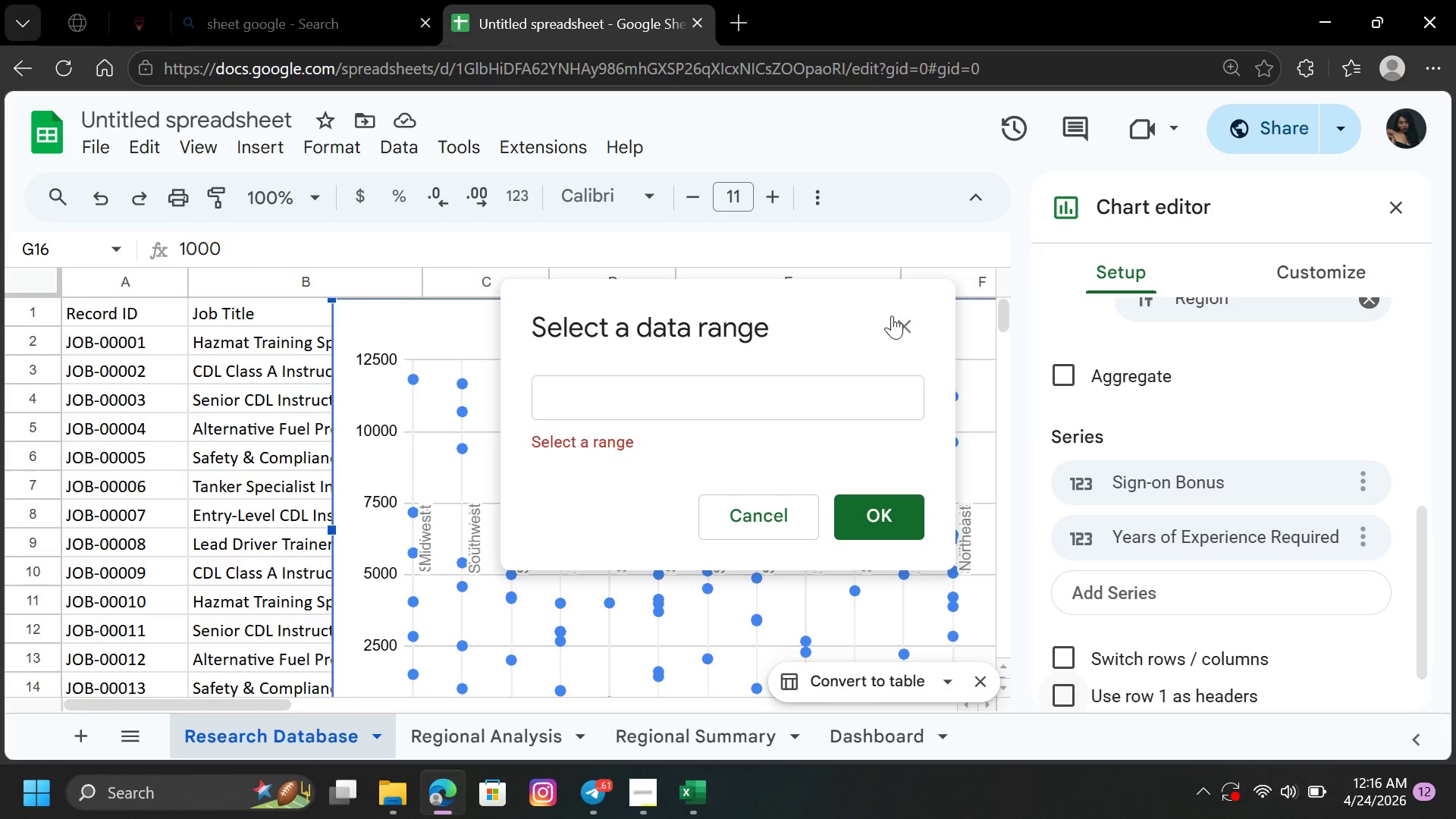 
left_click([895, 331])
 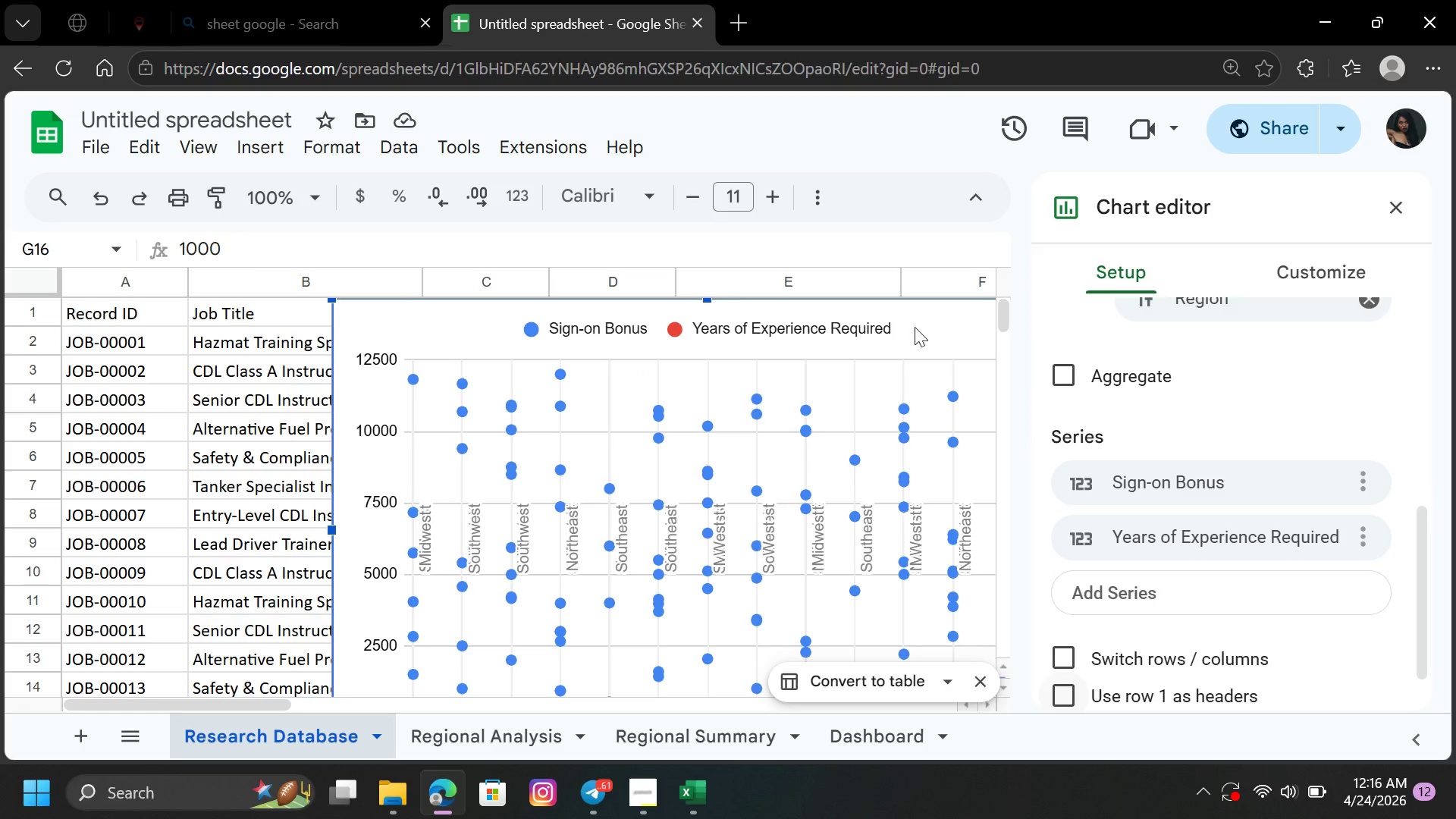 
left_click_drag(start_coordinate=[921, 325], to_coordinate=[918, 384])
 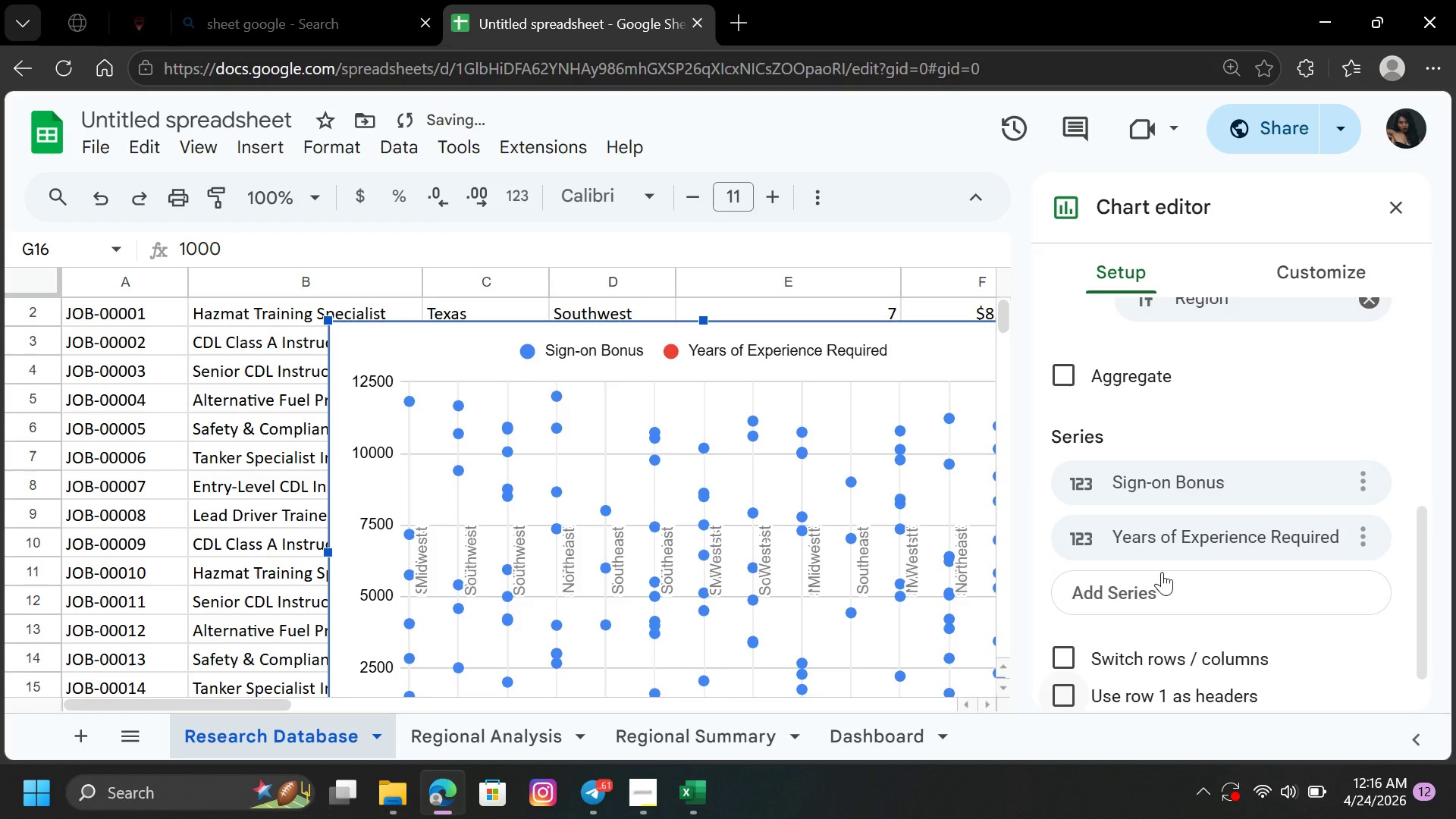 
left_click([1161, 581])
 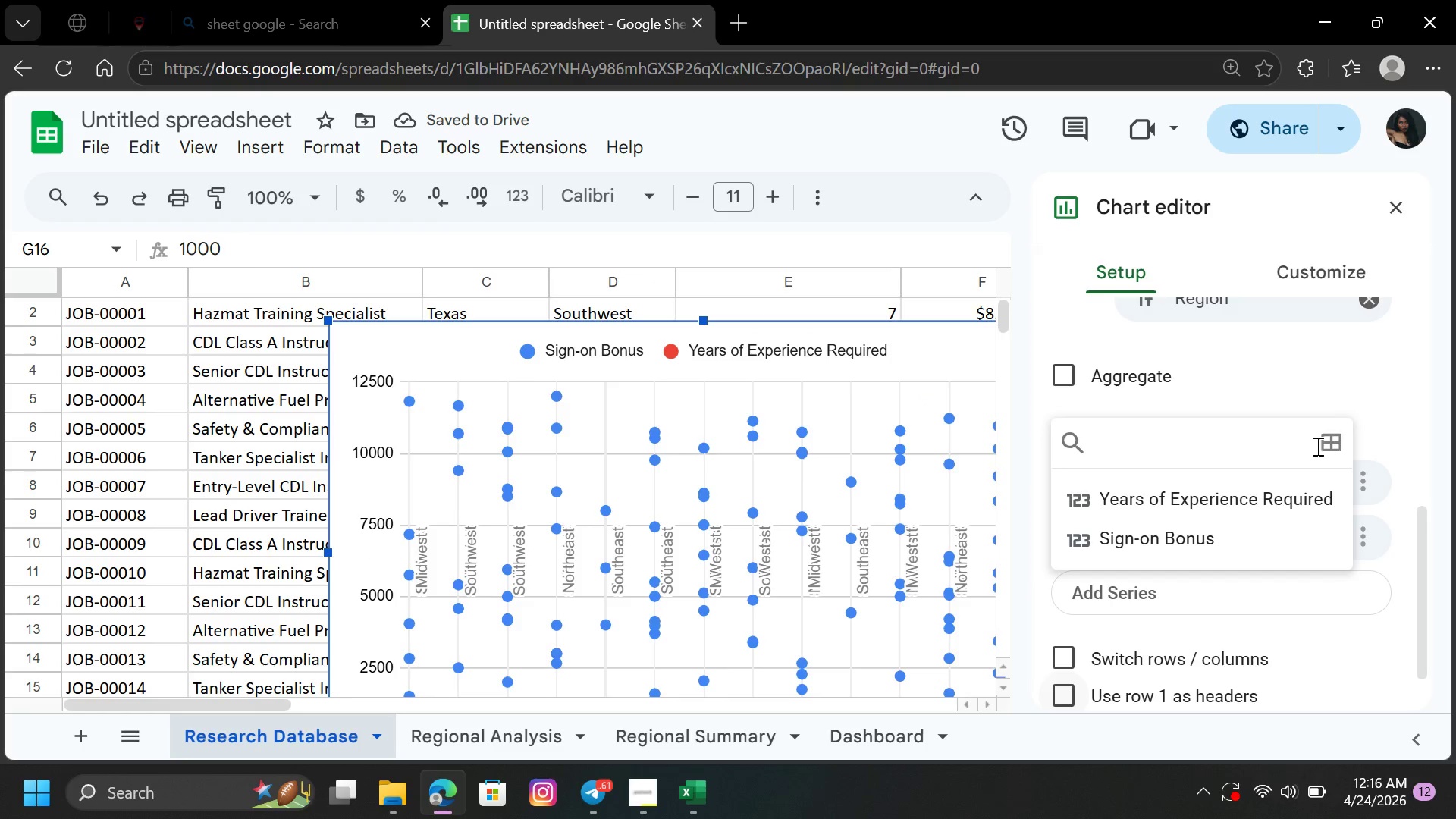 
left_click([1327, 448])
 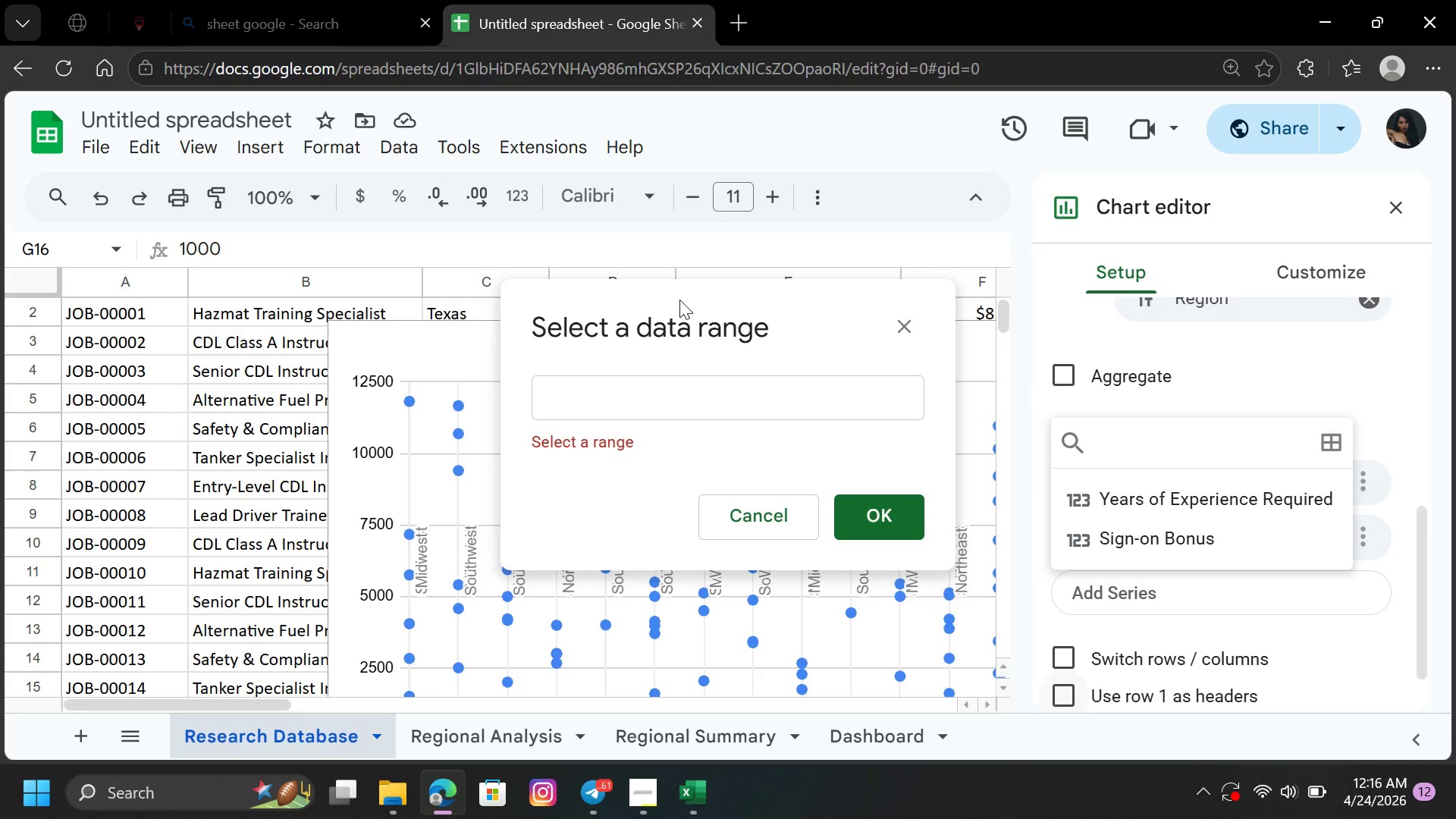 
left_click_drag(start_coordinate=[679, 304], to_coordinate=[687, 325])
 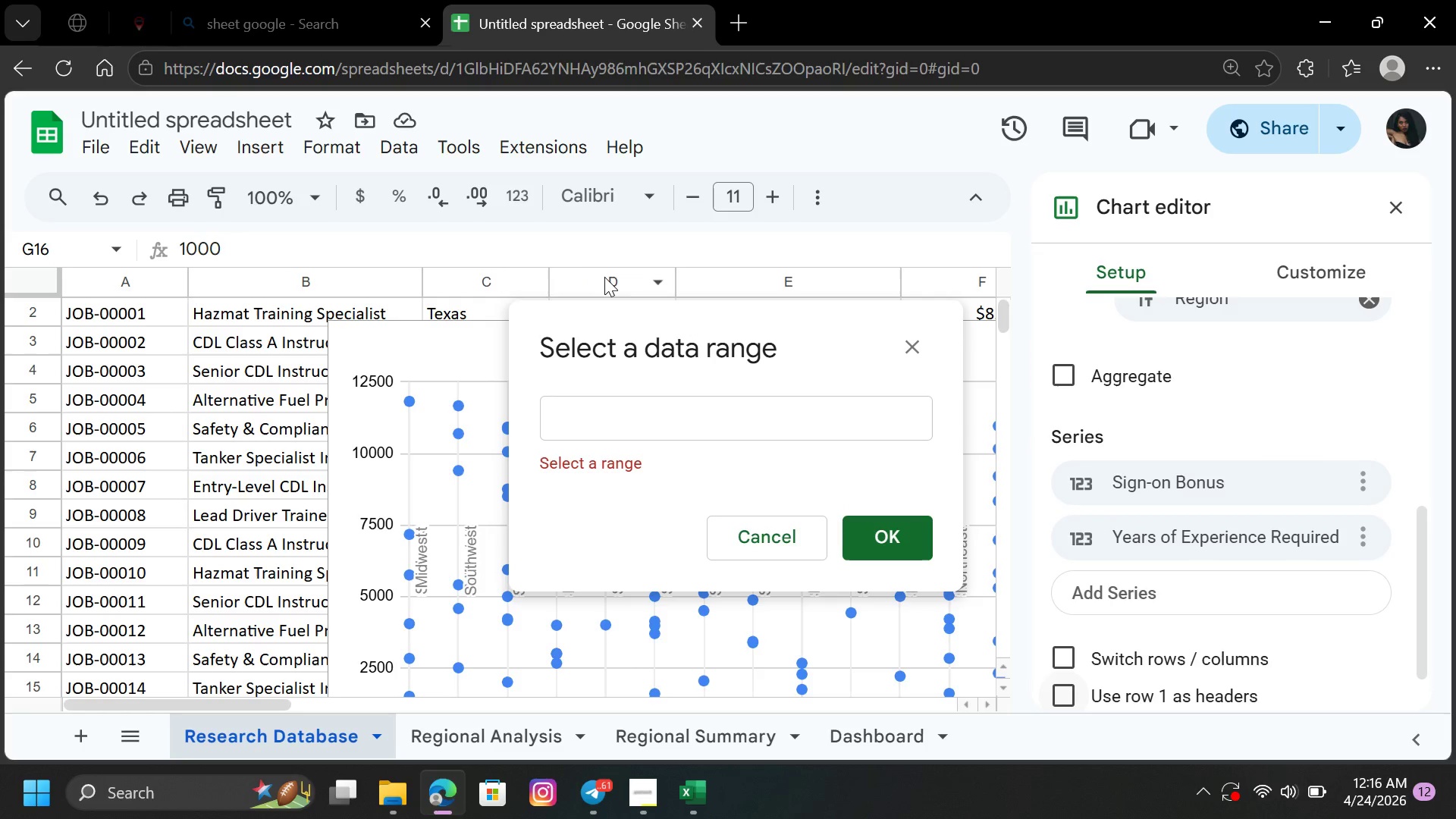 
left_click([605, 277])
 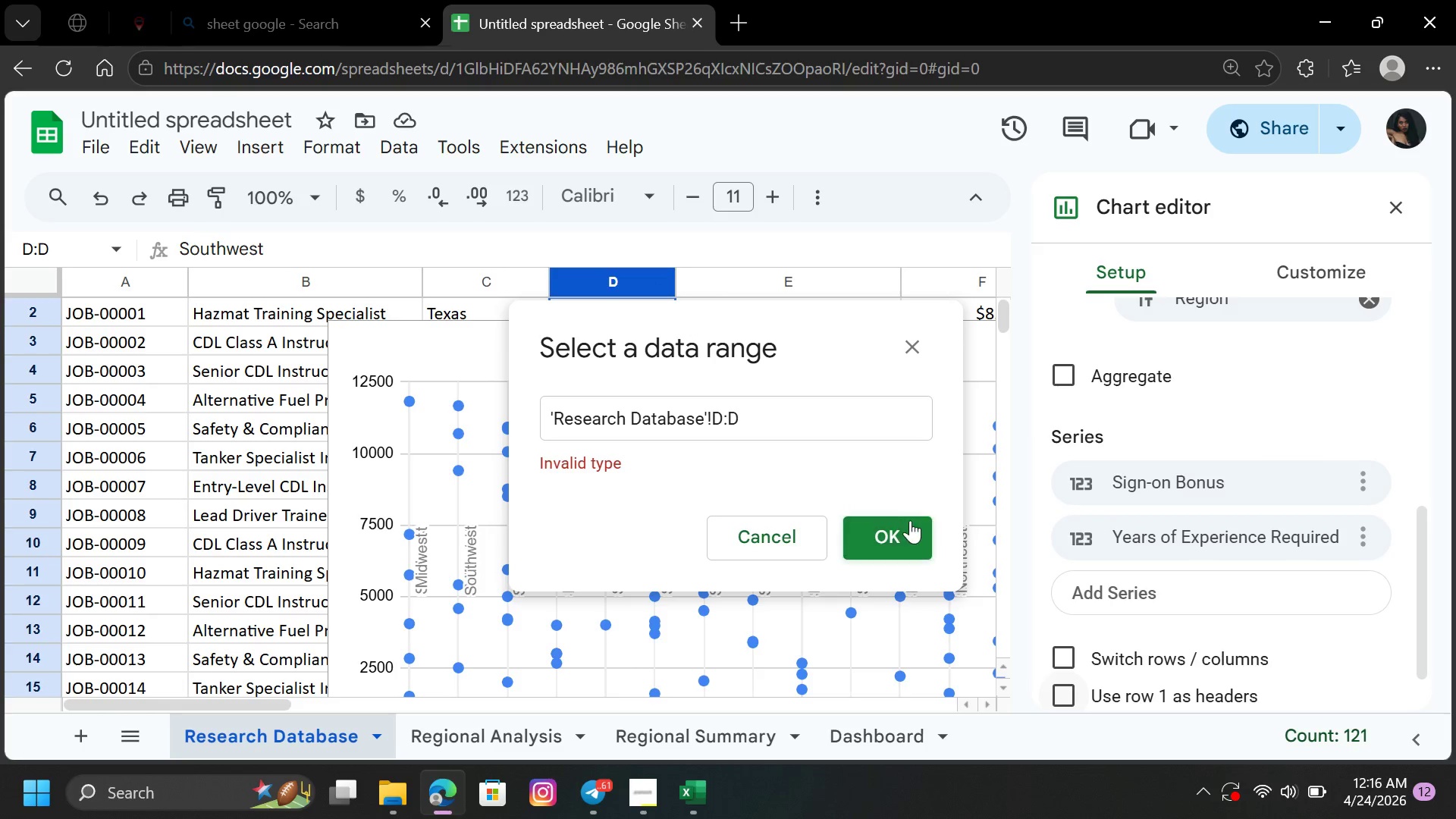 
left_click([905, 531])
 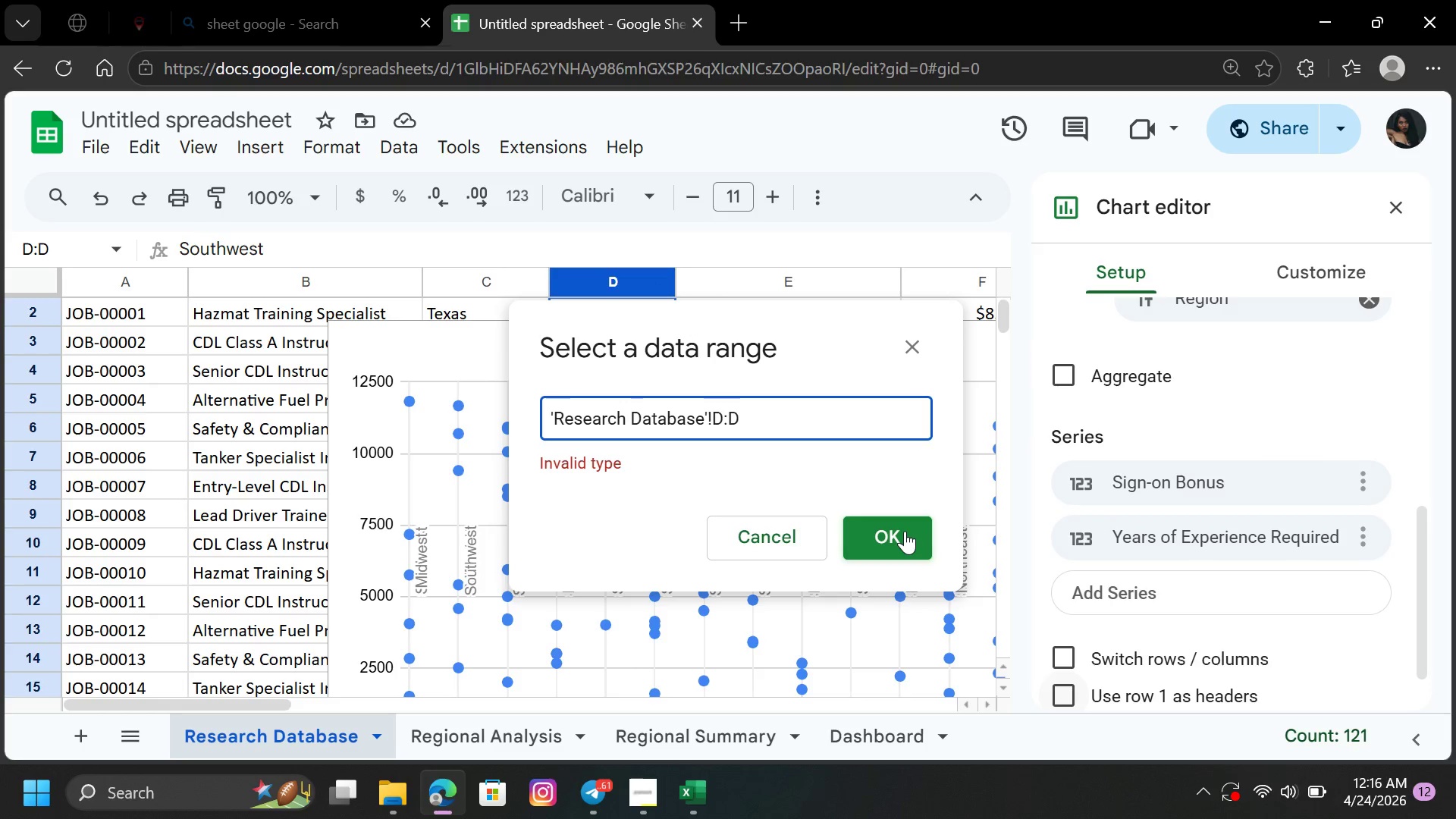 
left_click([905, 531])
 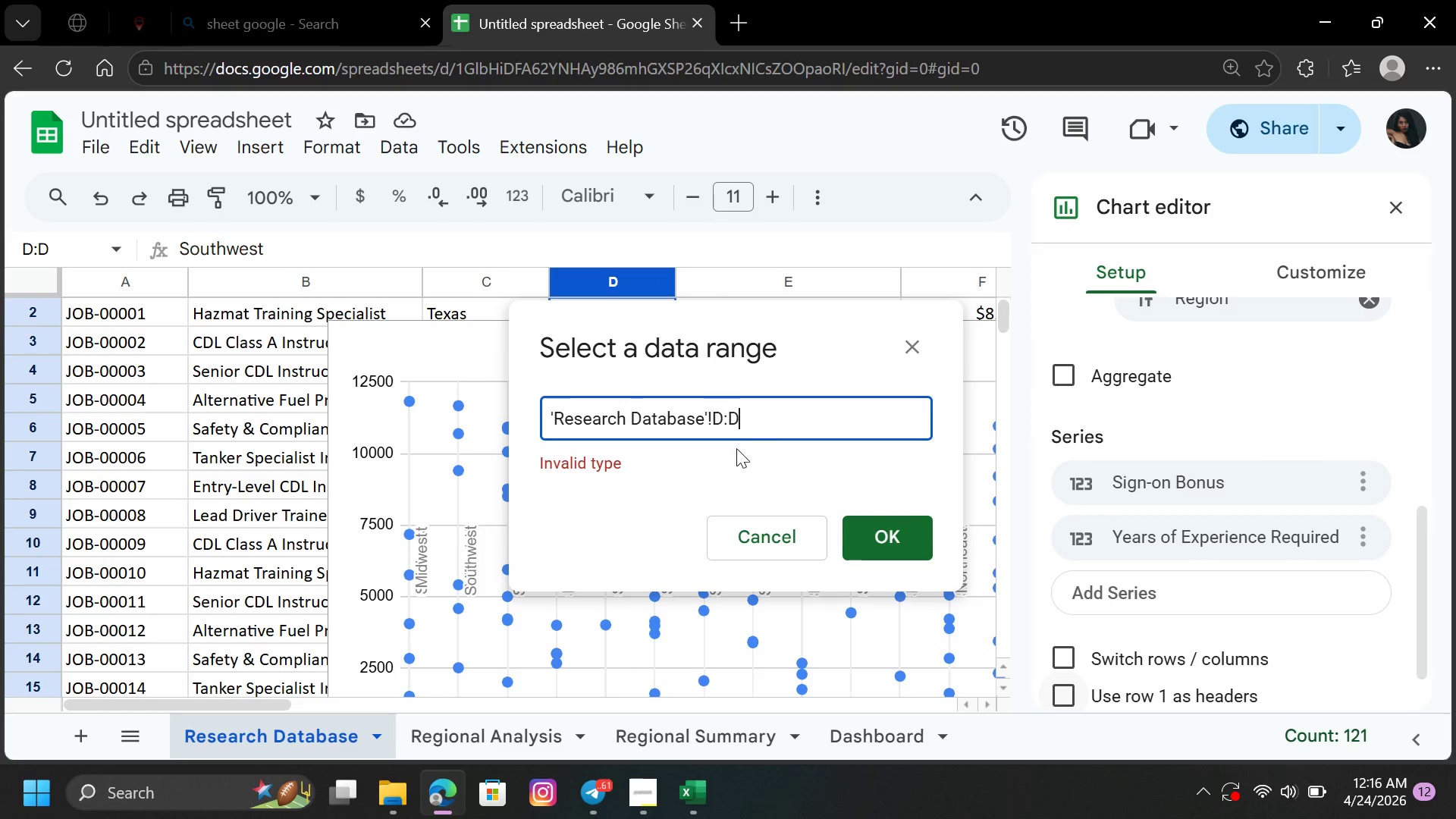 
left_click([714, 416])
 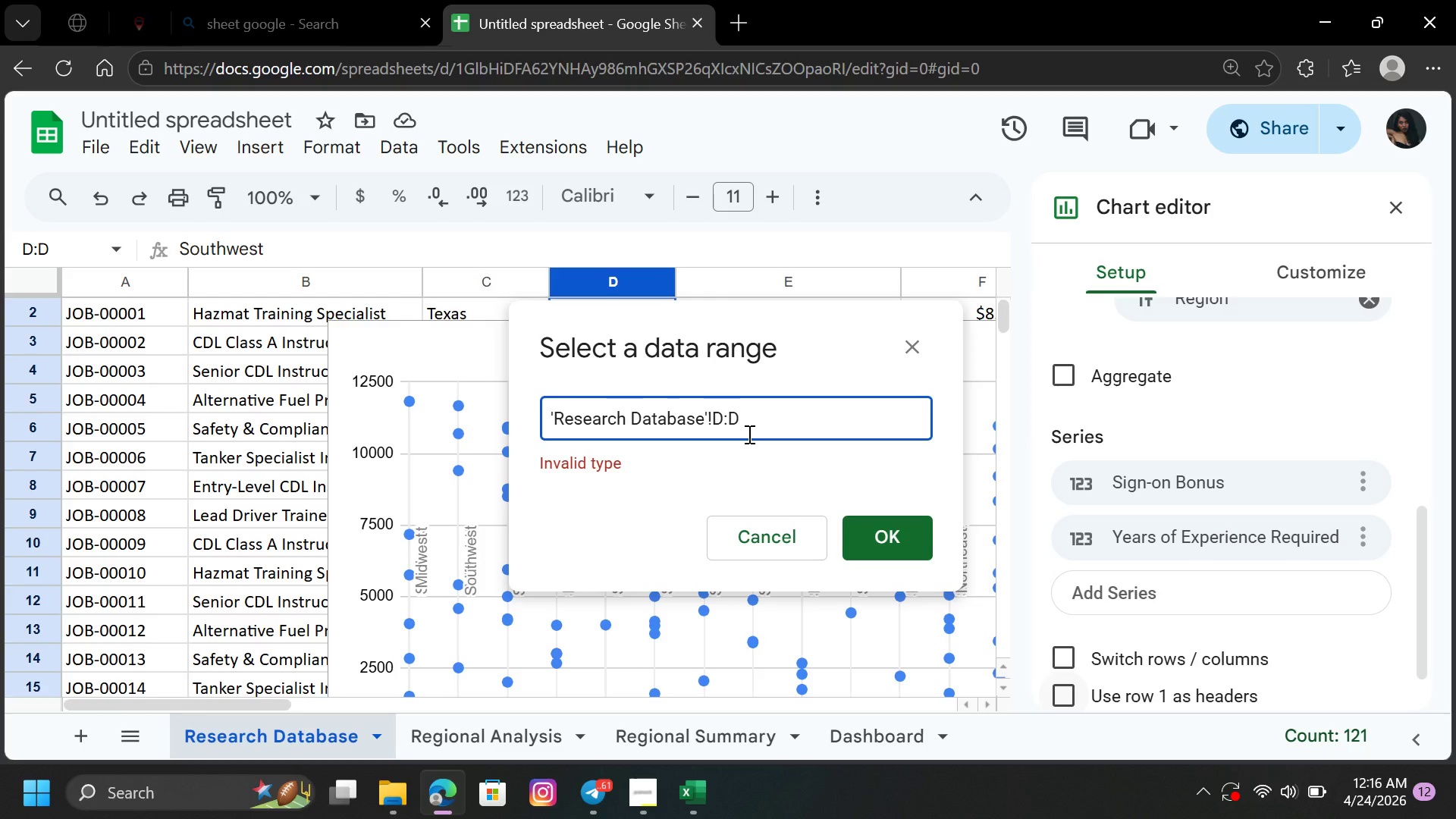 
key(2)
 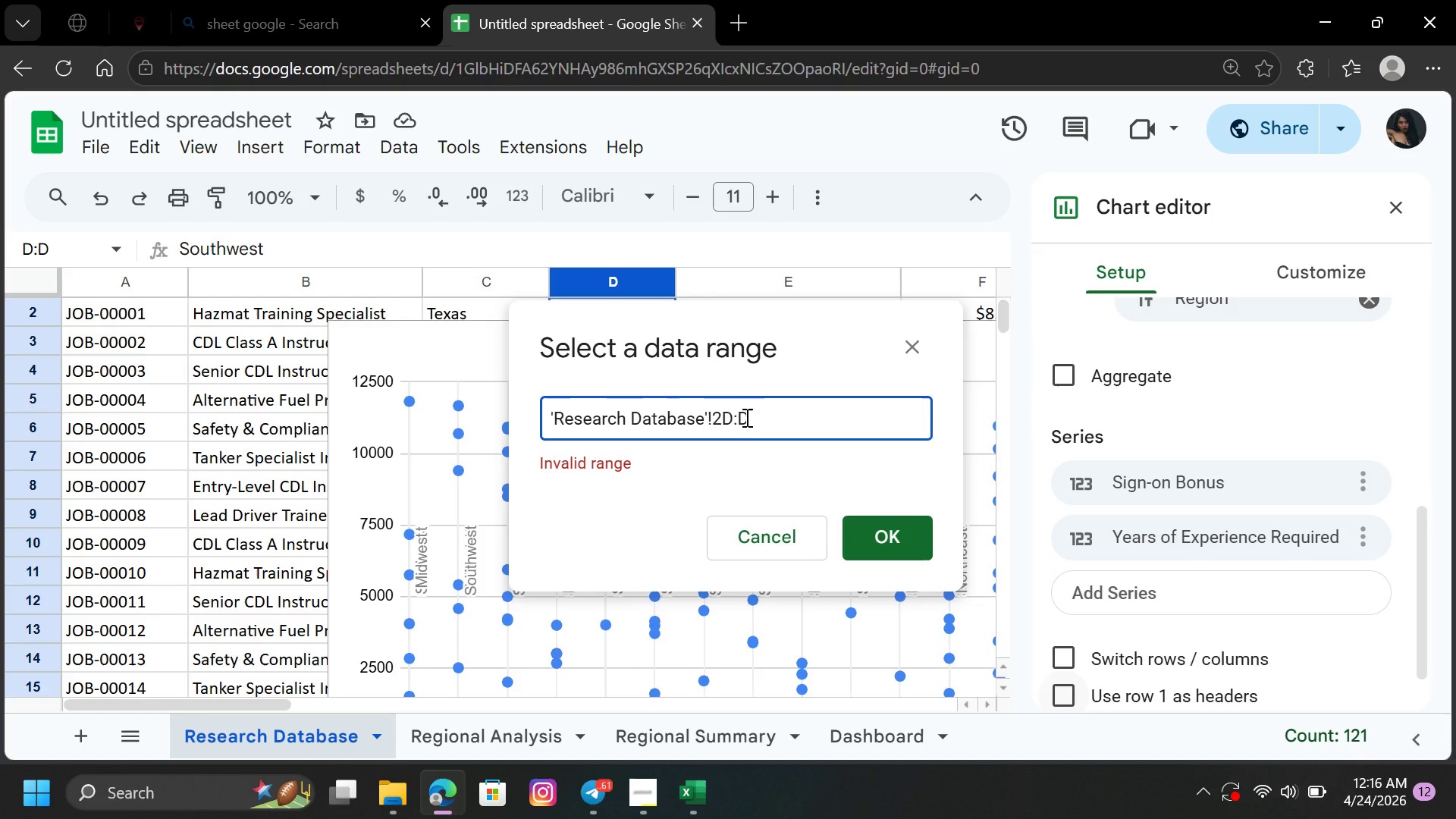 
left_click([760, 425])
 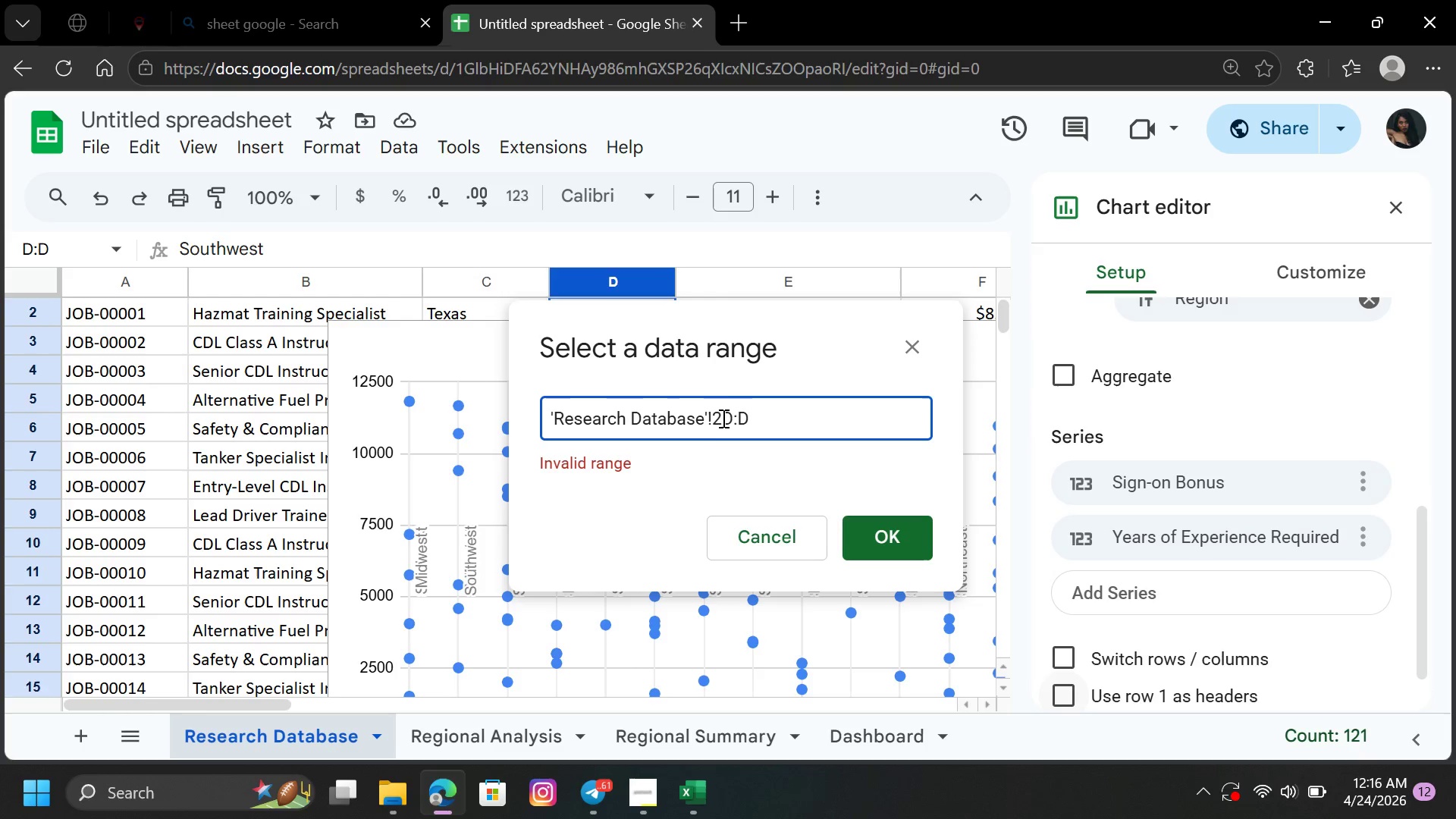 
left_click([720, 417])
 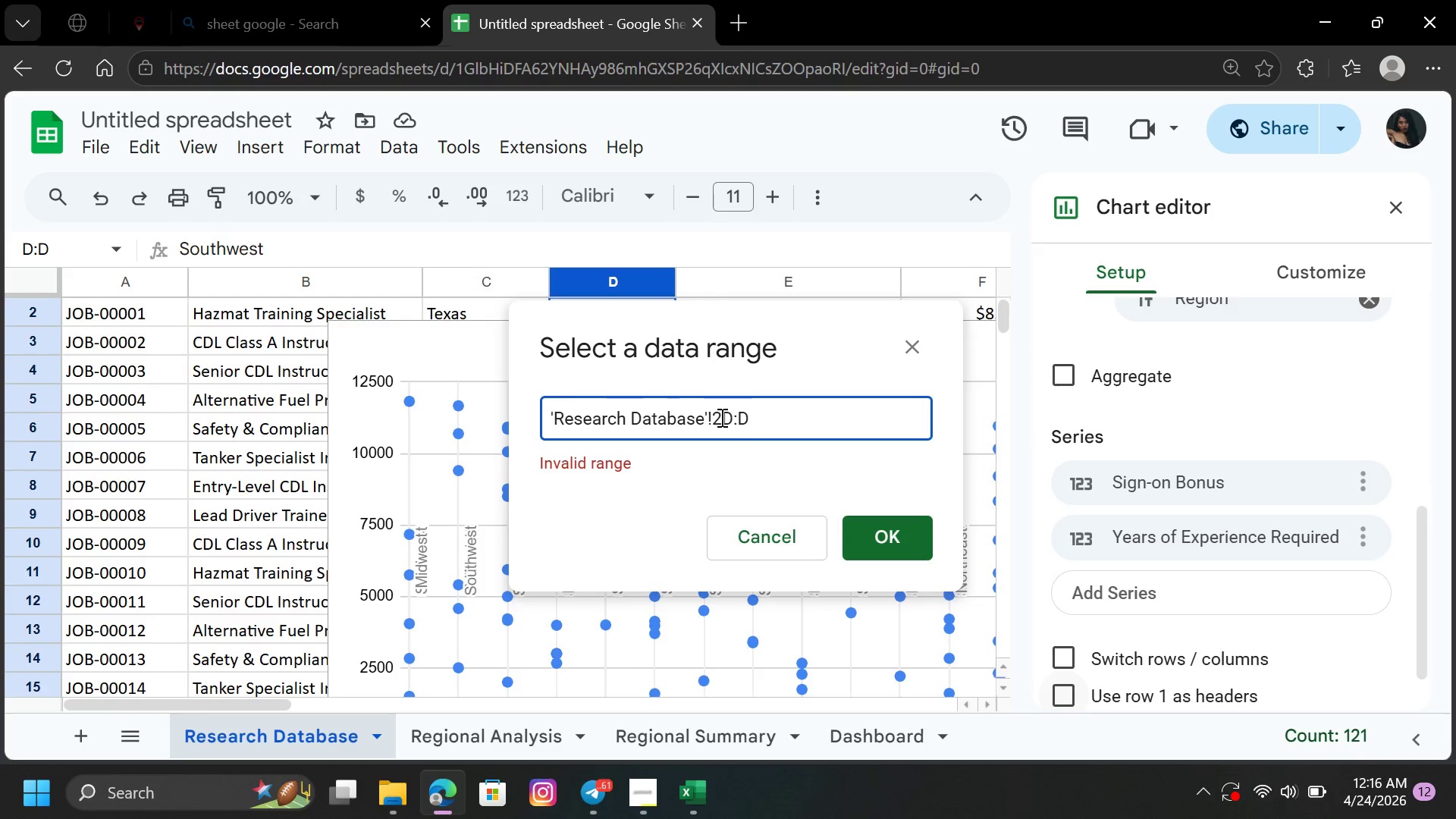 
key(Backspace)
 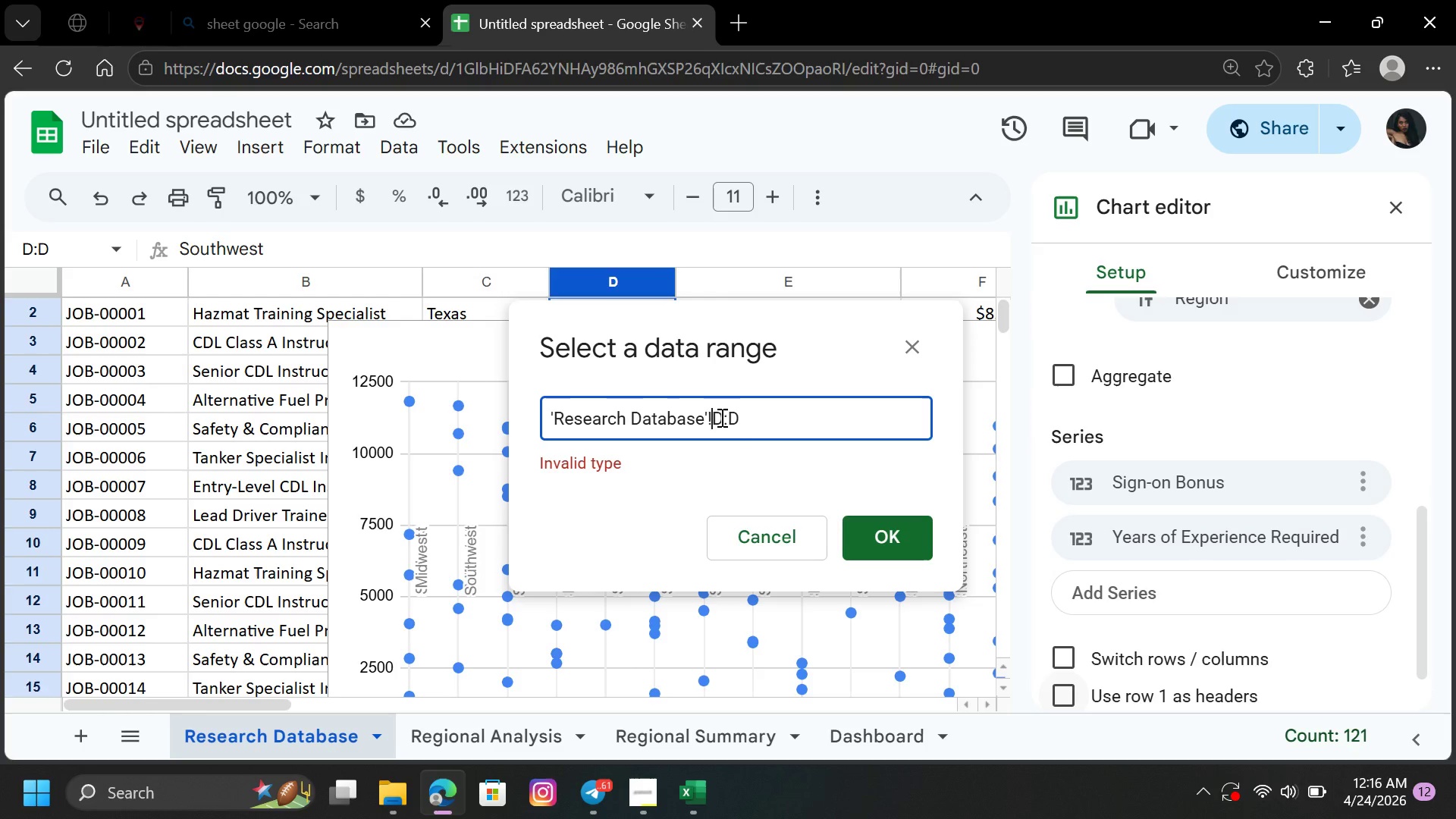 
left_click([720, 417])
 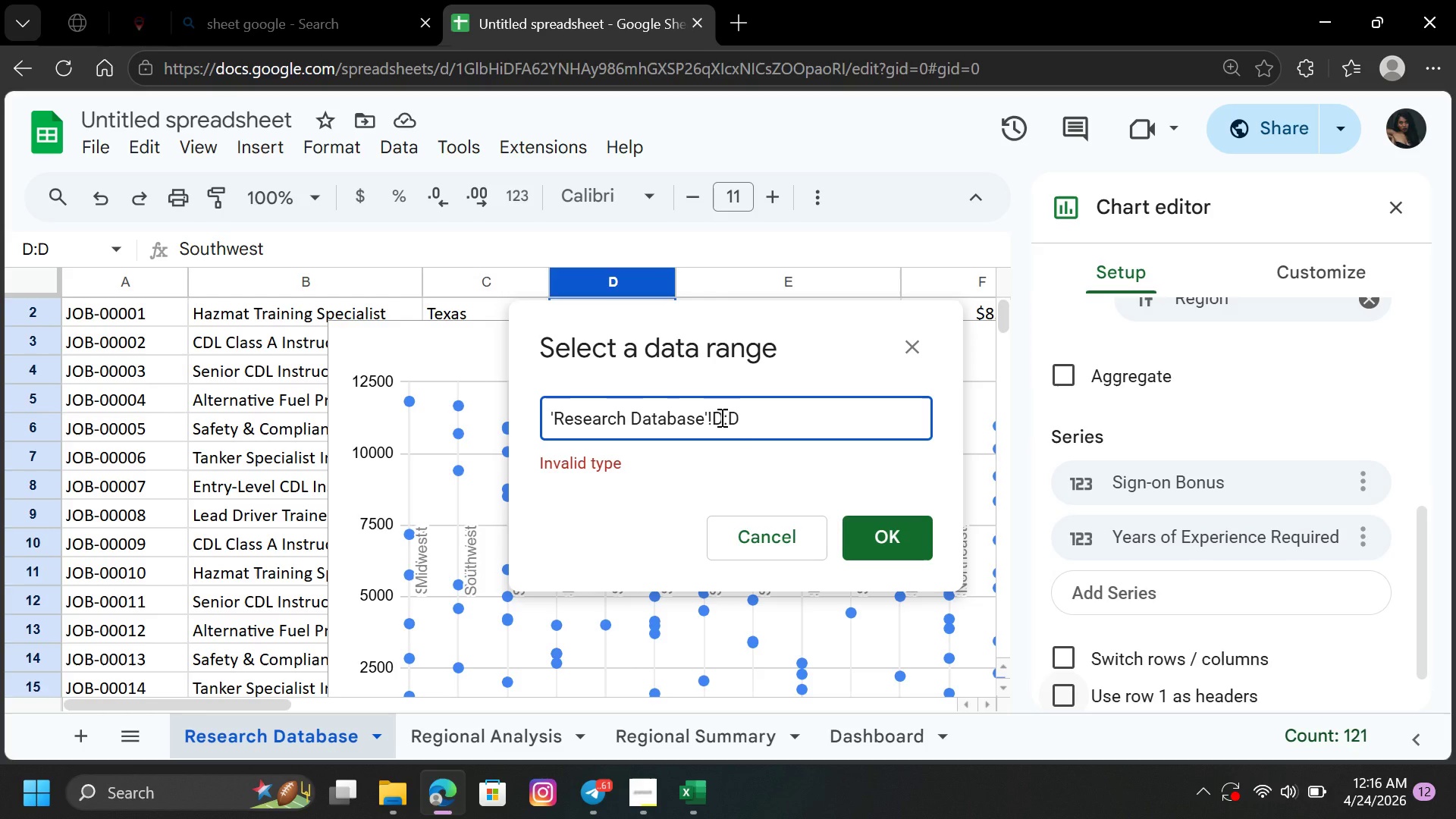 
key(2)
 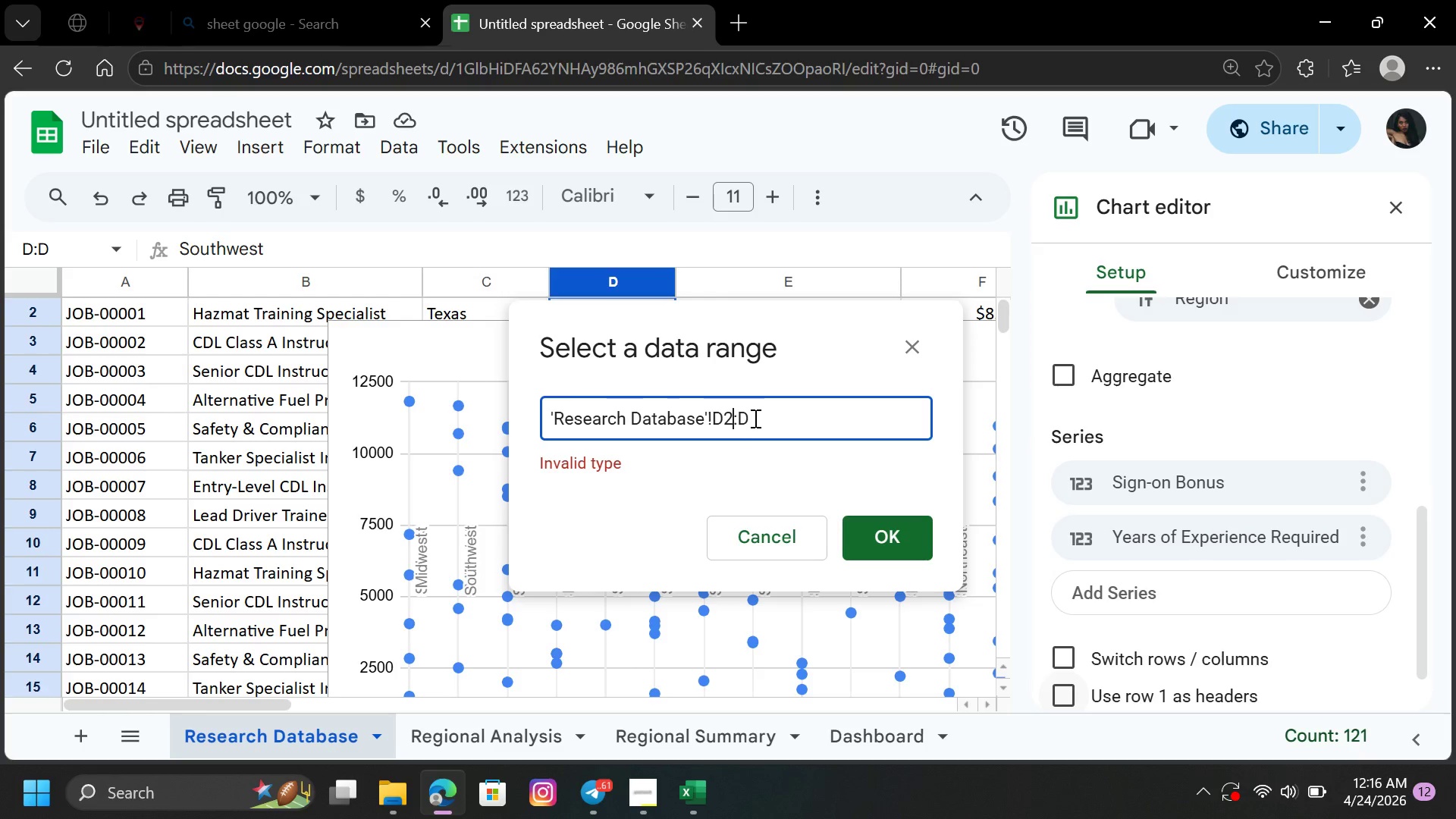 
left_click([754, 418])
 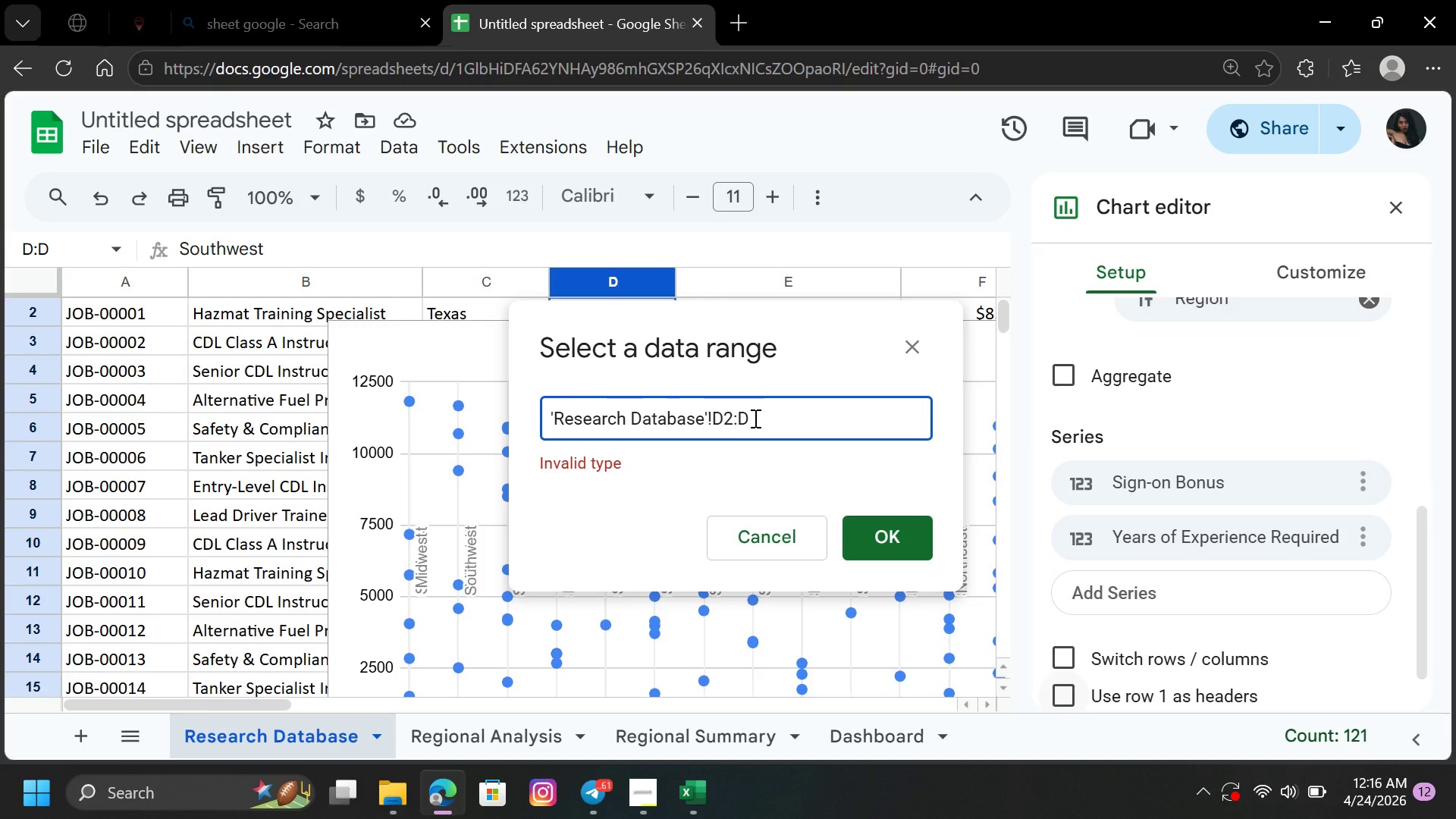 
type(100)
 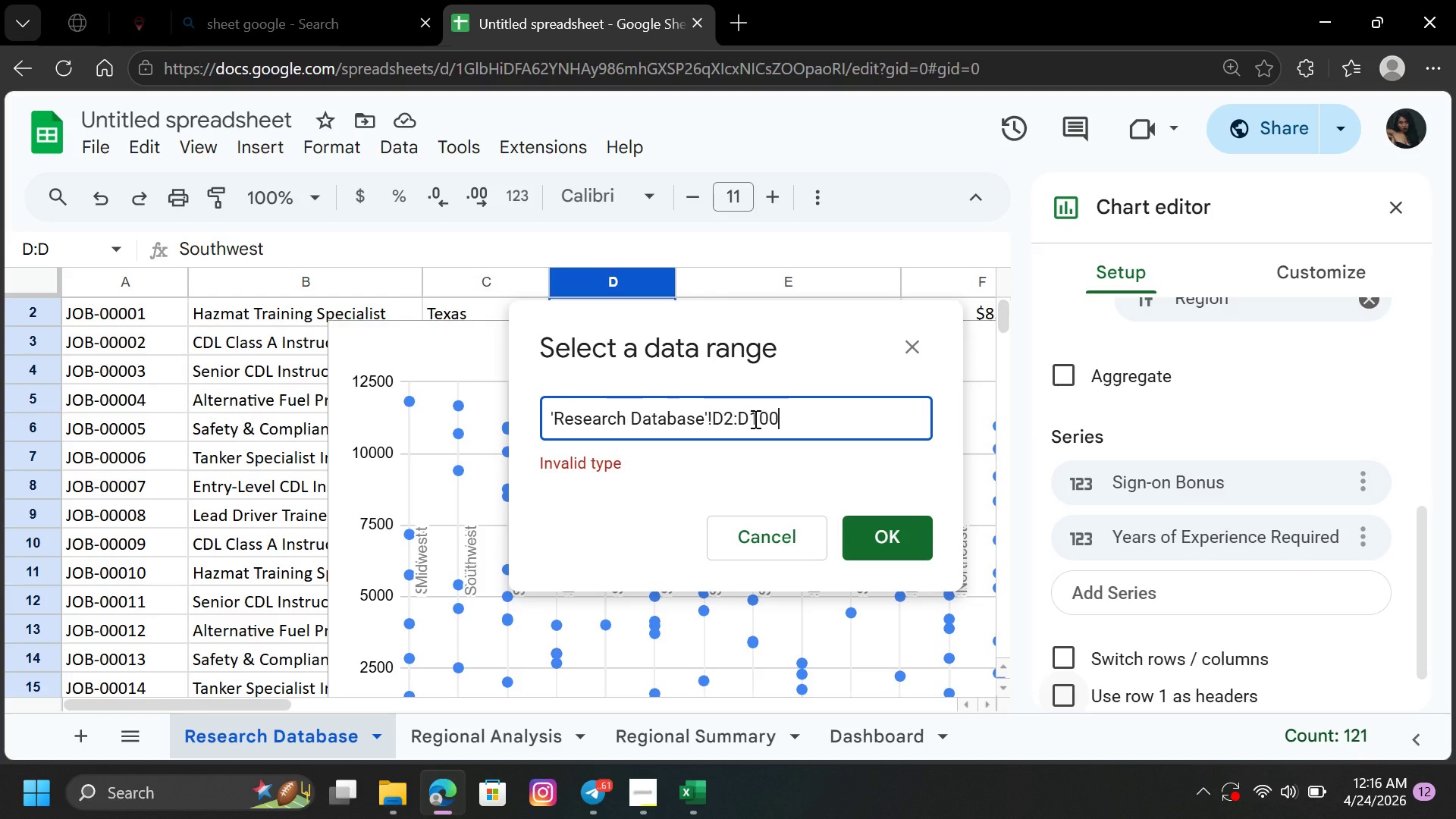 
key(0)
 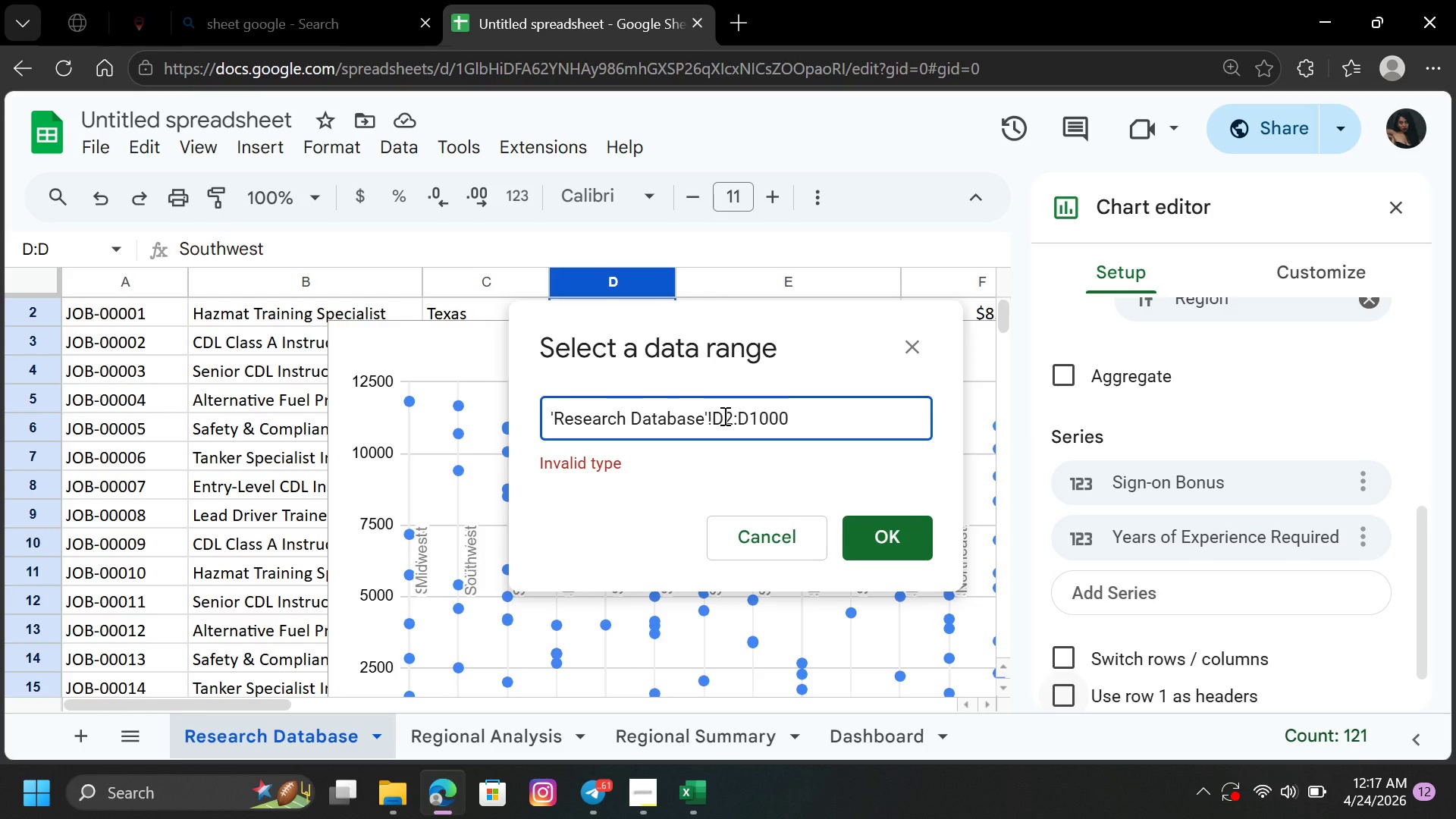 
left_click([715, 416])
 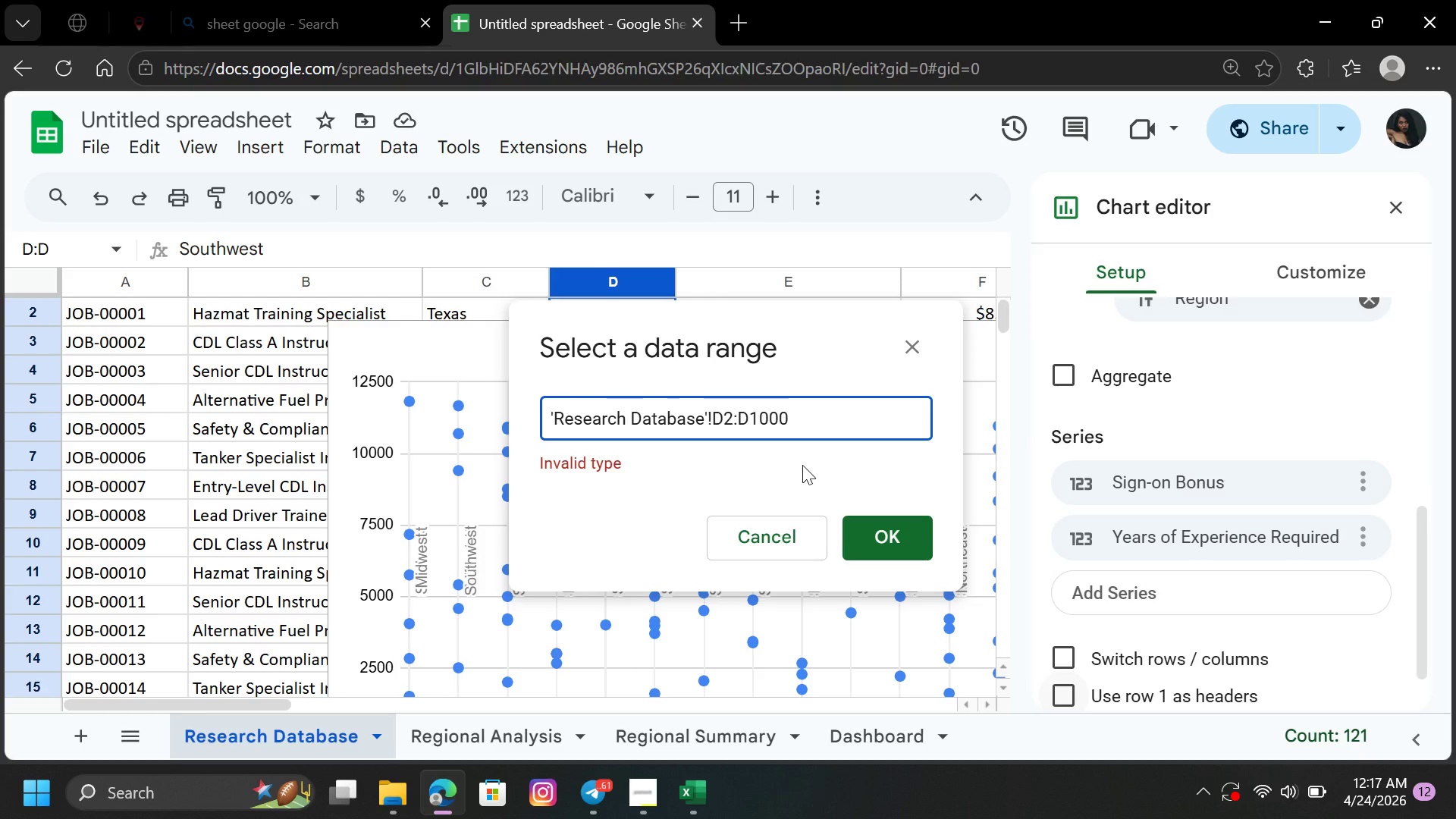 
key(Shift+4)
 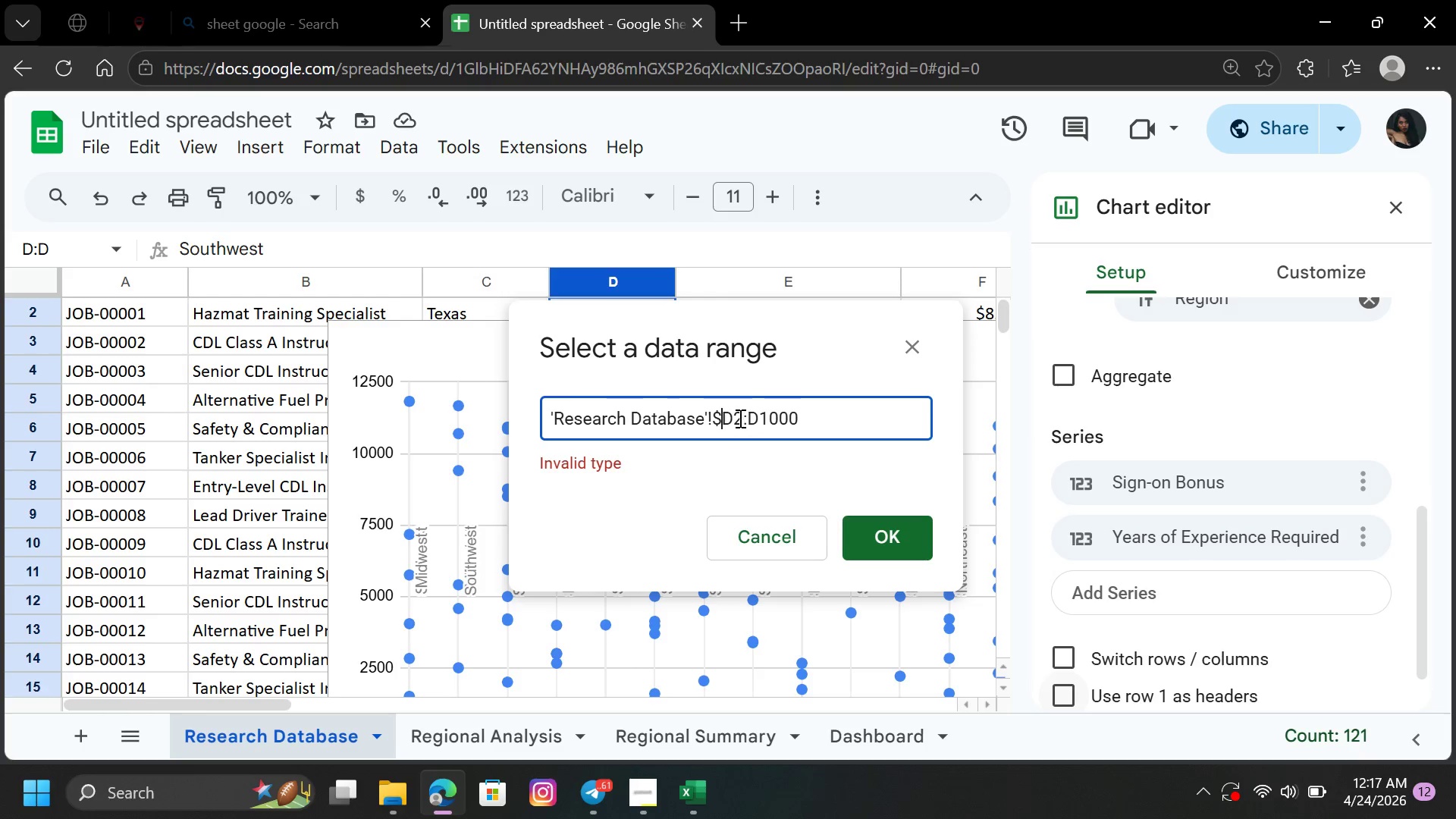 
double_click([737, 417])
 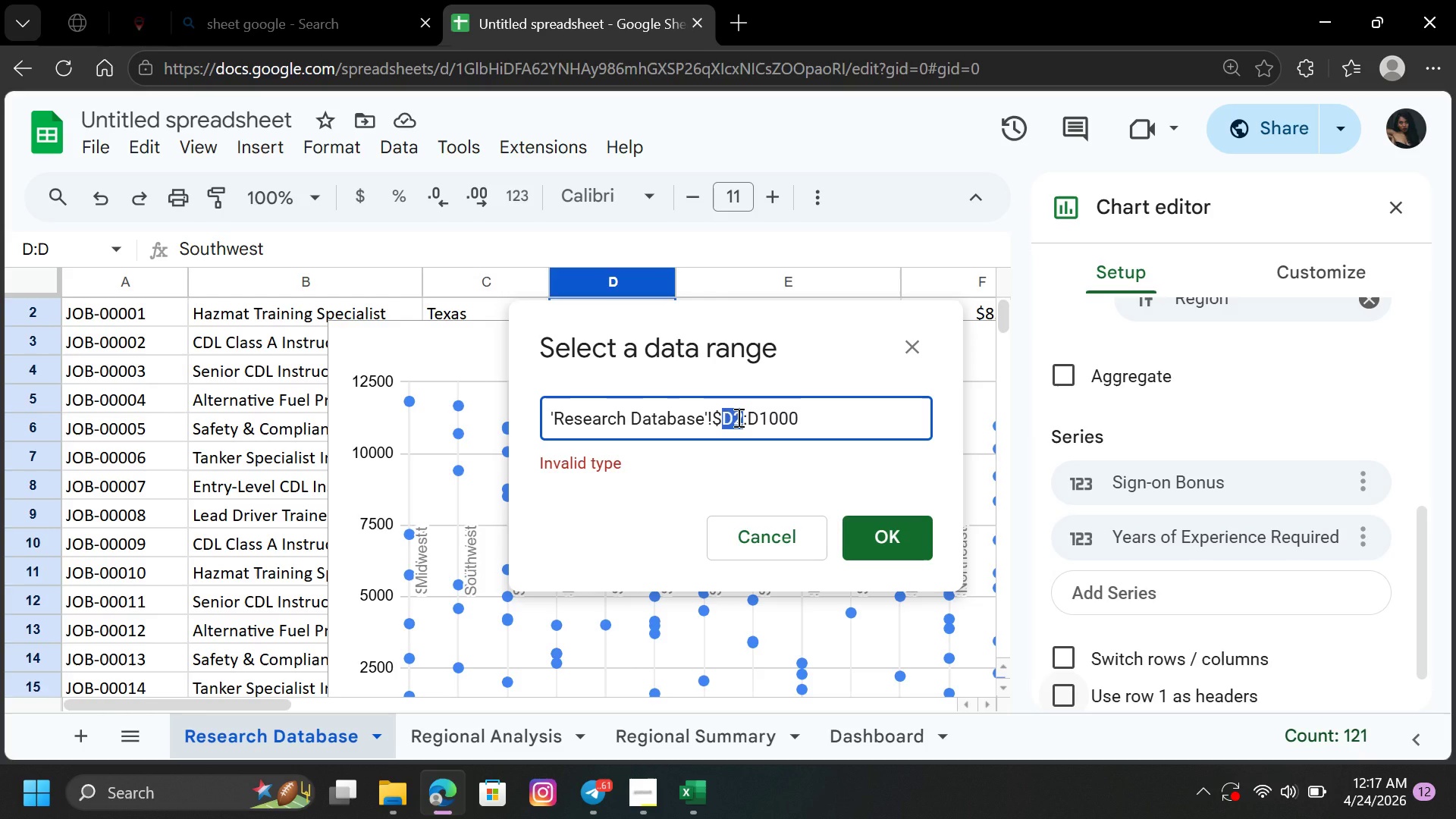 
key(Shift+4)
 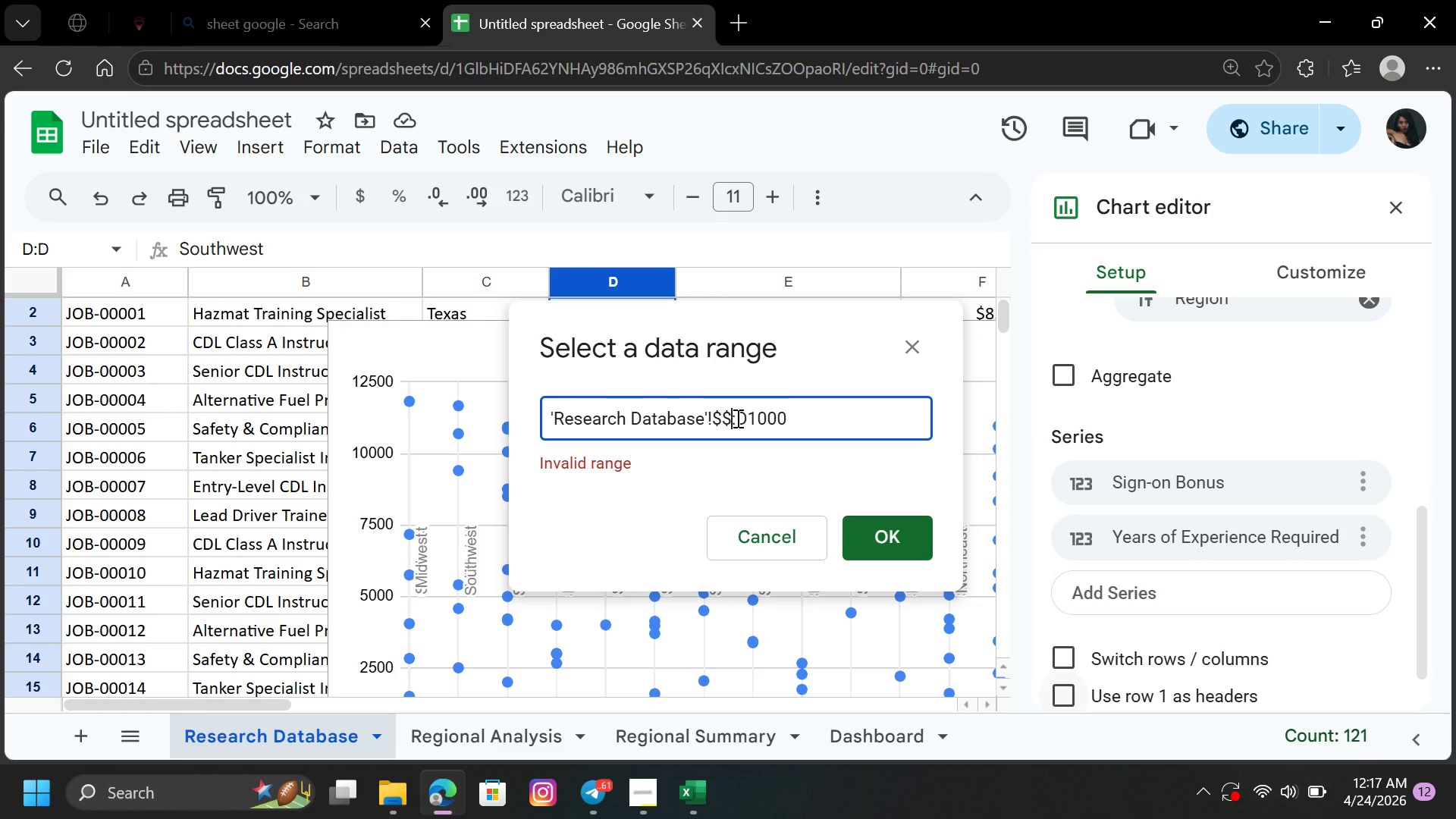 
key(Equal)
 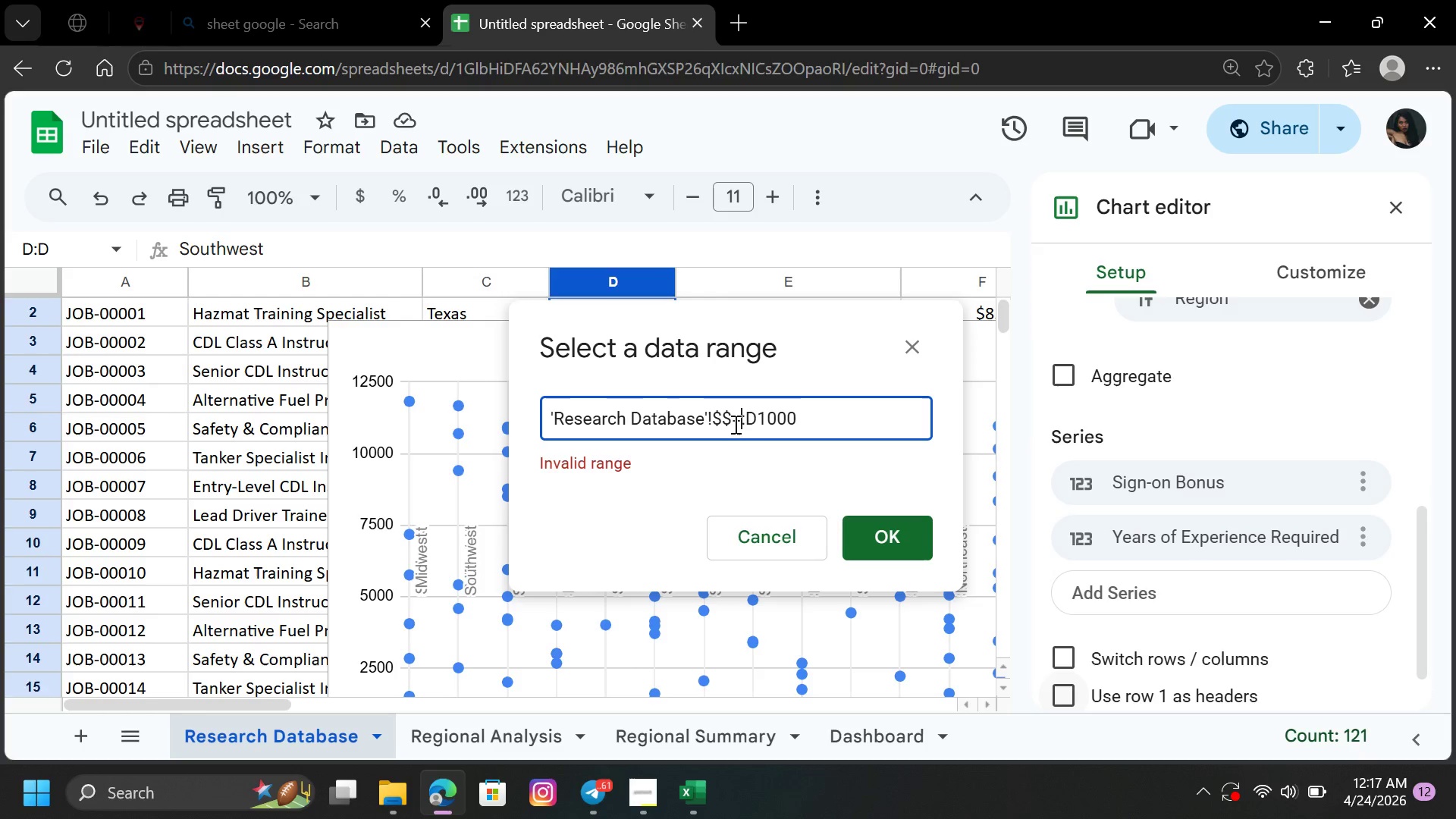 
left_click([730, 420])
 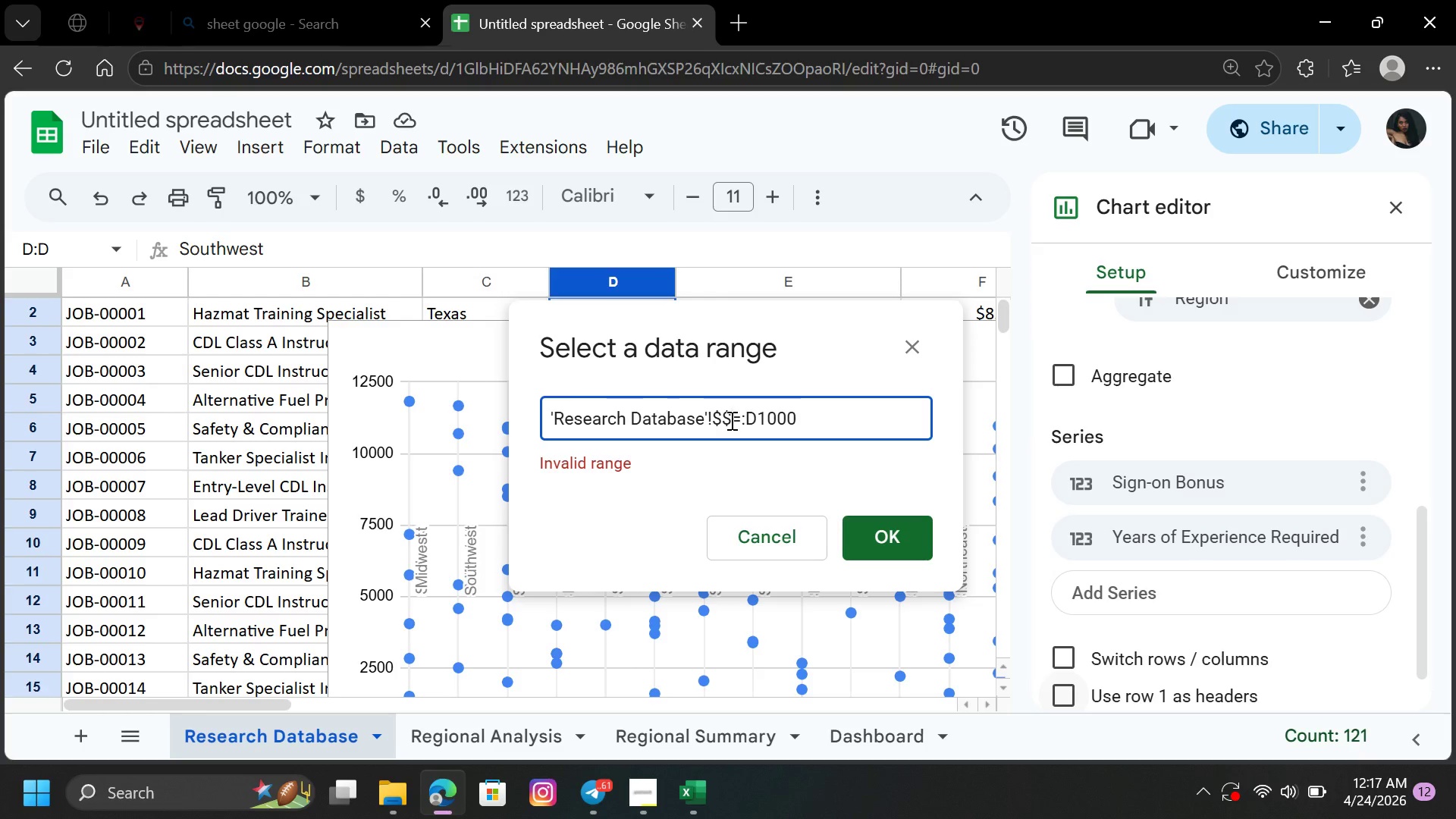 
key(Backspace)
 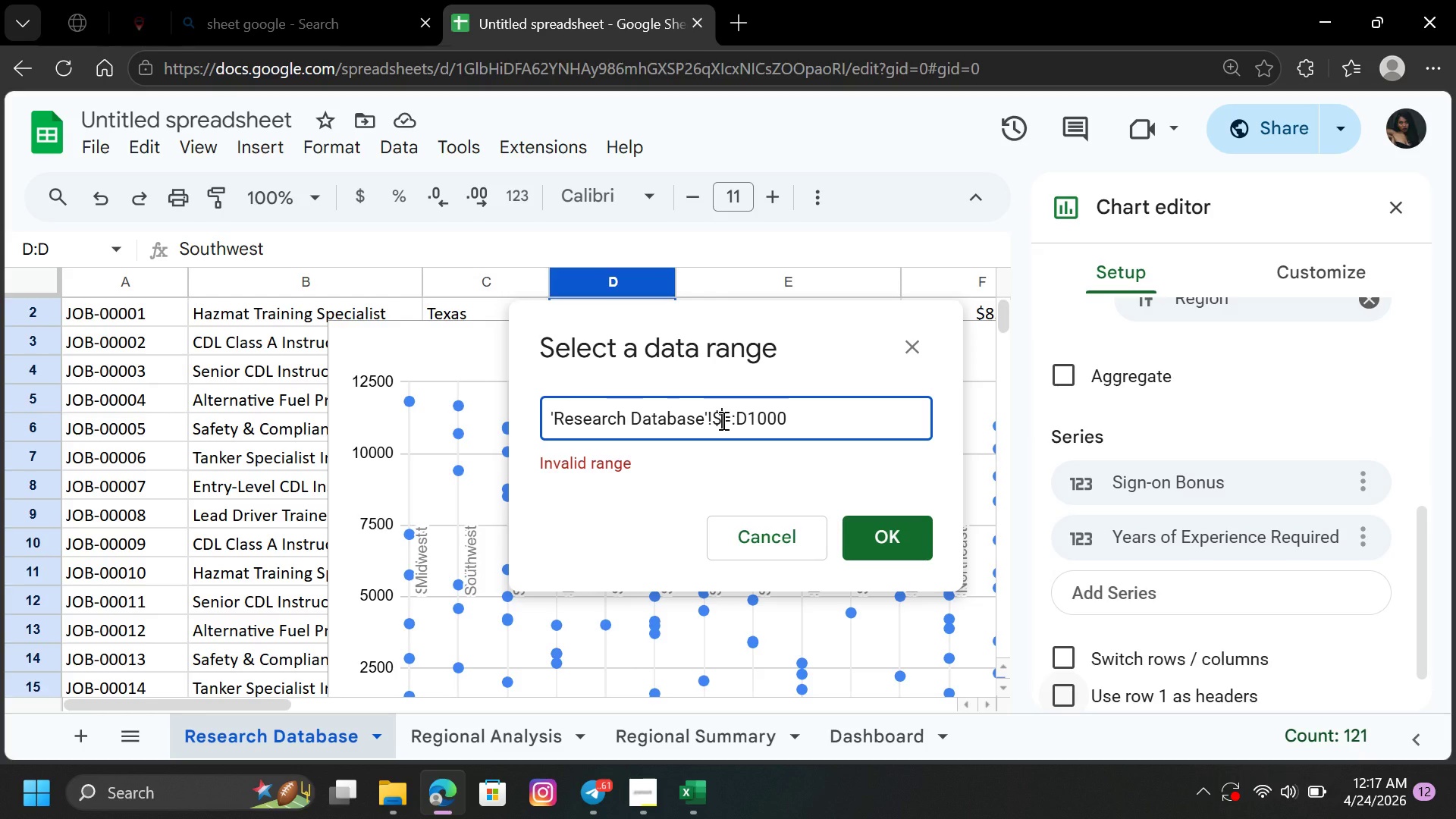 
key(D)
 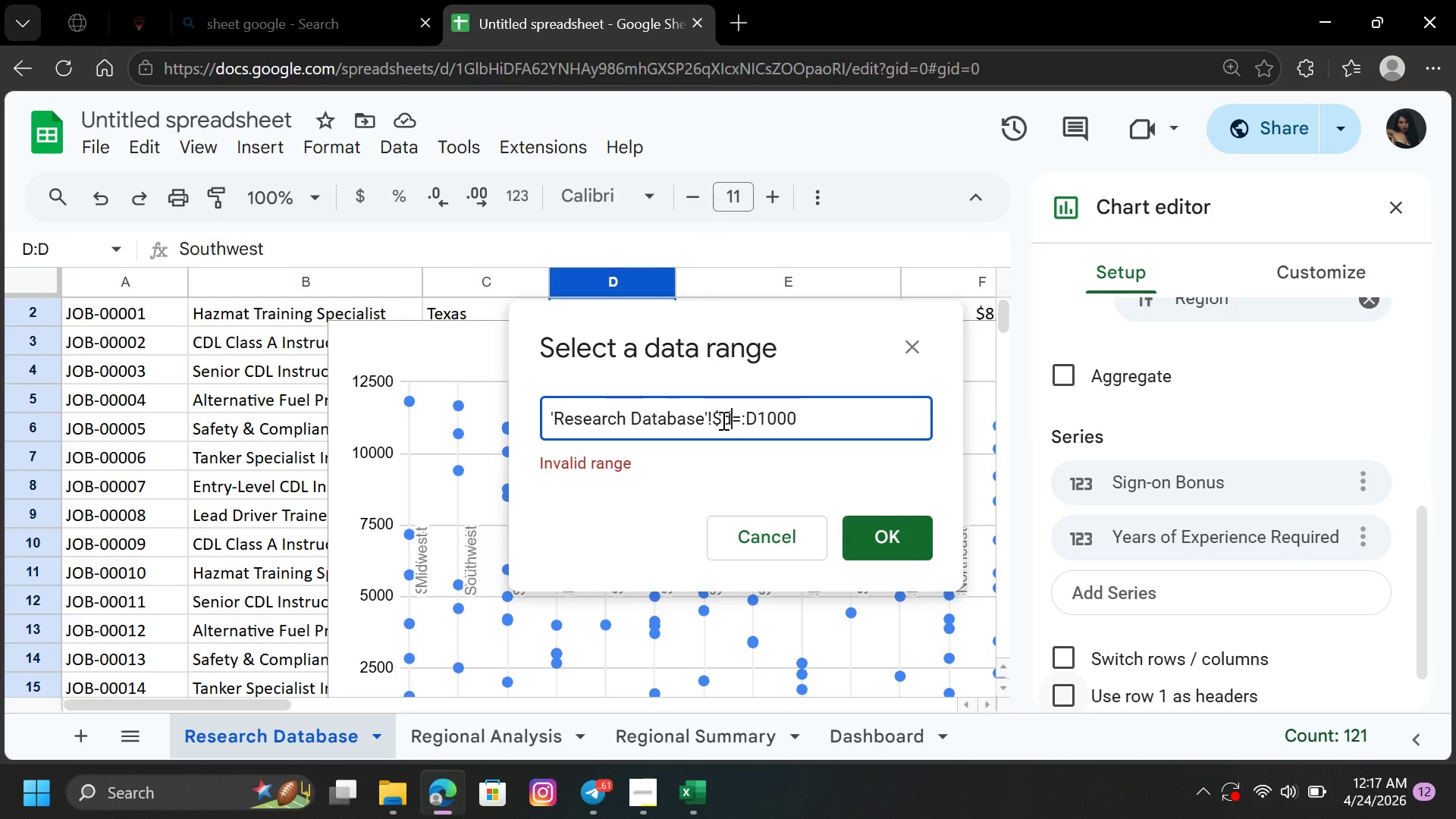 
key(Backspace)
 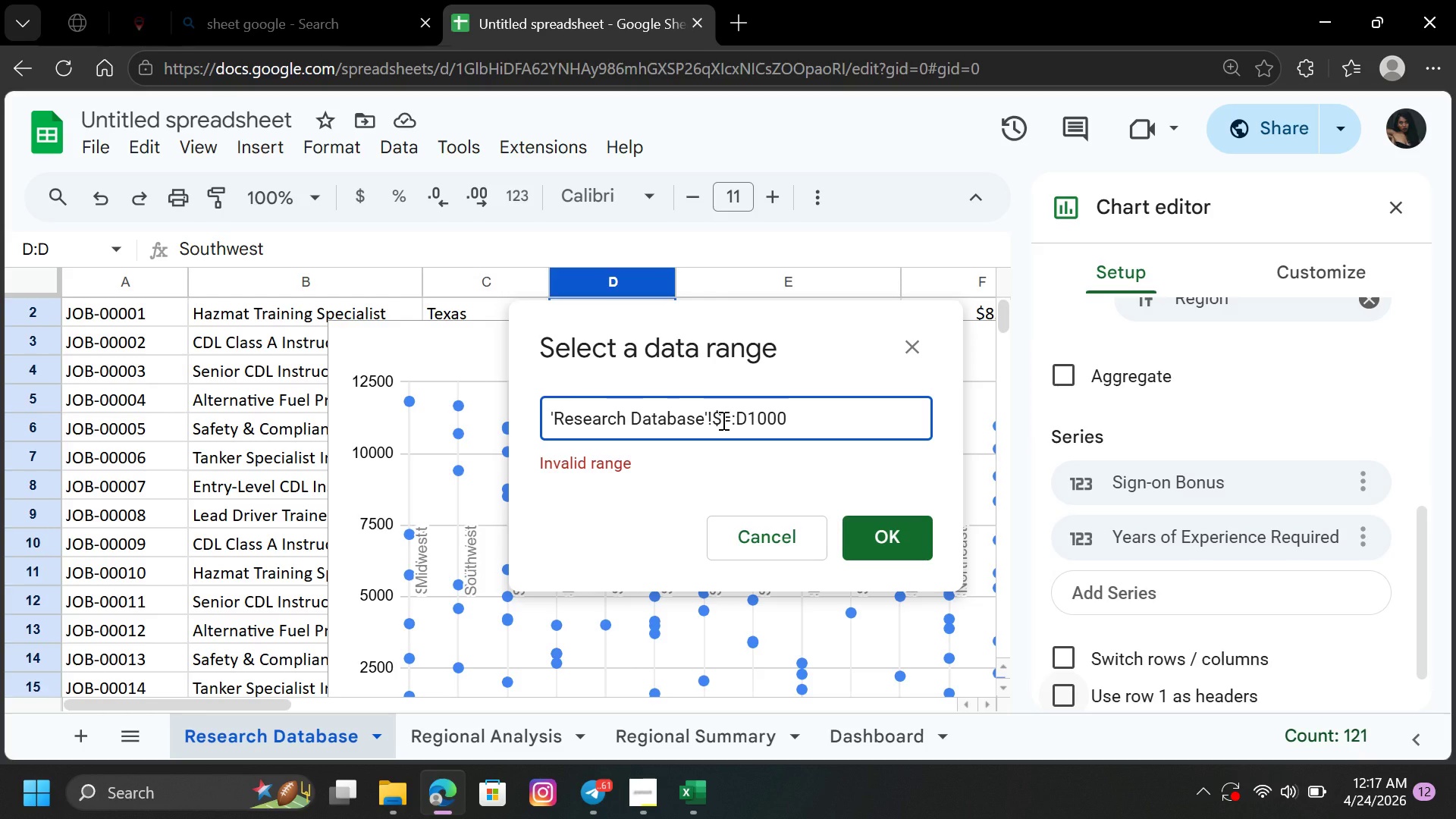 
key(CapsLock)
 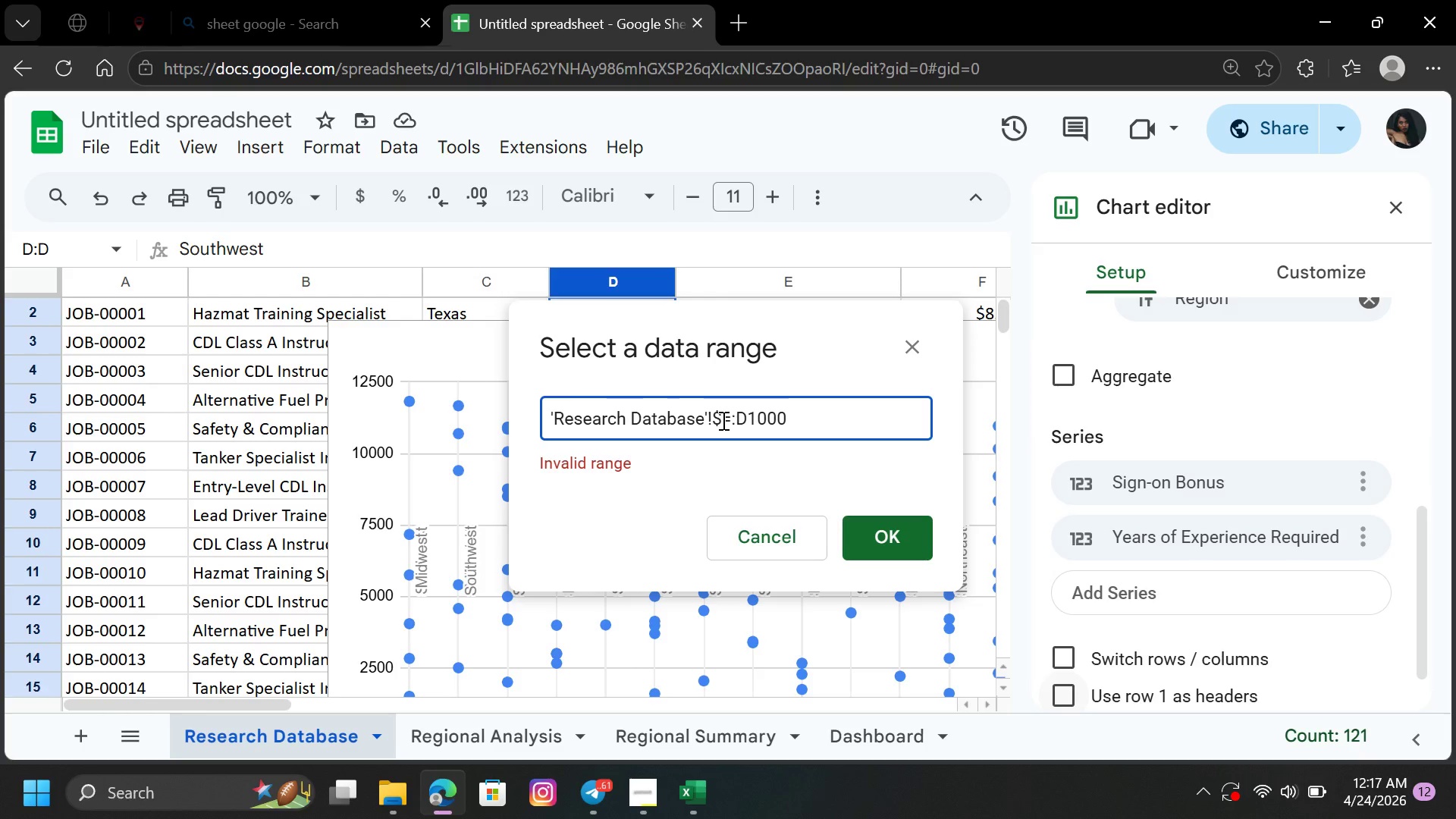 
key(D)
 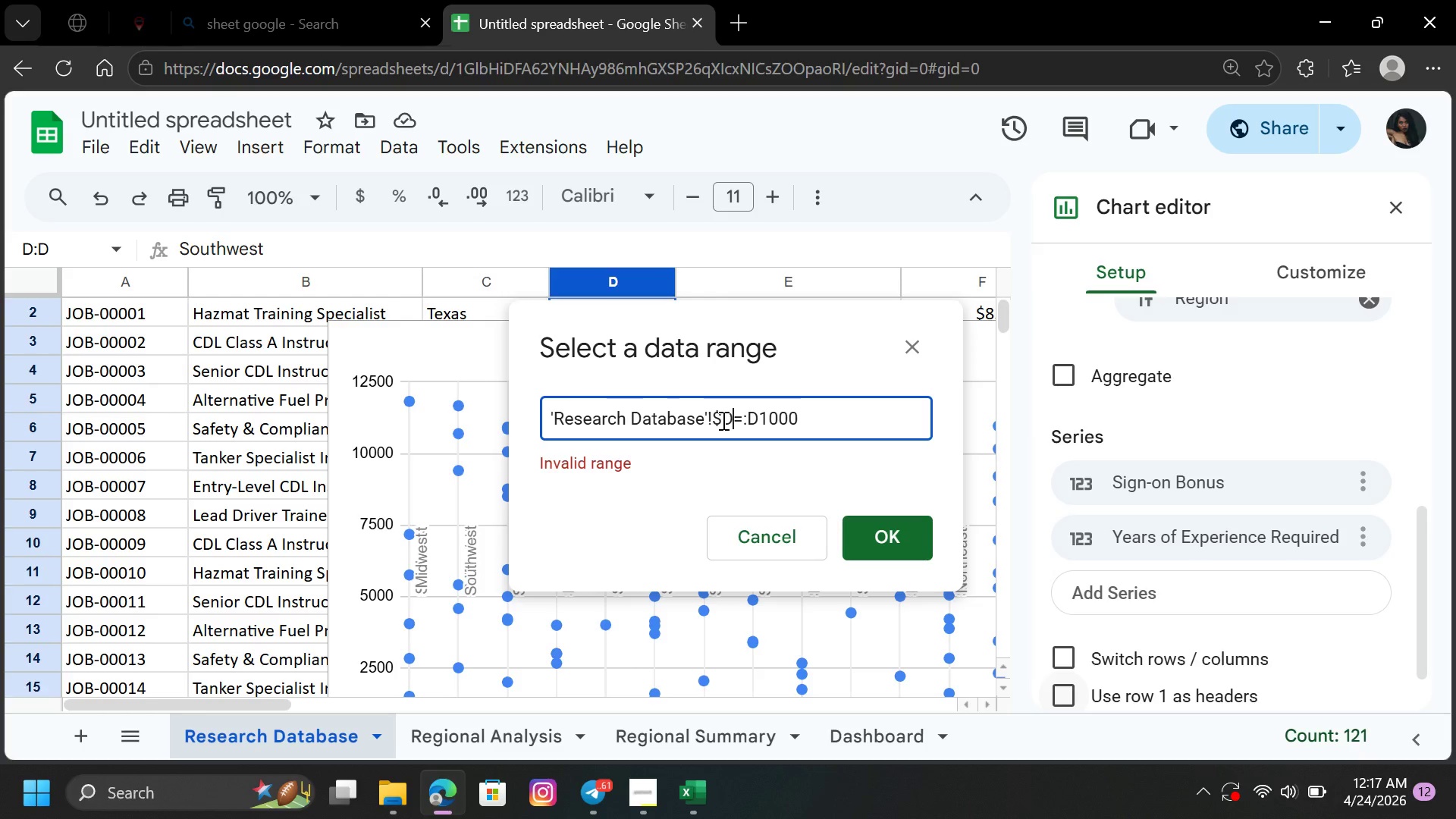 
type($2)
 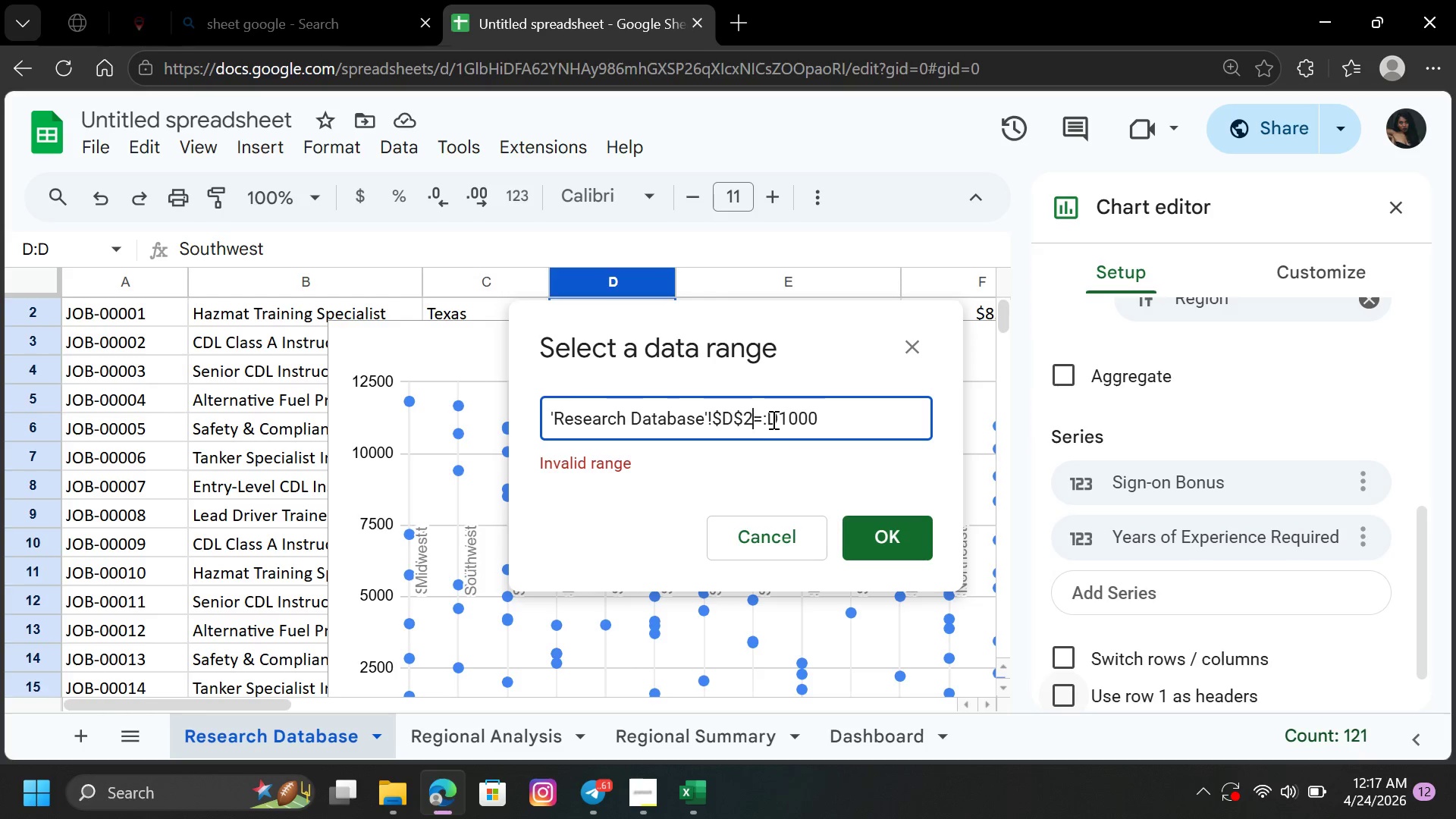 
left_click([767, 417])
 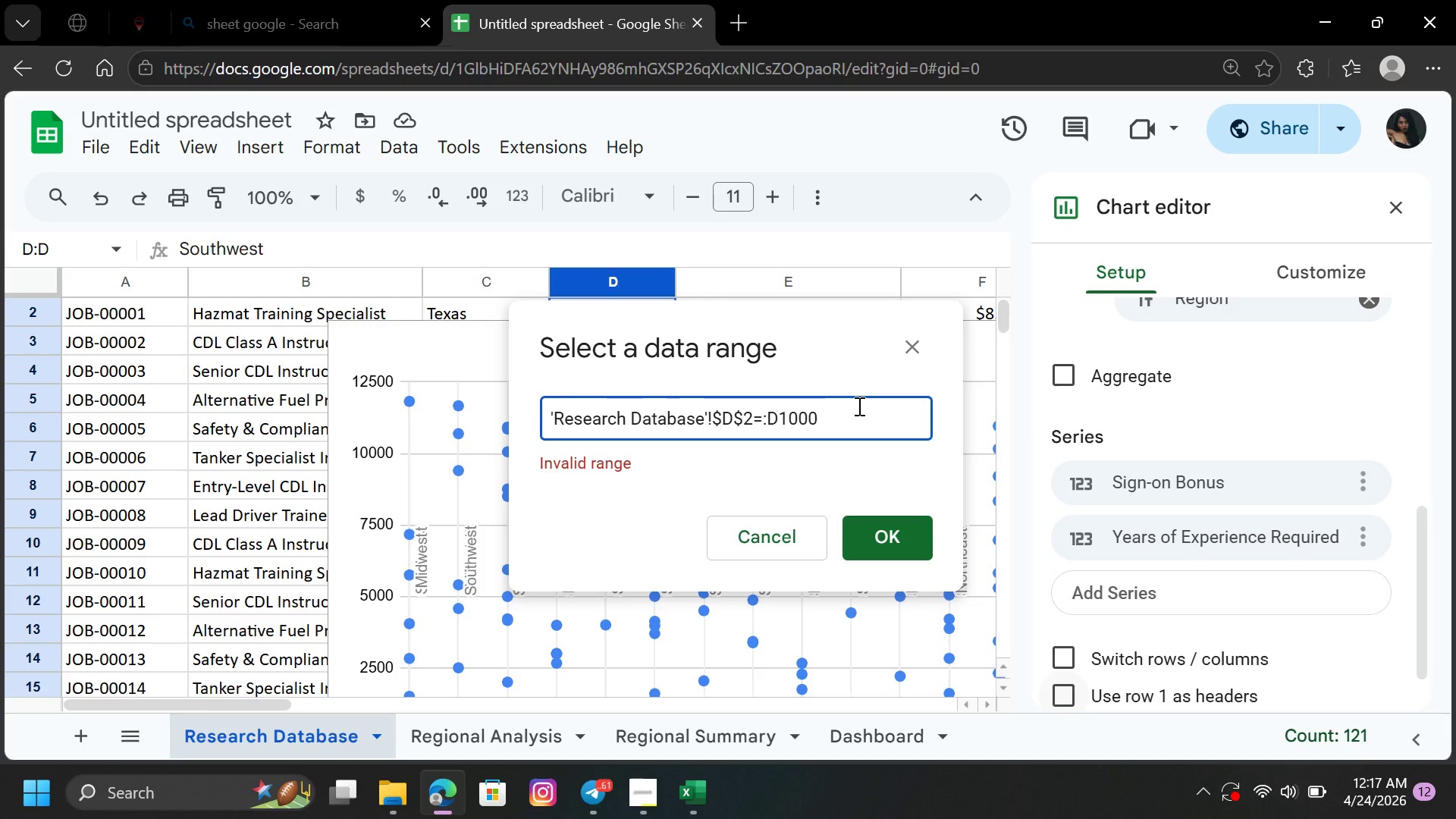 
key(Shift+4)
 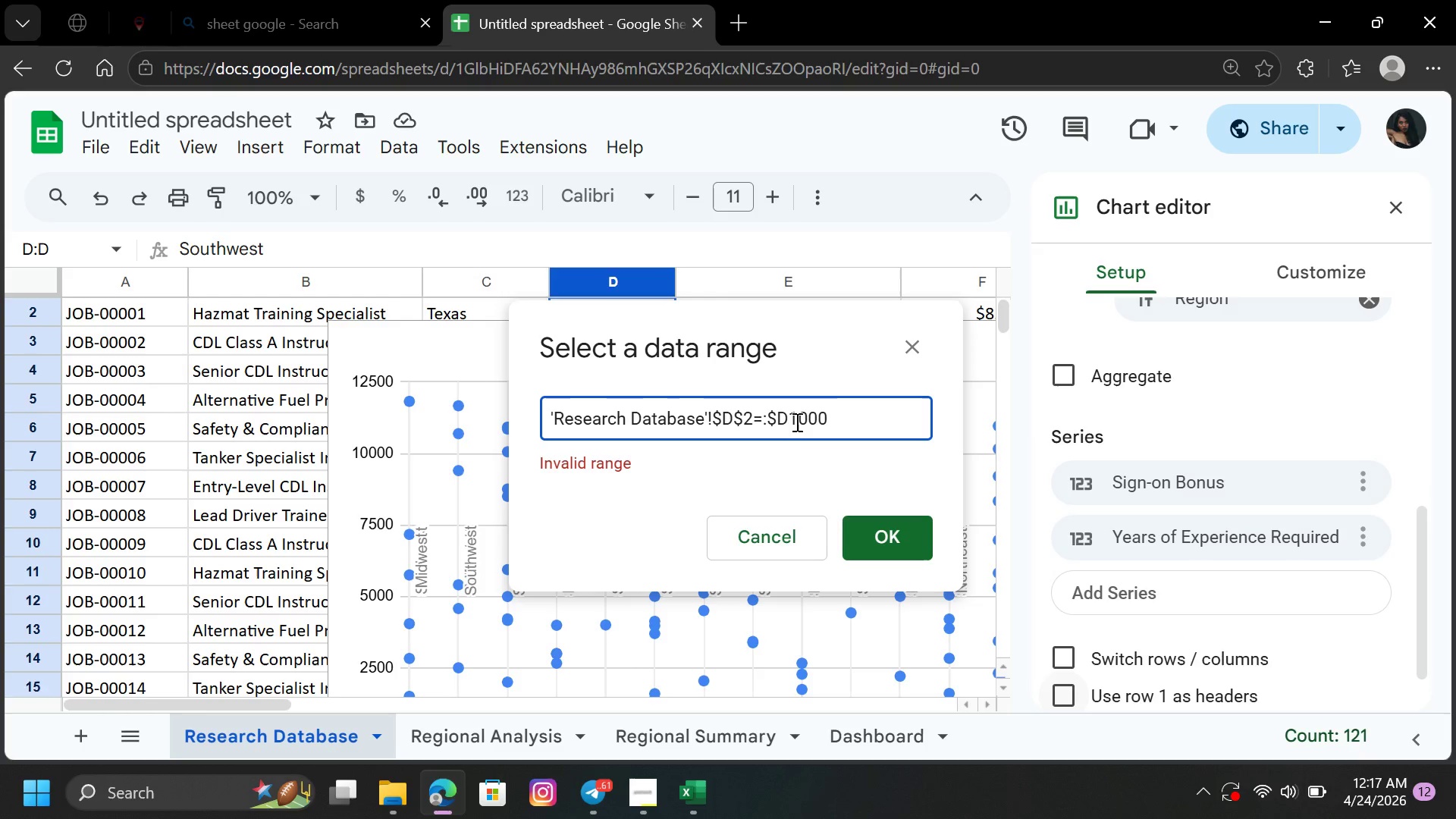 
wait(5.5)
 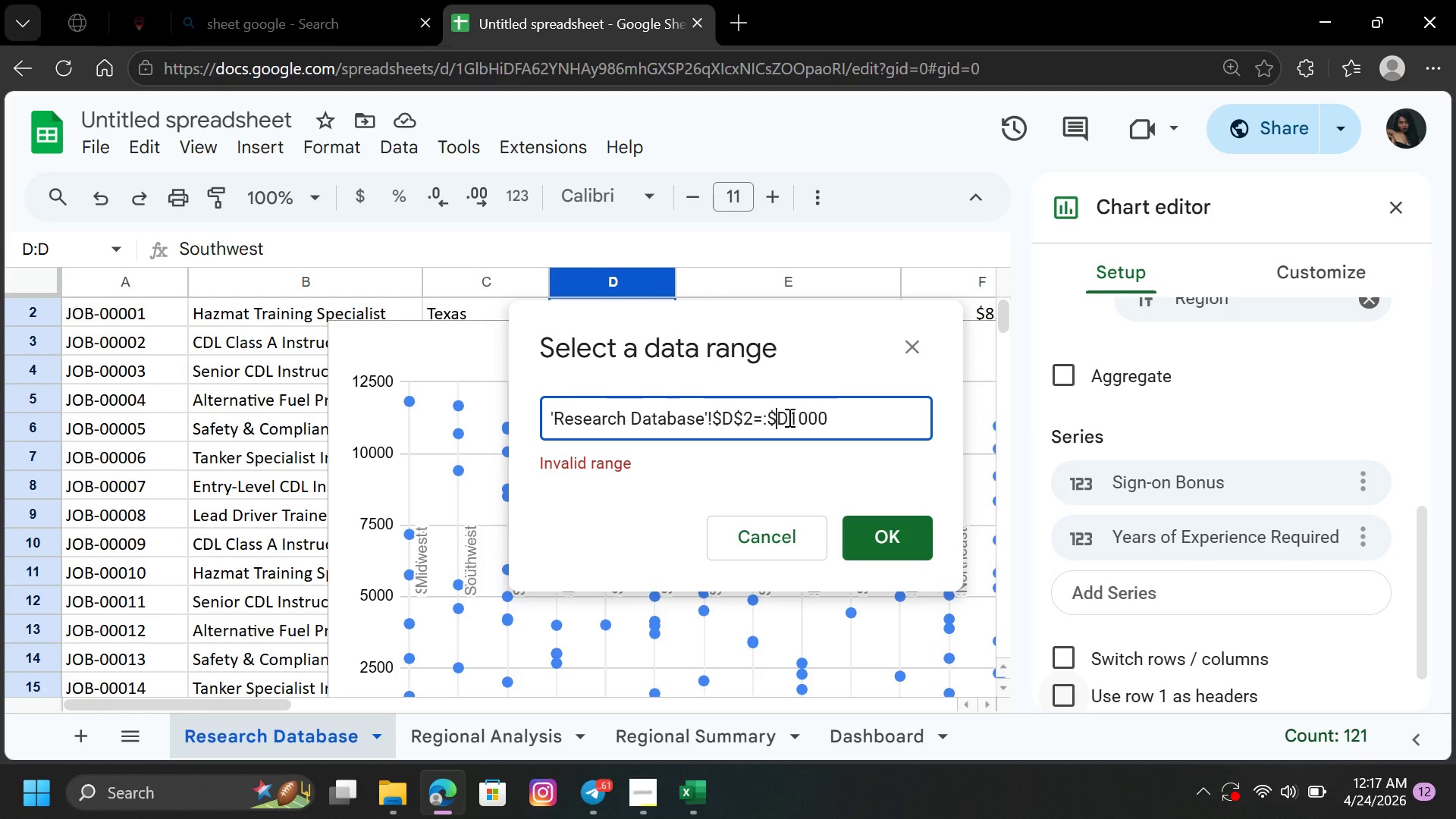 
left_click([786, 418])
 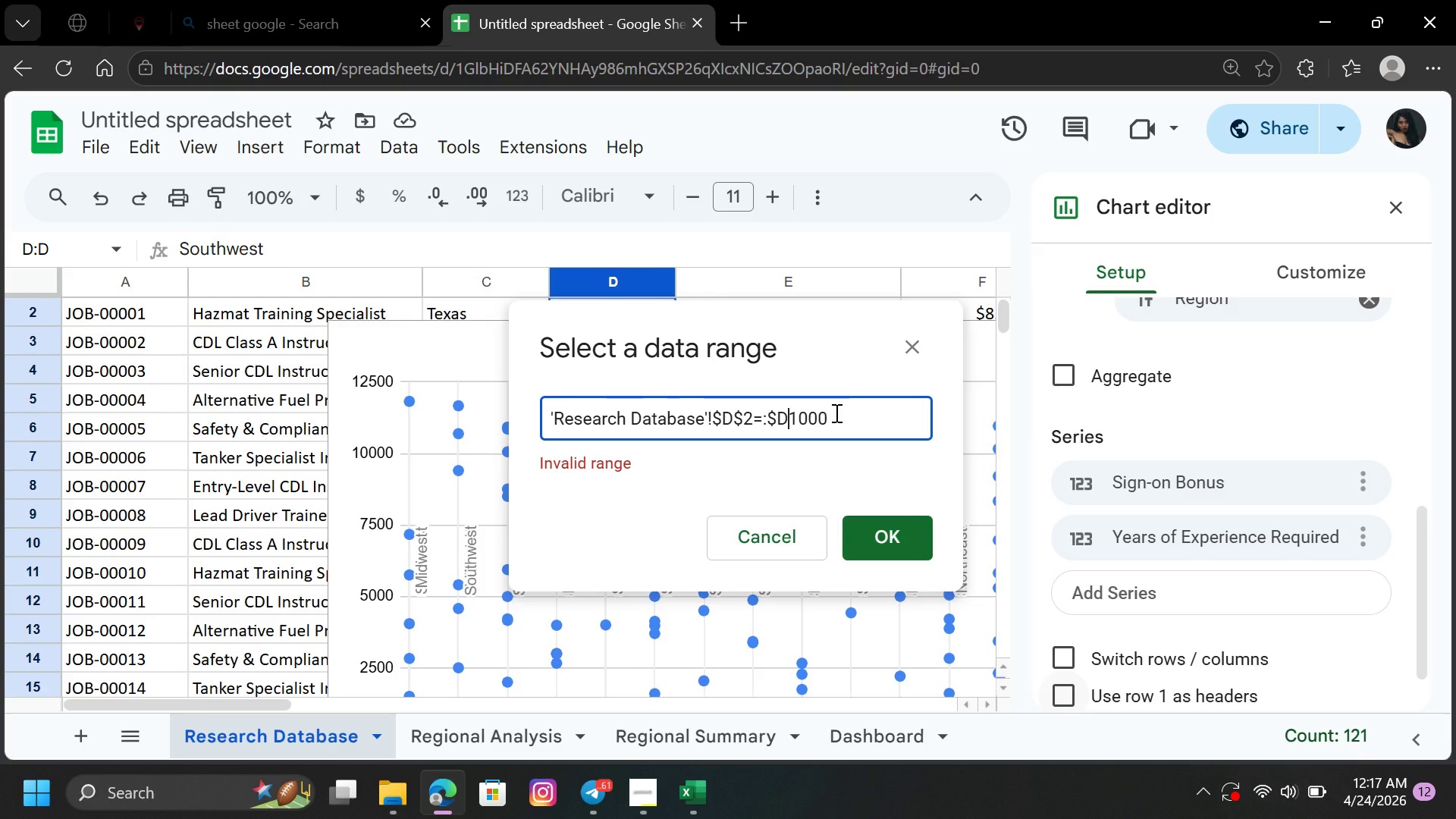 
key(Shift+4)
 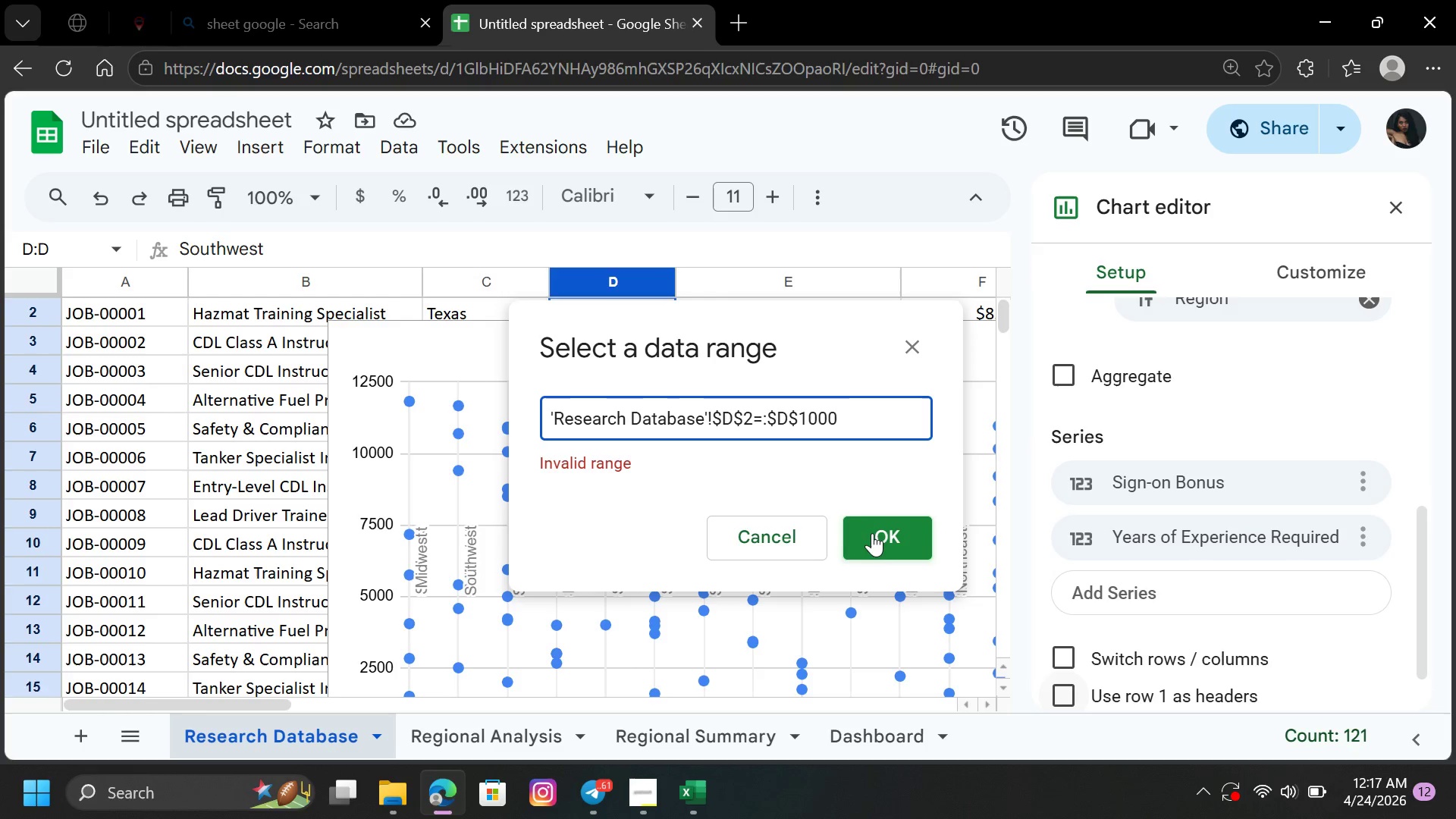 
left_click([874, 539])
 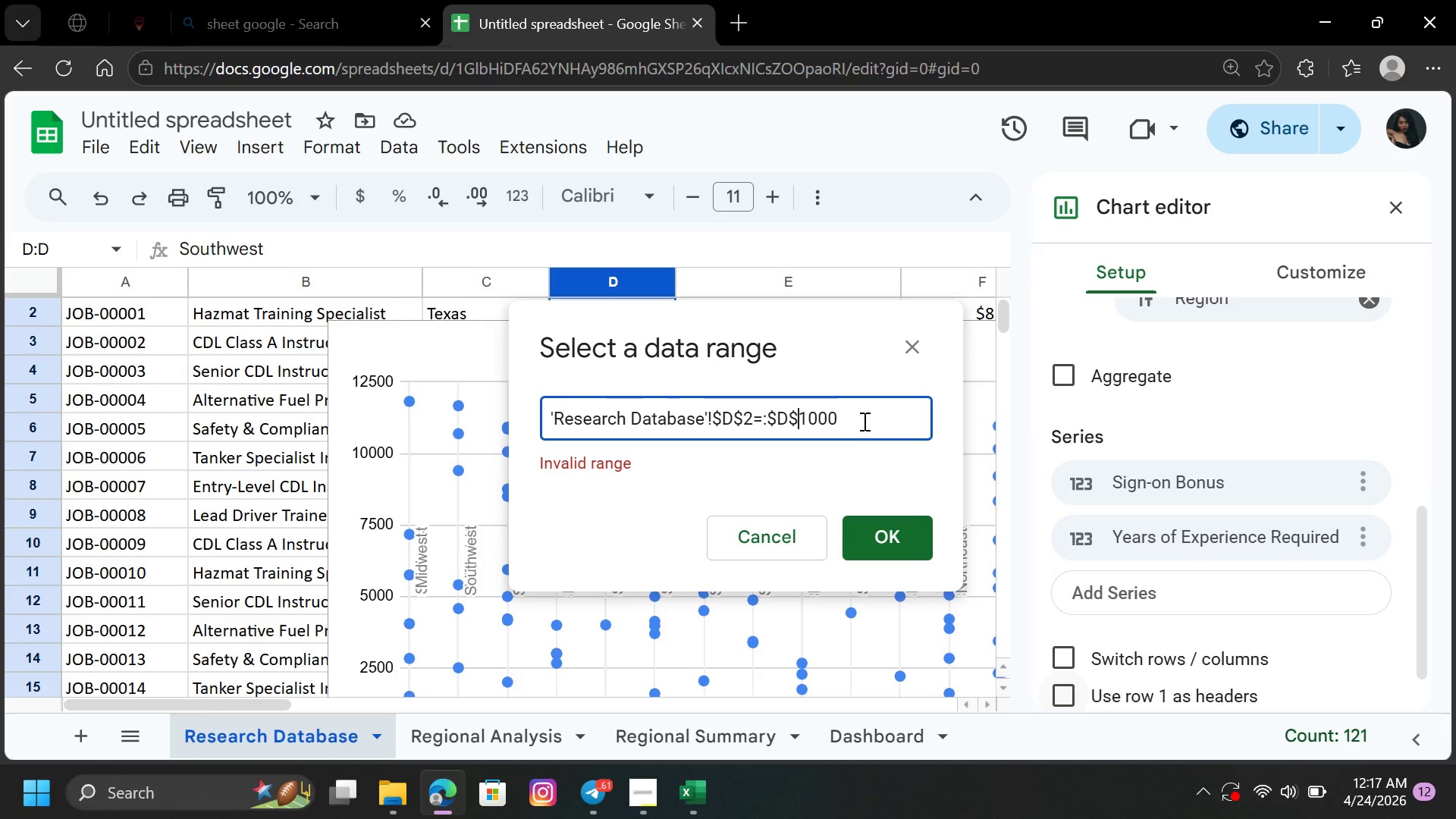 
wait(6.67)
 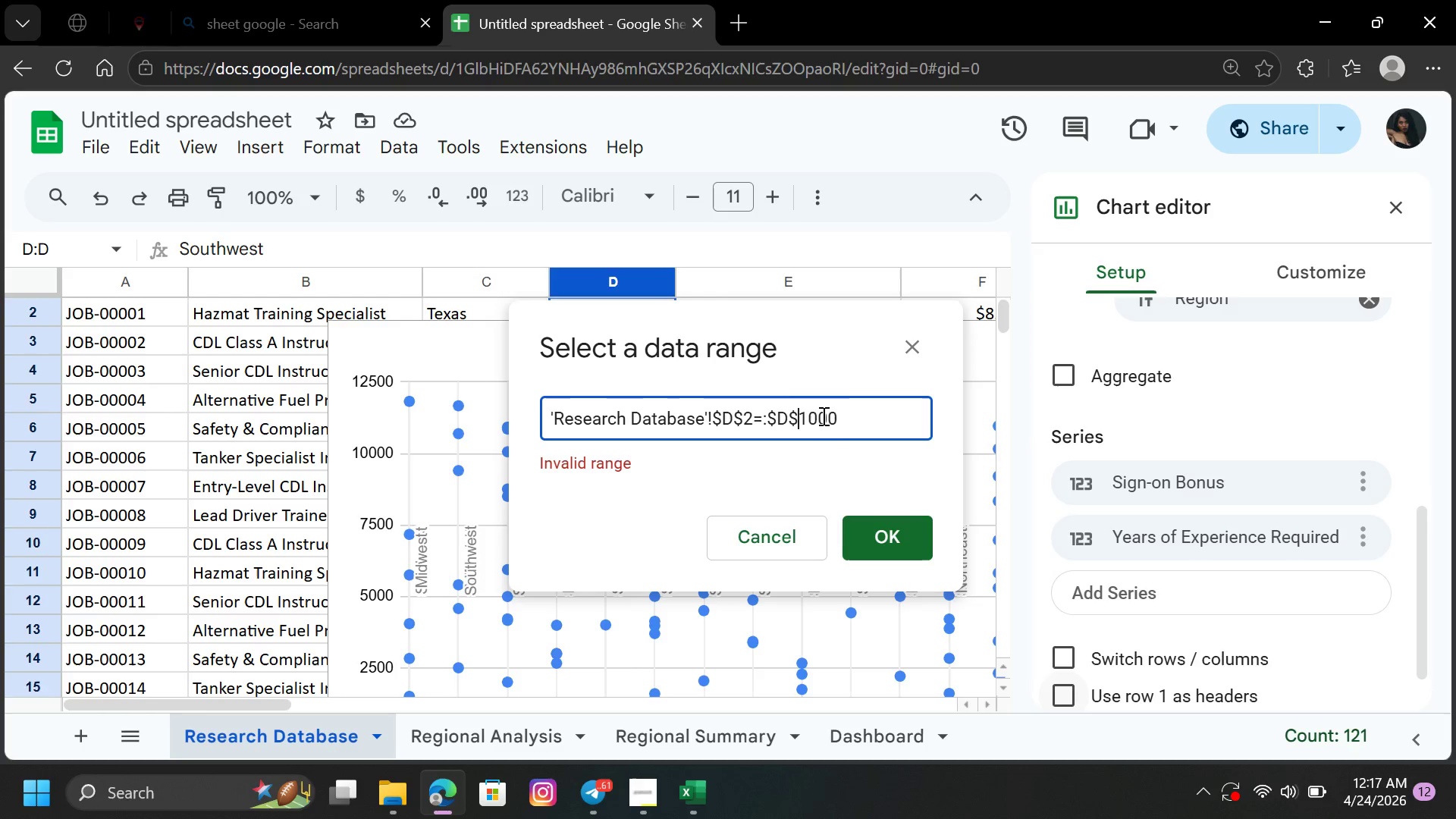 
left_click([861, 419])
 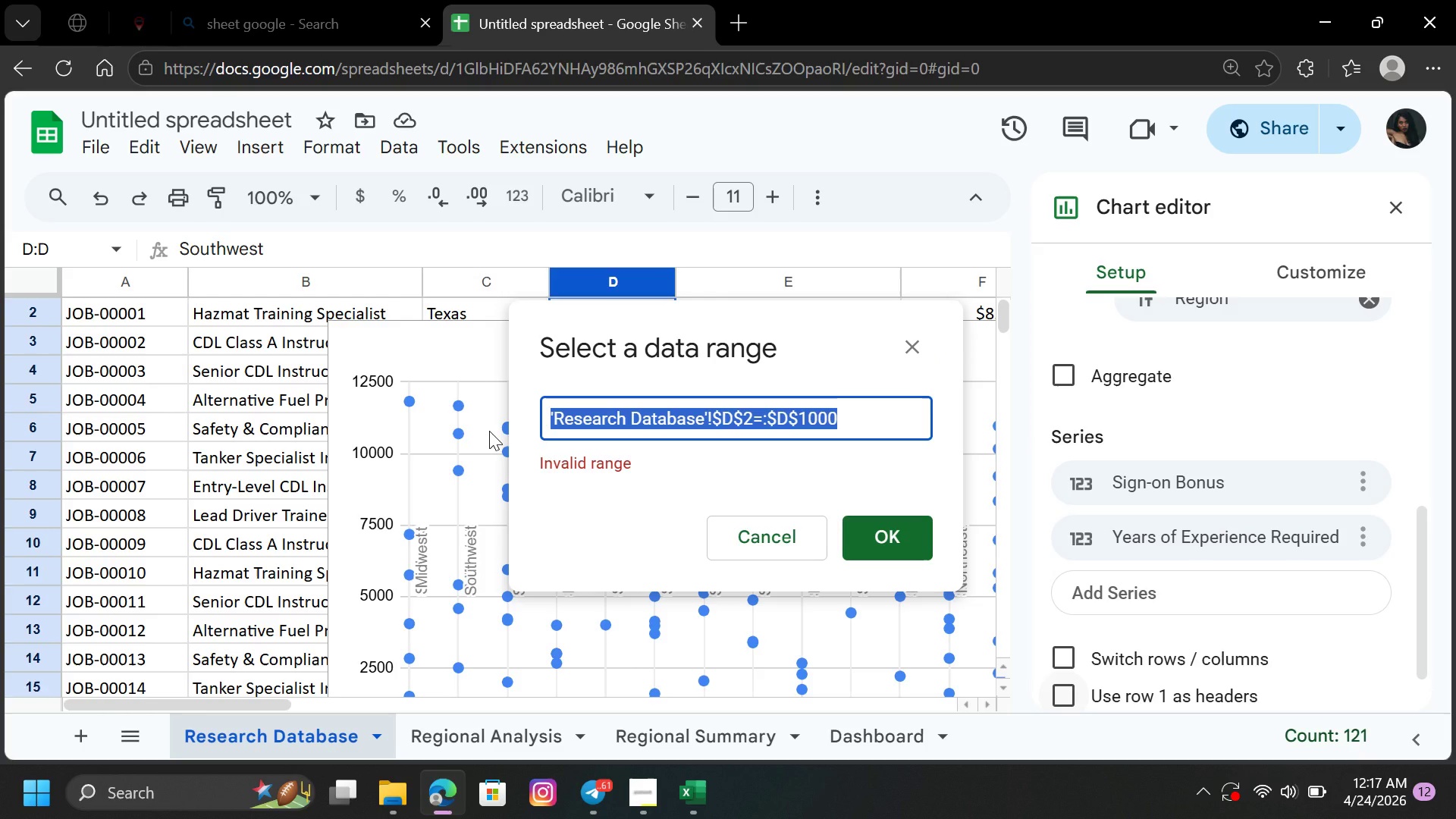 
key(Backspace)
 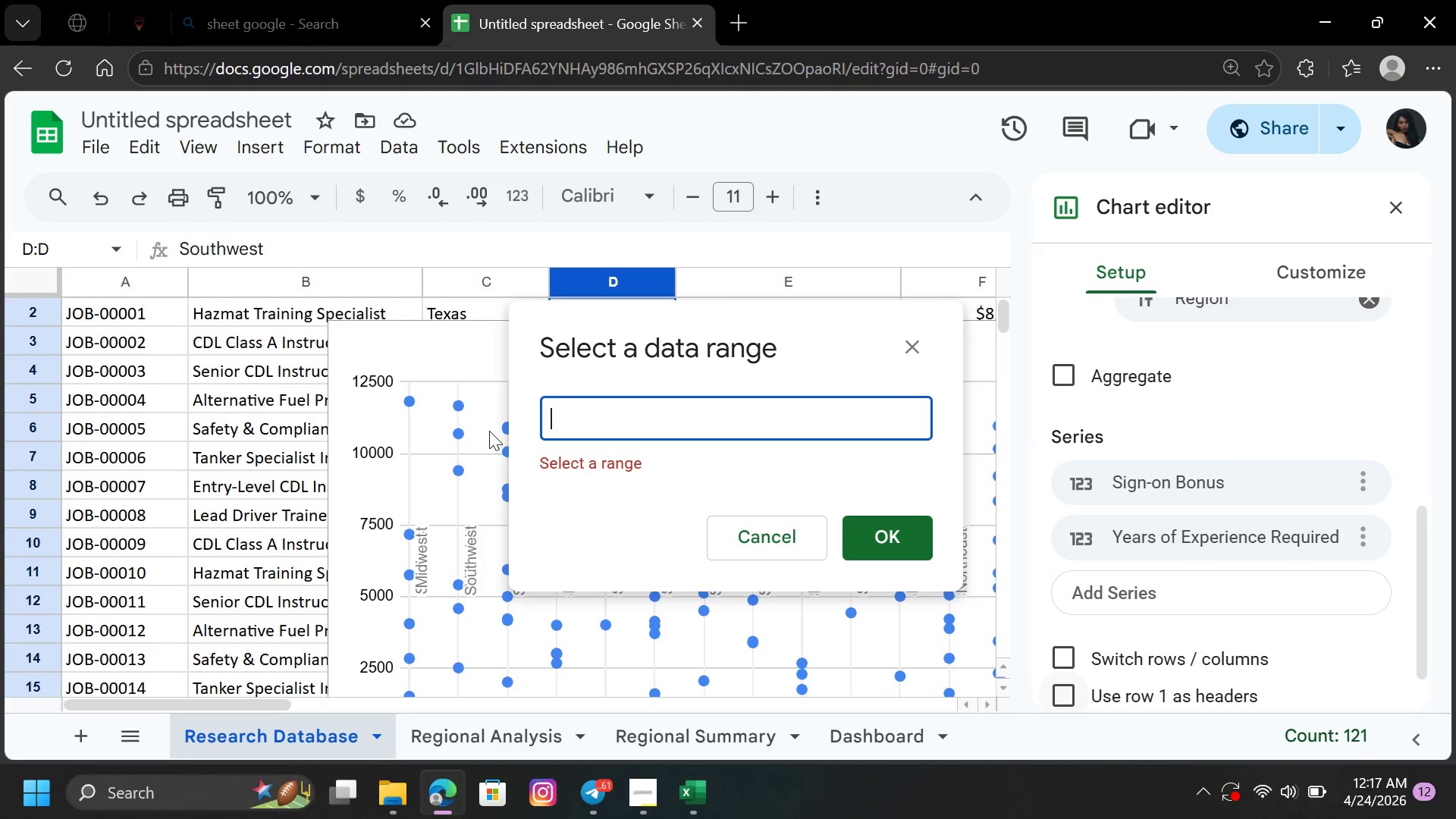 
left_click([905, 356])
 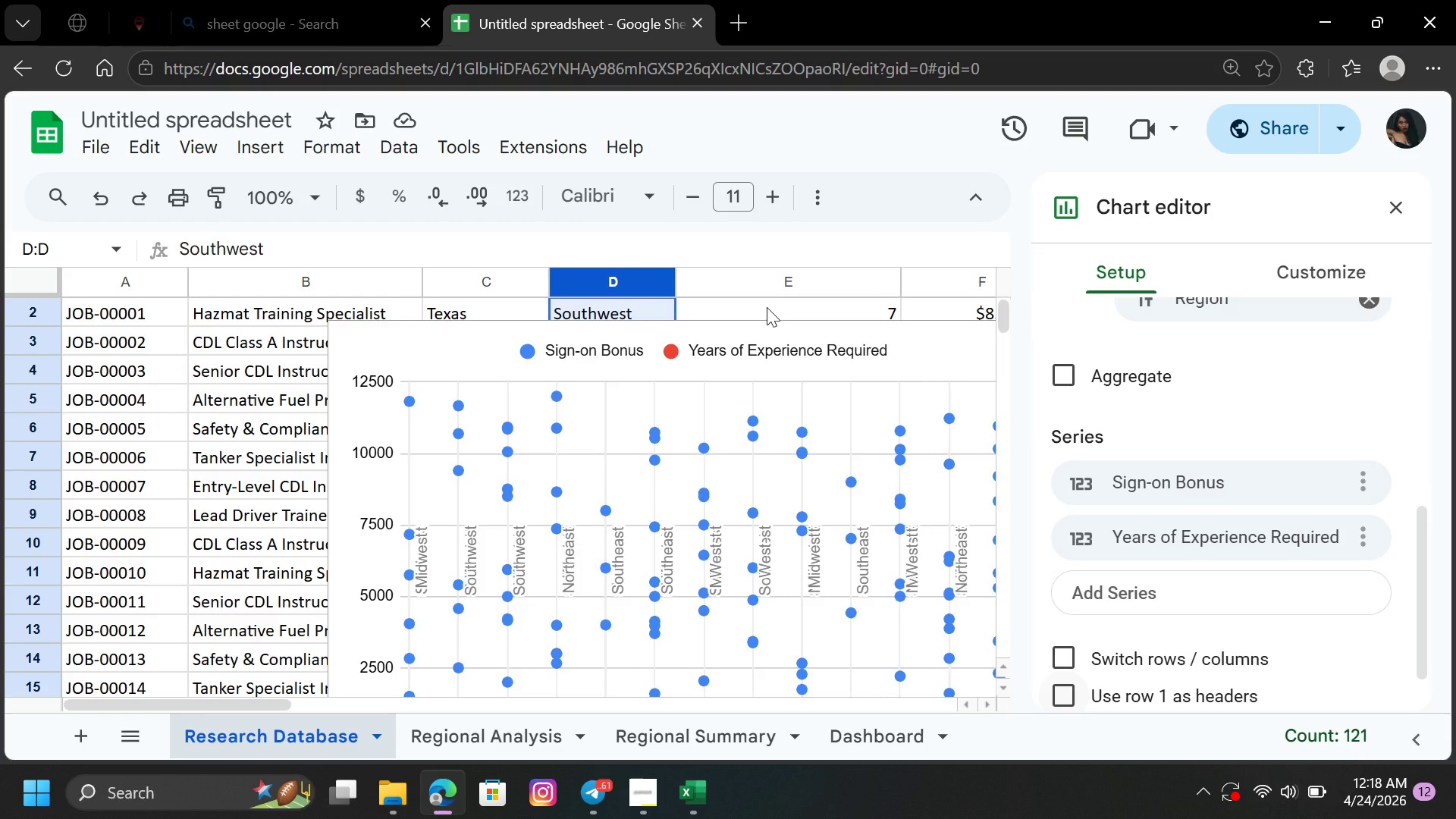 
wait(16.92)
 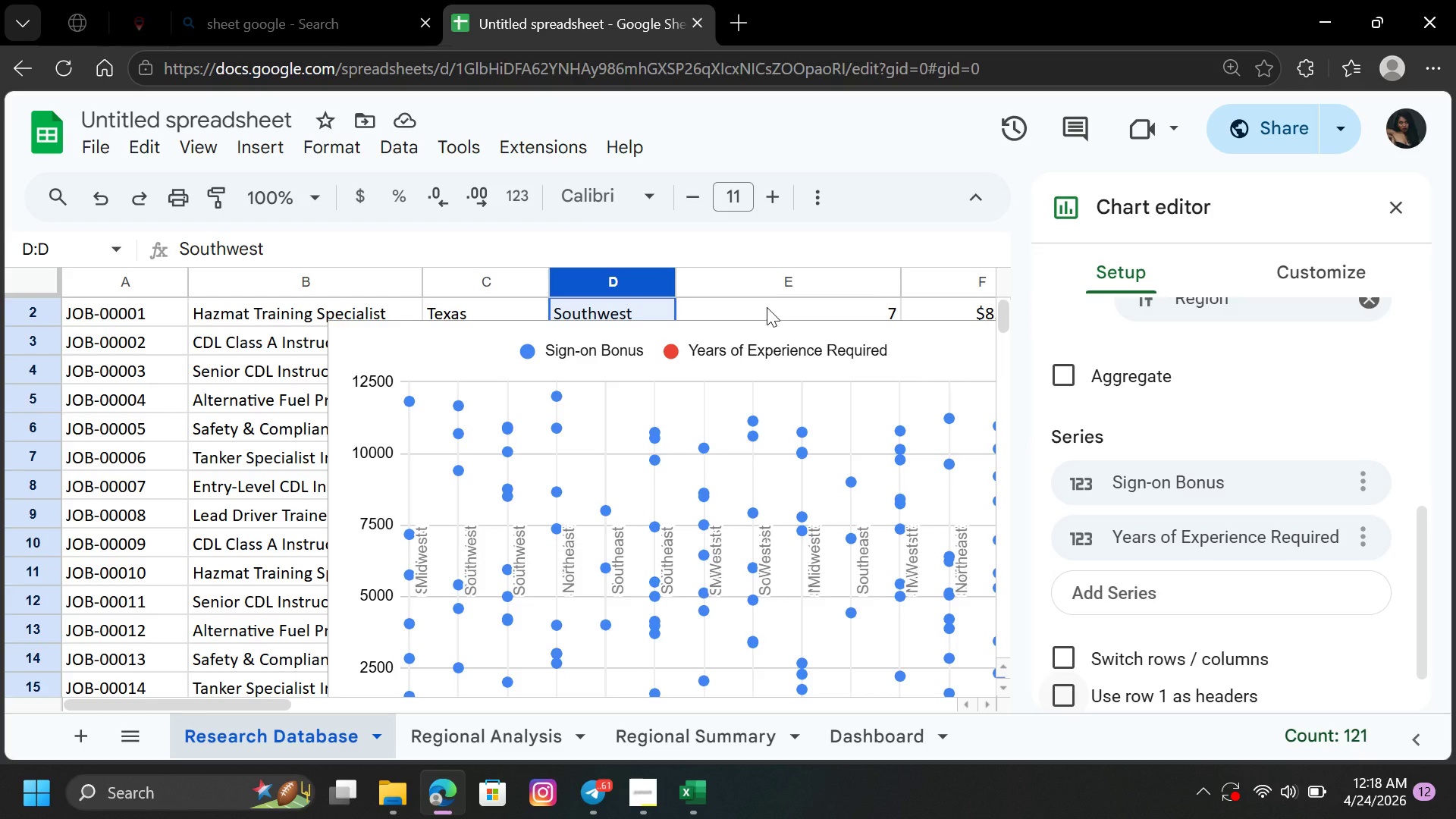 
left_click([1088, 602])
 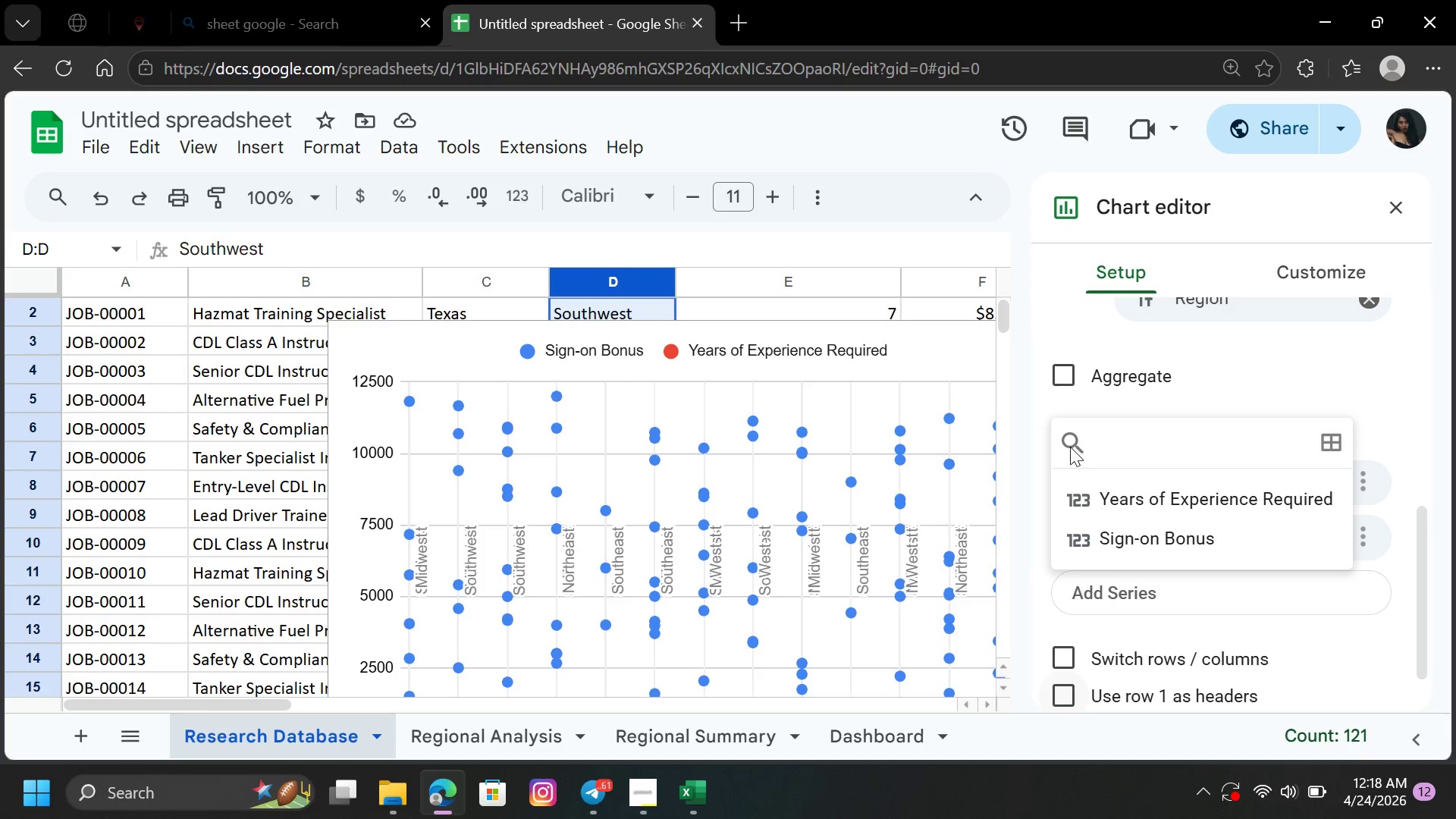 
left_click([1335, 446])
 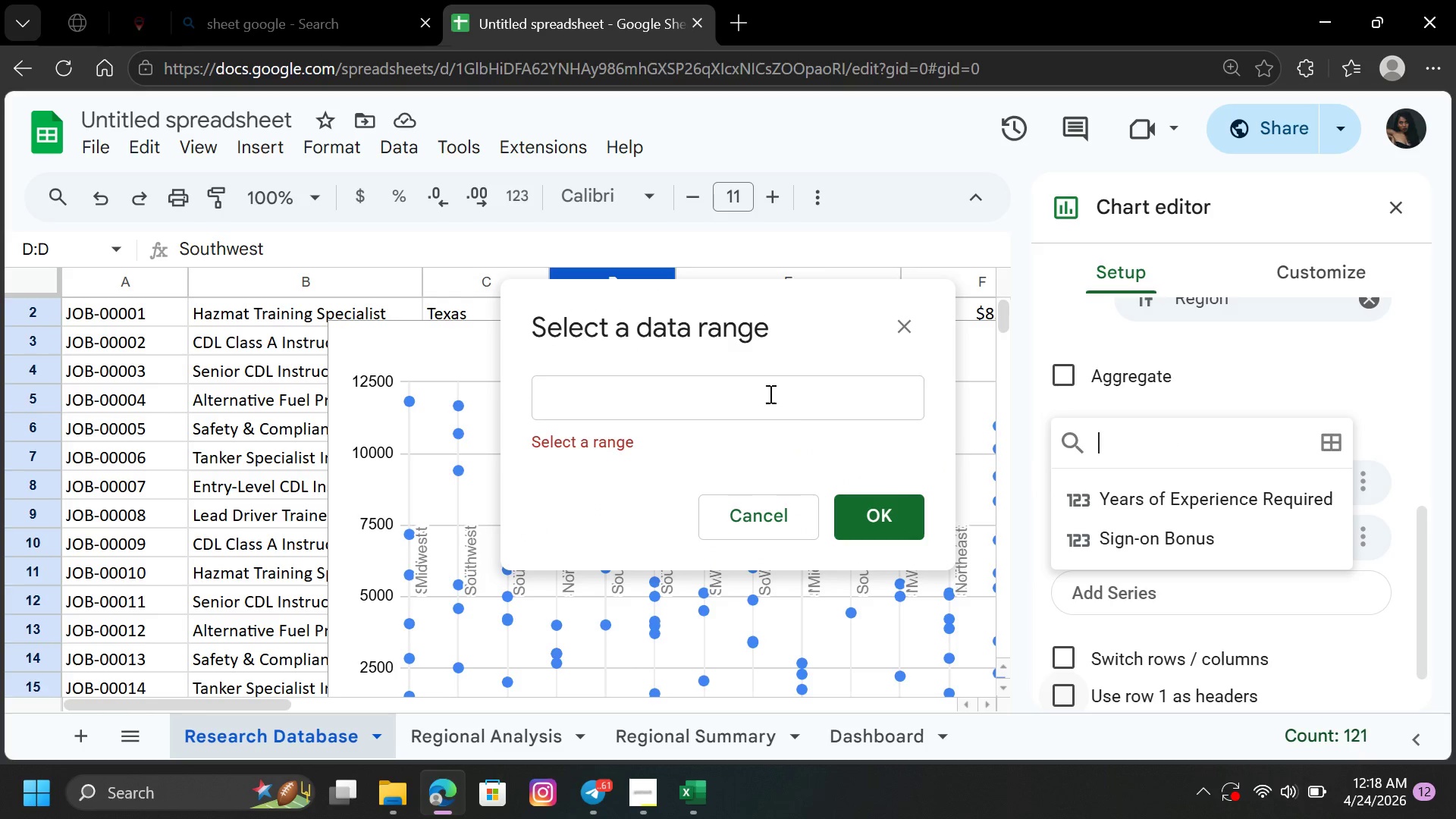 
left_click([758, 375])
 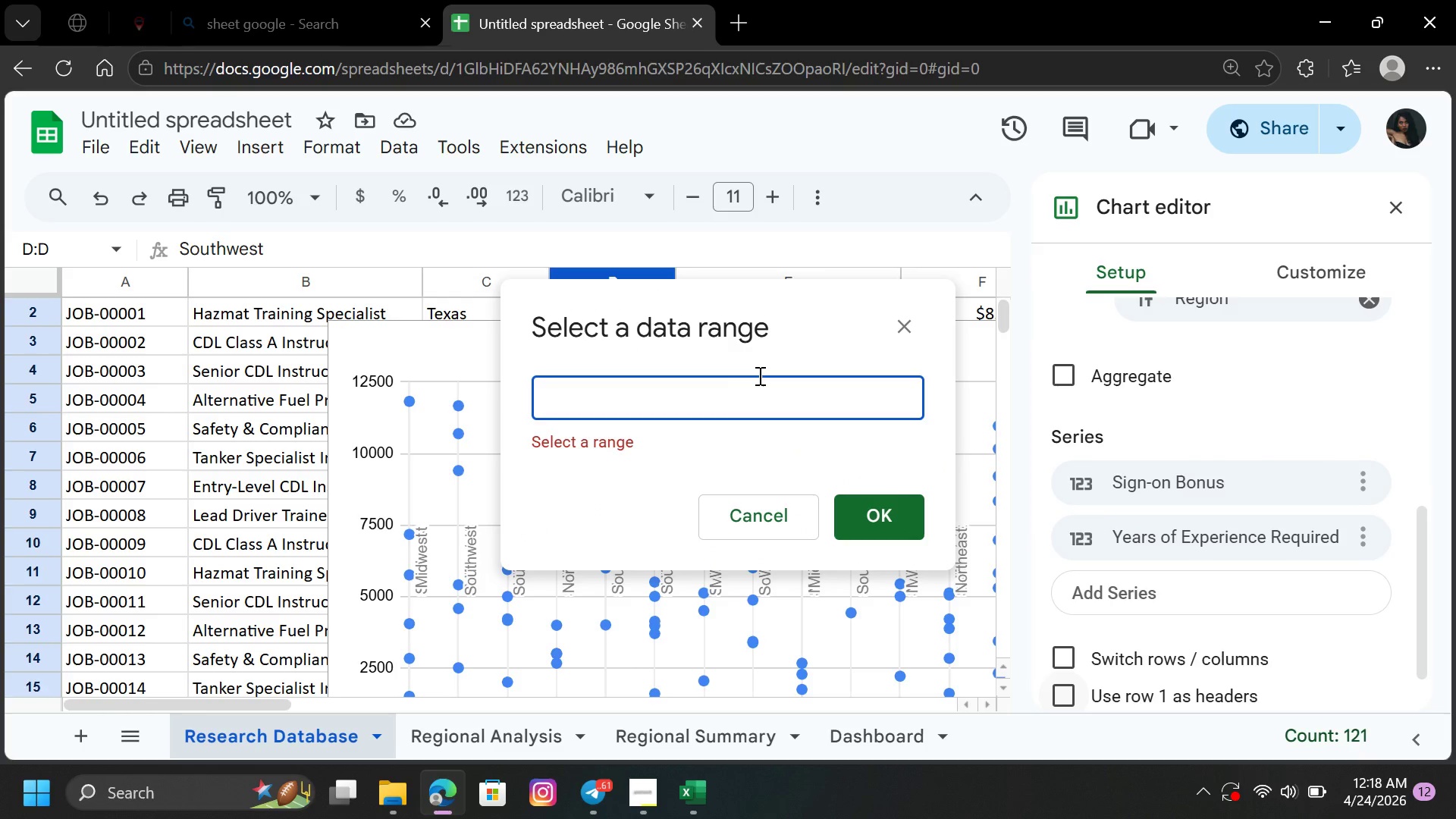 
type(RE)
key(Backspace)
type(egon)
 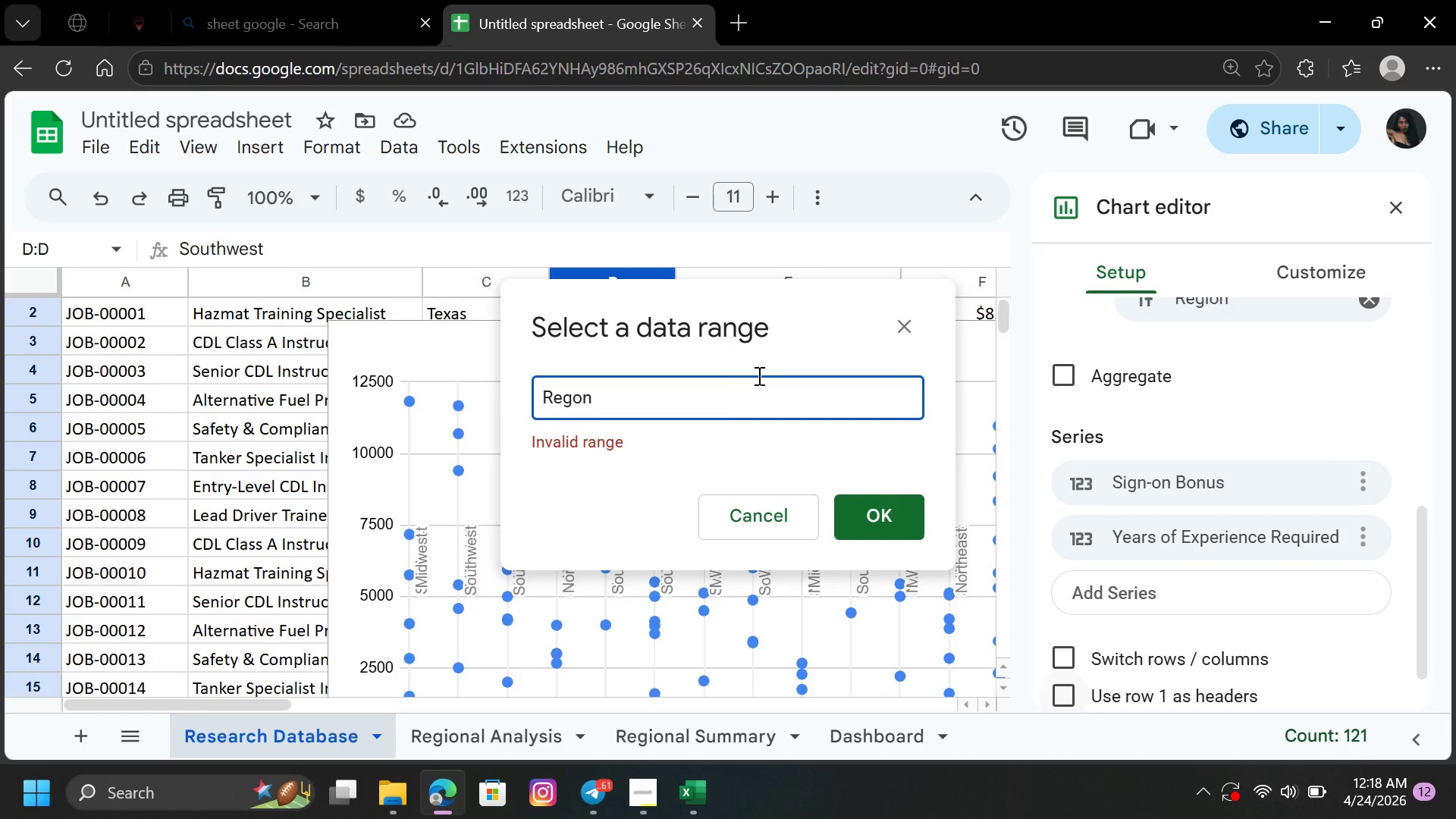 
key(Enter)
 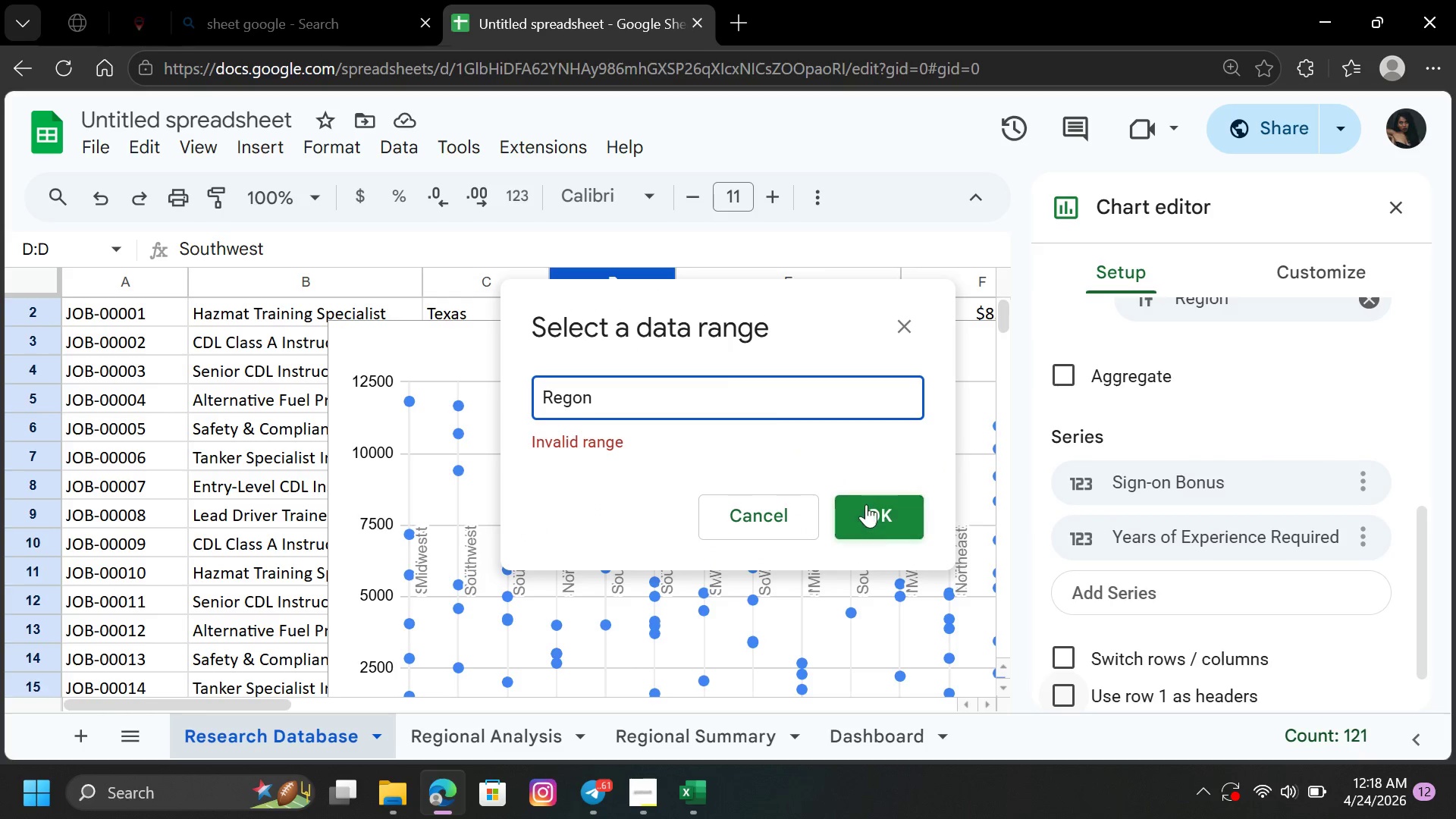 
left_click([882, 515])
 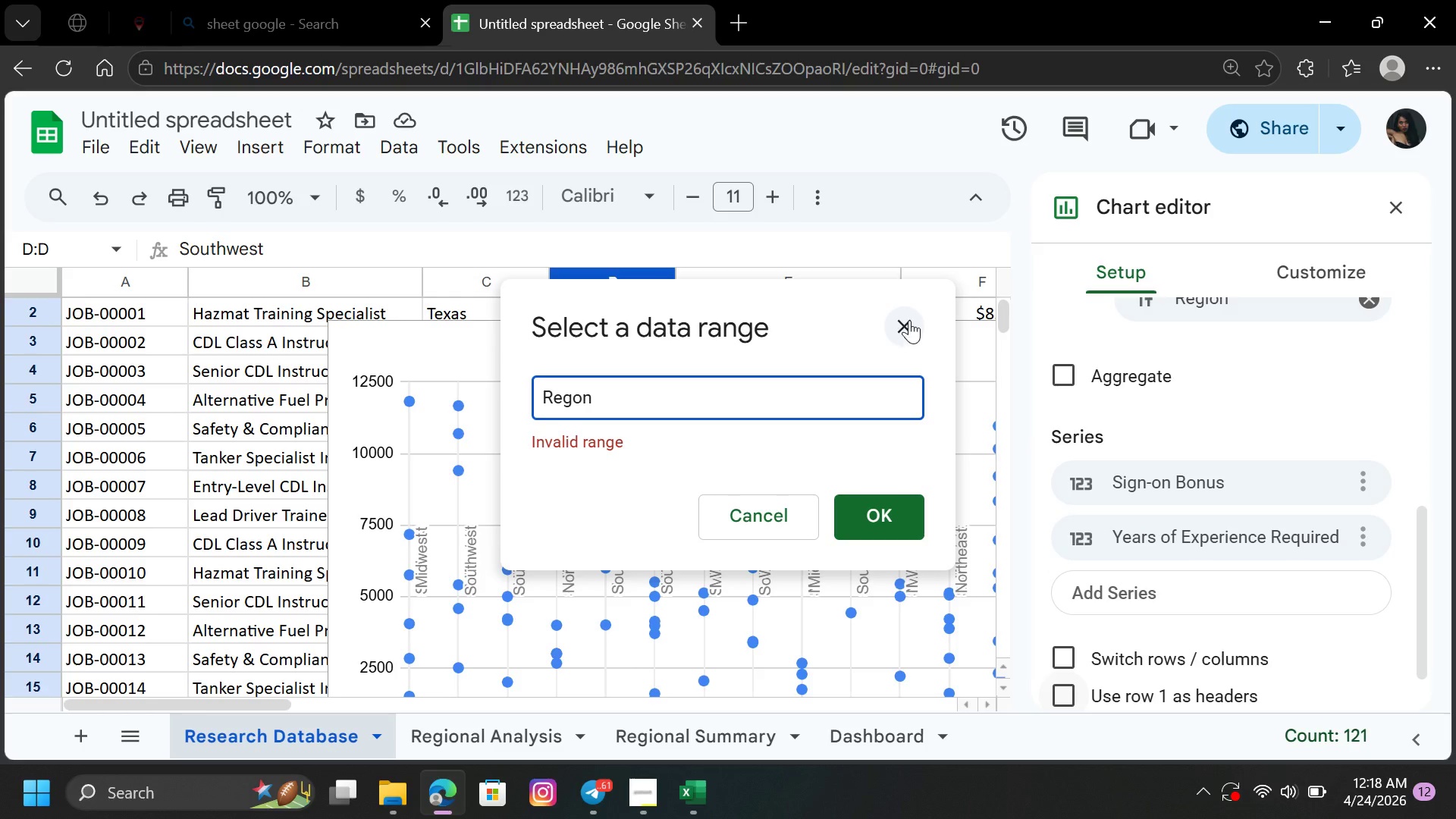 
left_click([908, 319])
 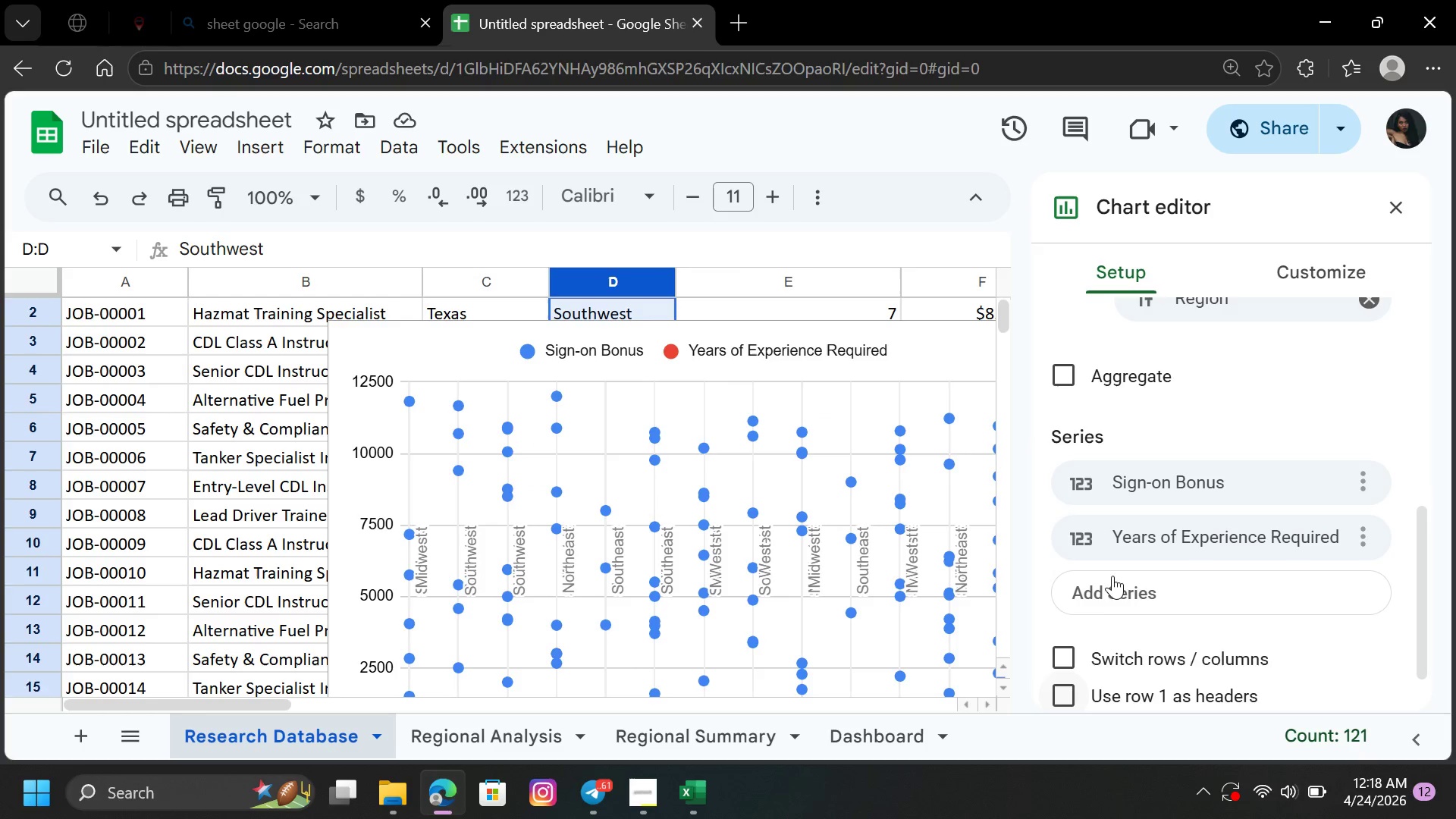 
left_click([1112, 583])
 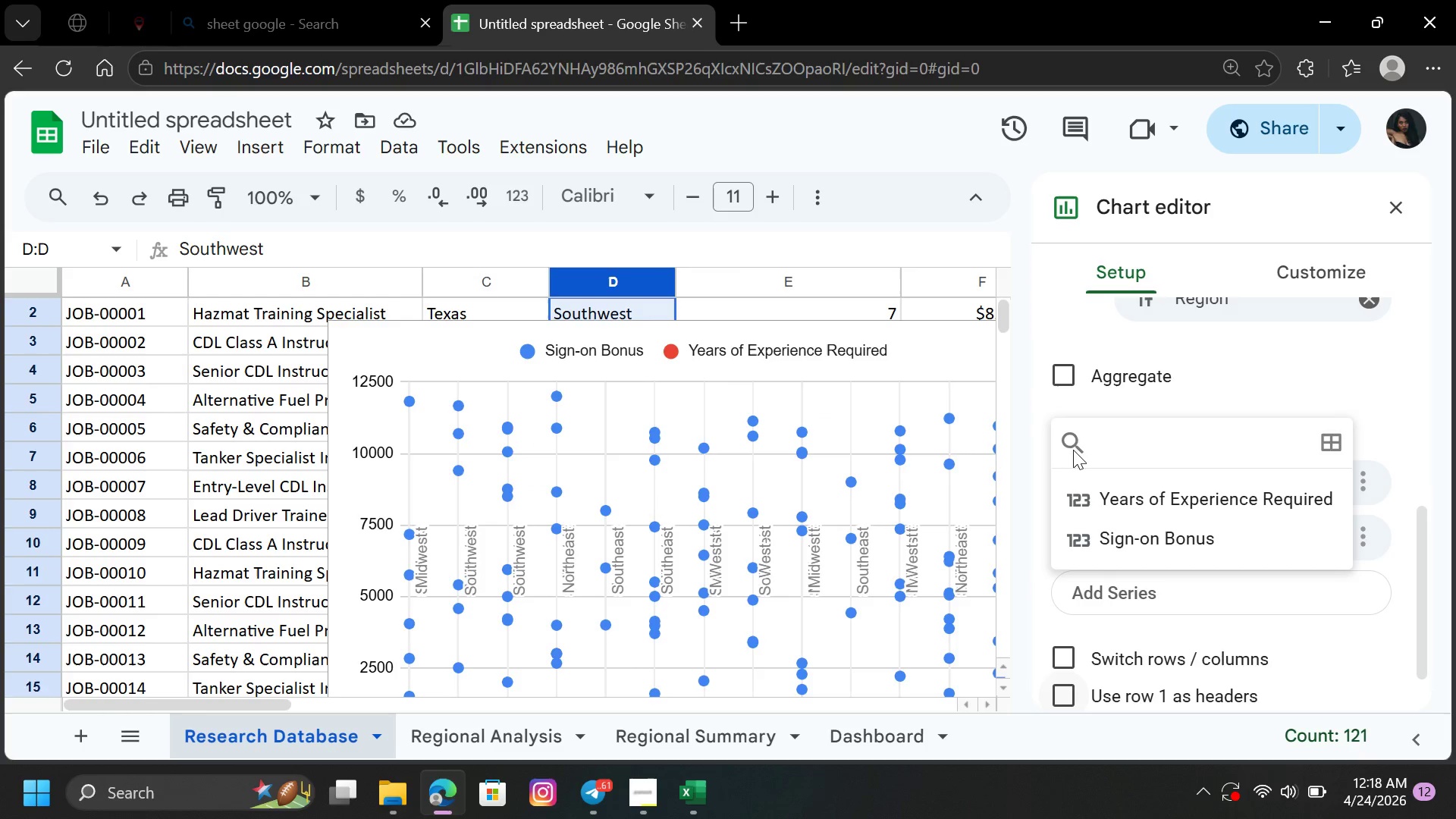 
left_click([1070, 444])
 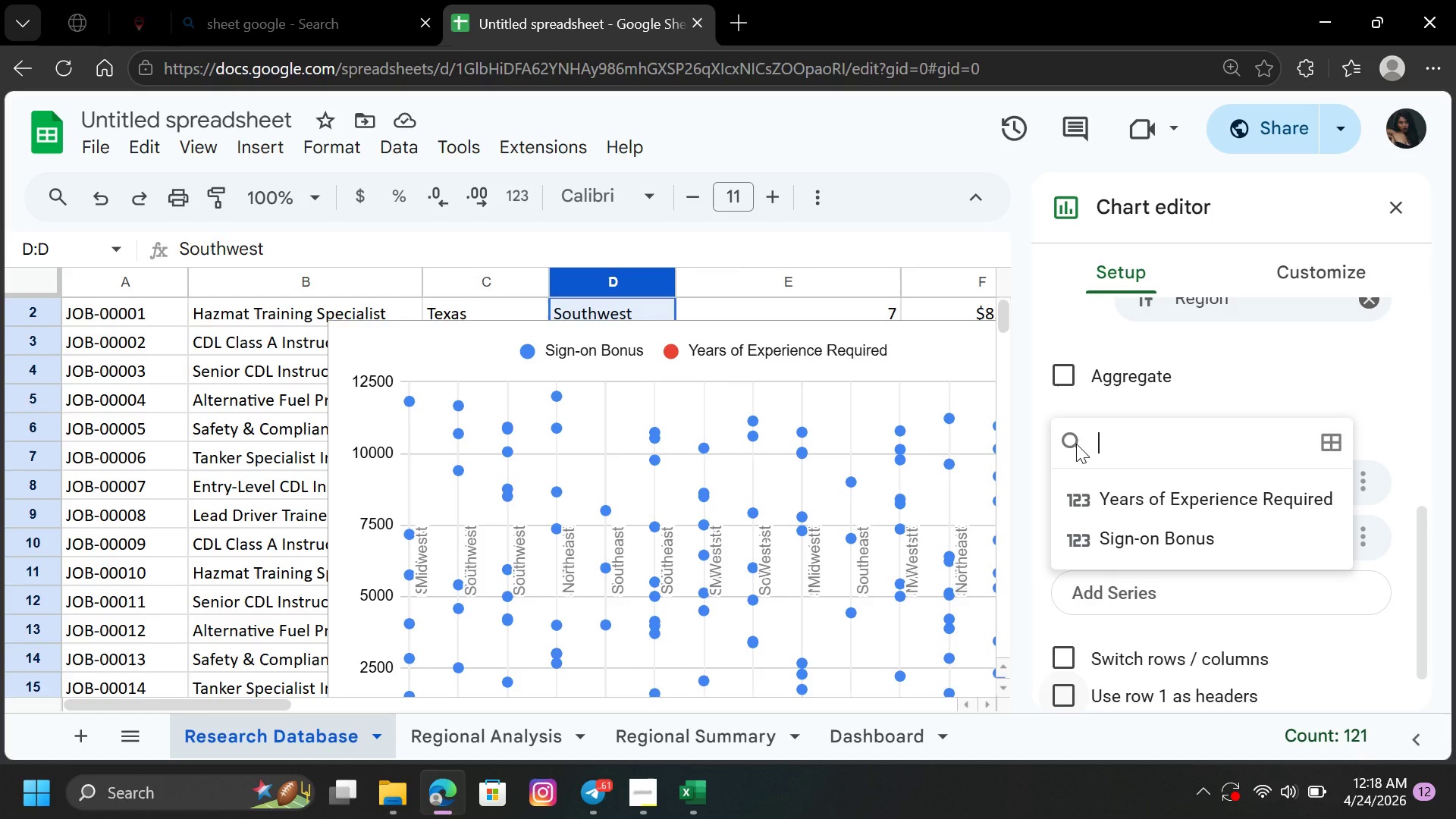 
type(Region)
 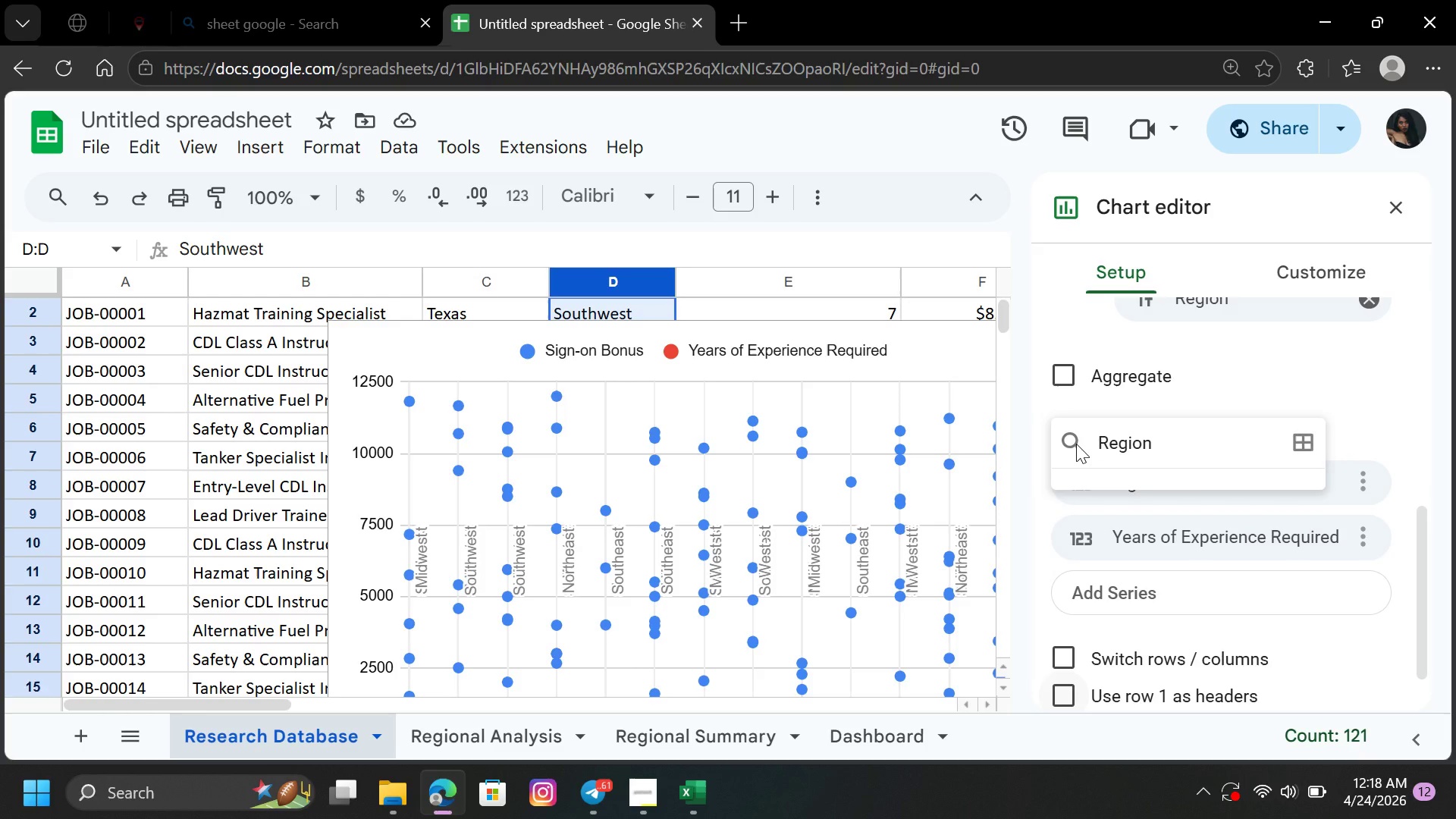 
key(Enter)
 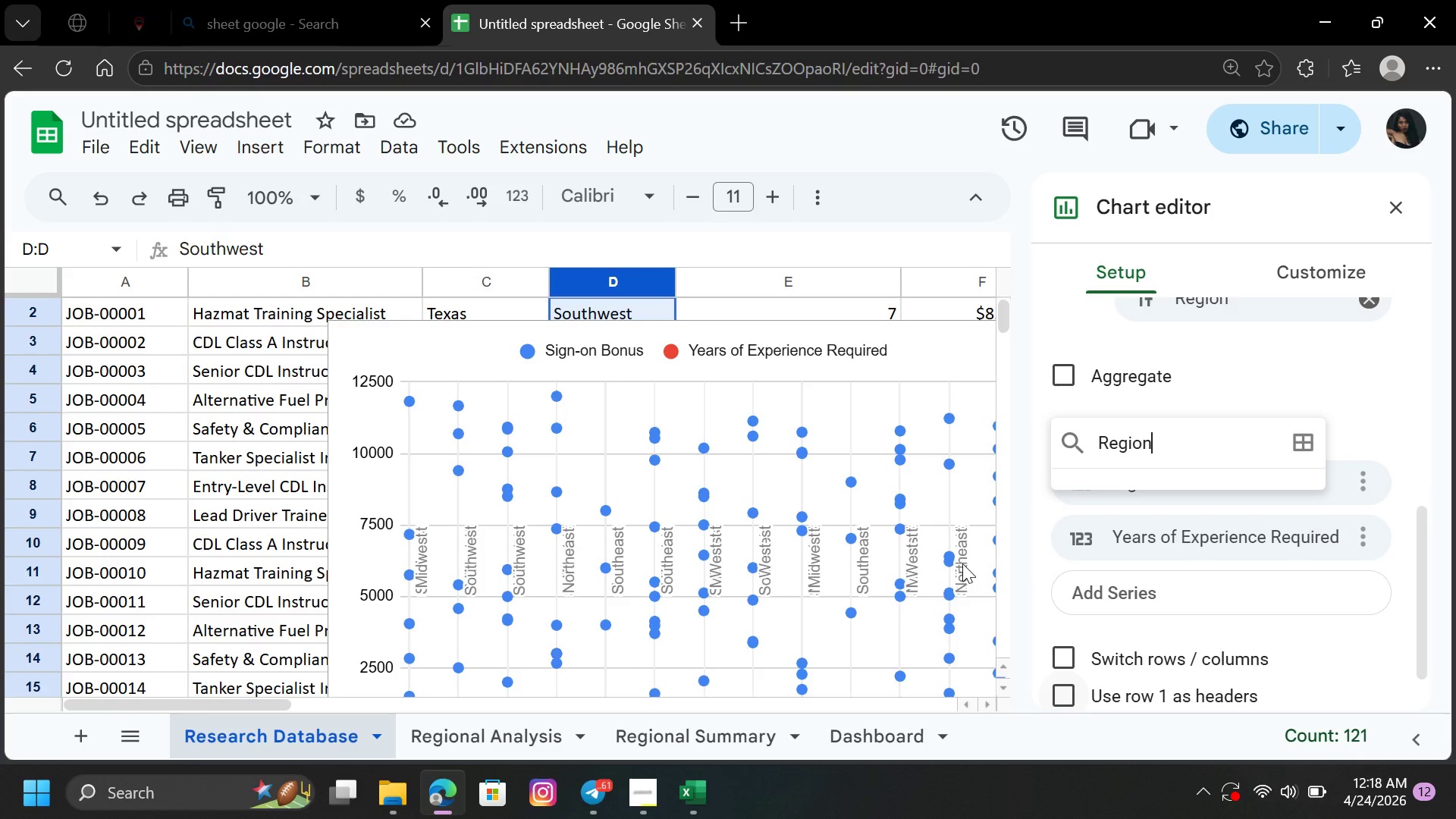 
wait(5.89)
 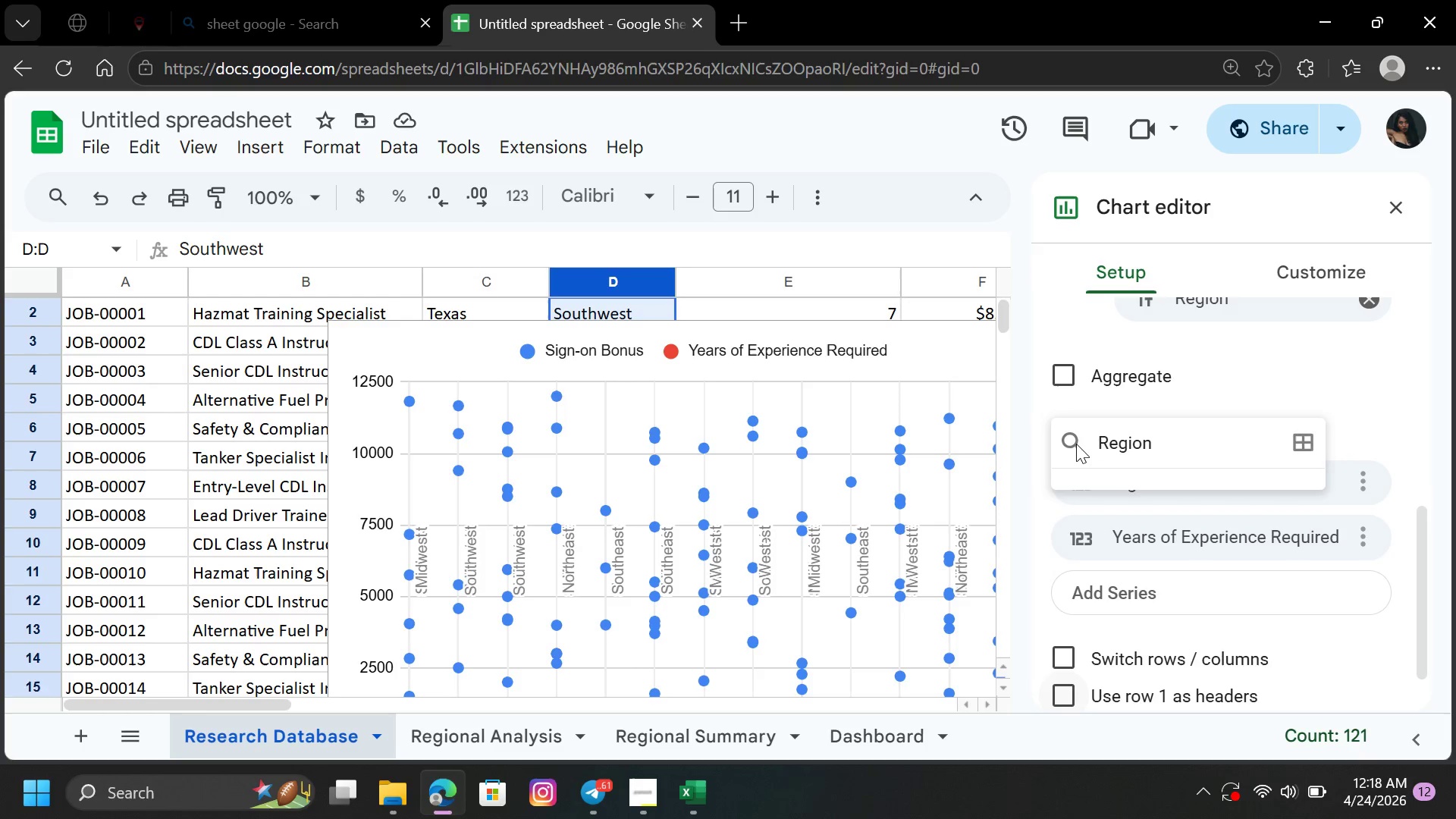 
left_click([1356, 375])
 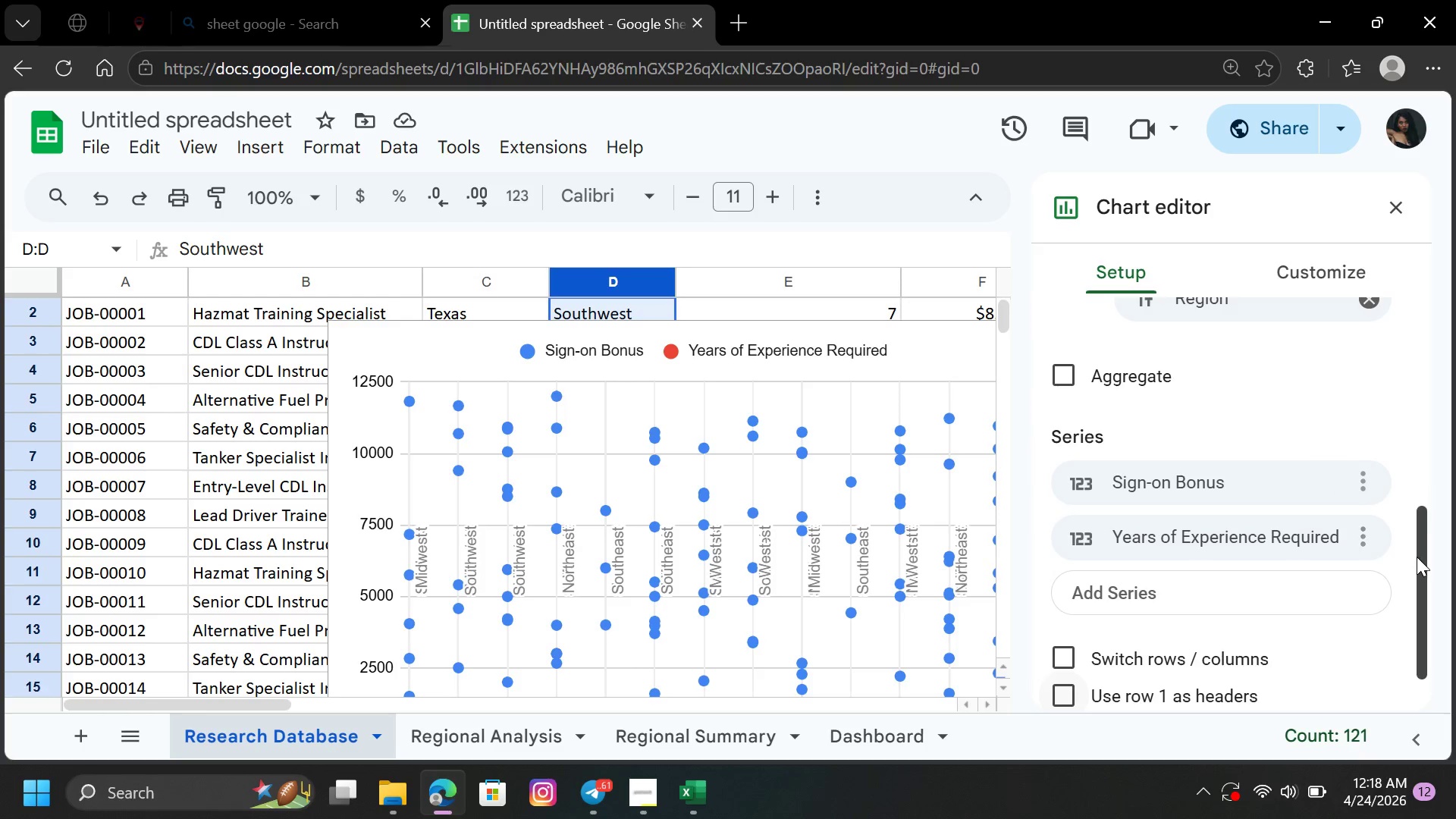 
left_click_drag(start_coordinate=[1417, 557], to_coordinate=[1424, 601])
 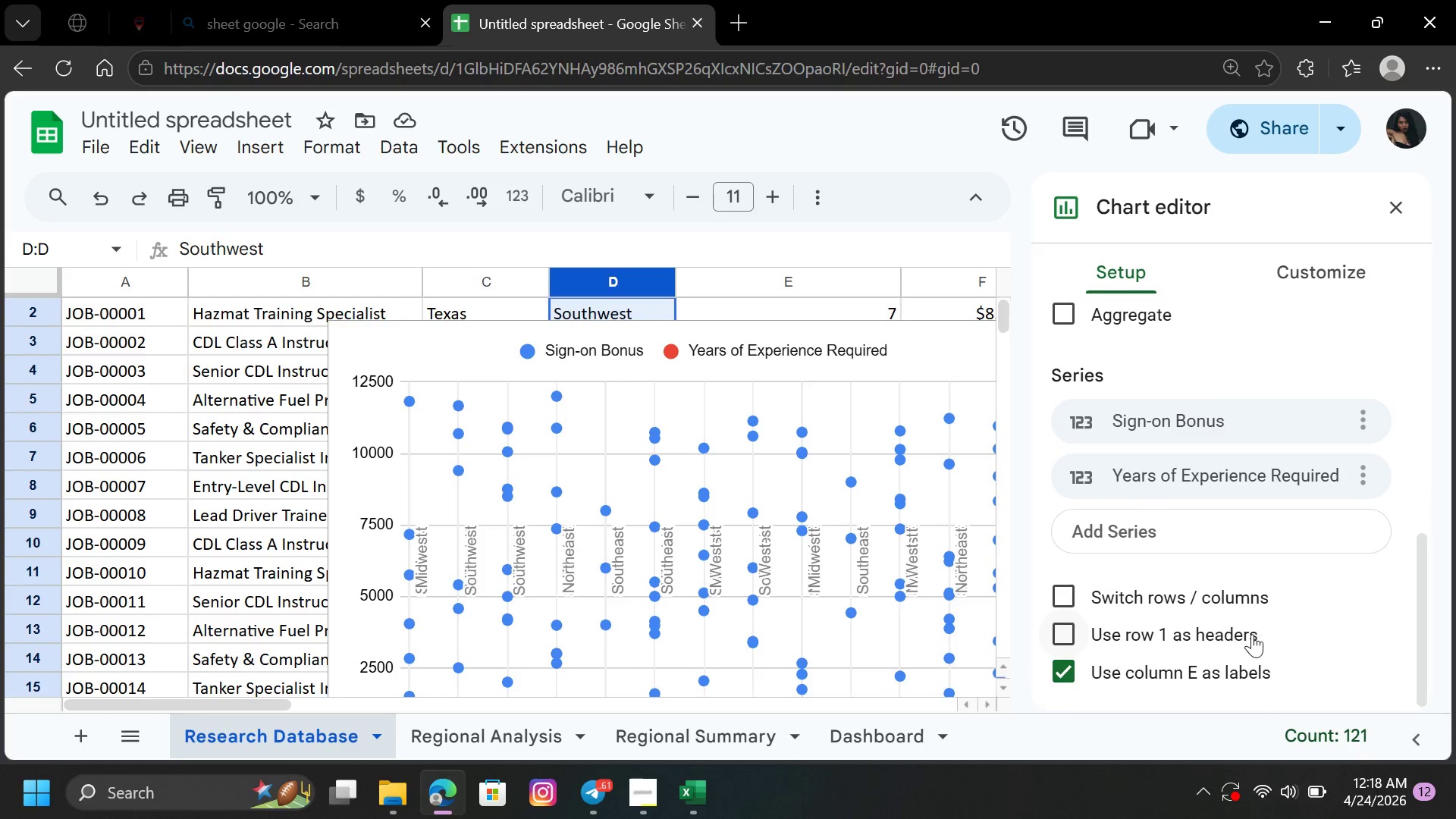 
left_click([1246, 634])
 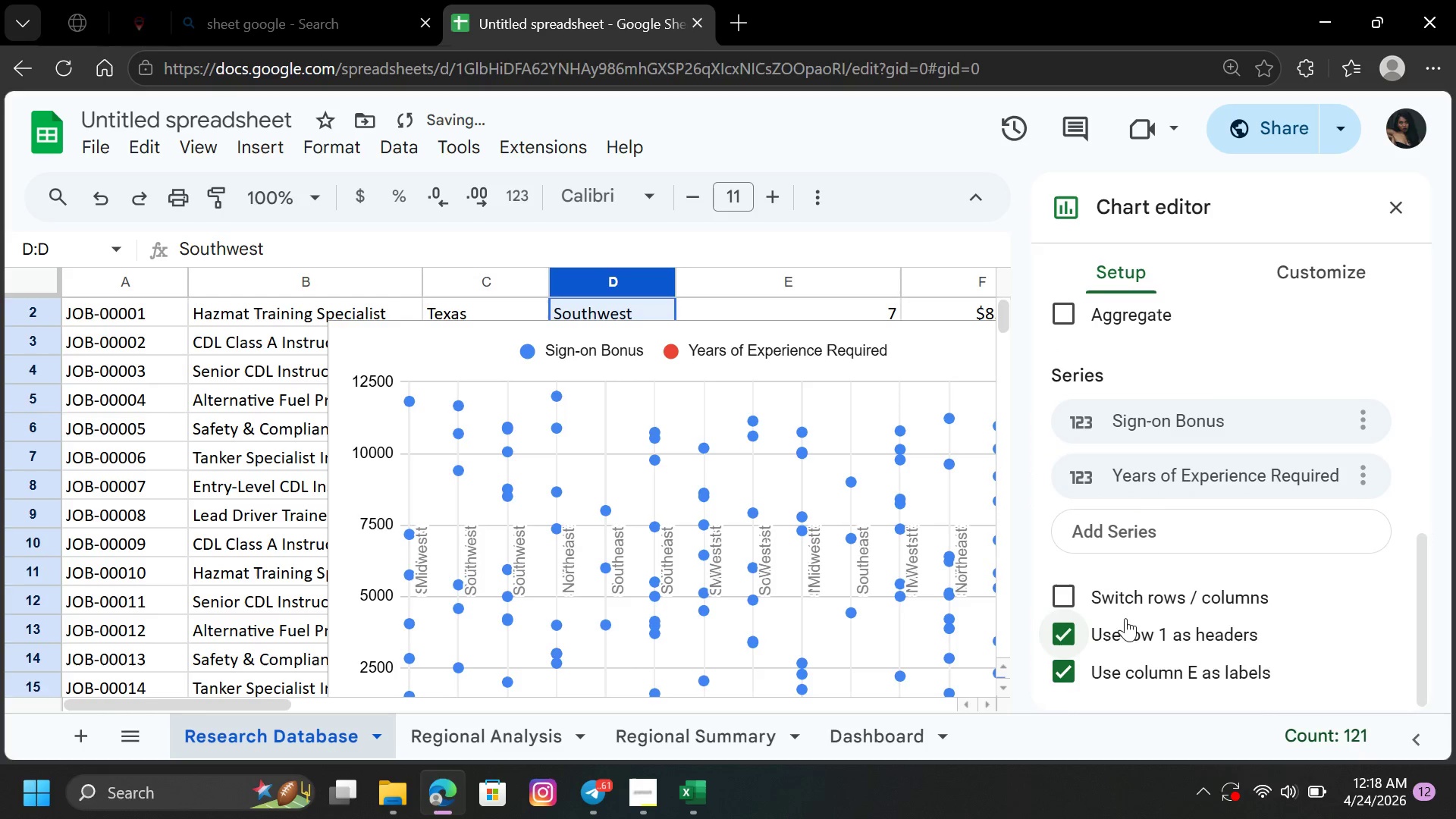 
left_click([1106, 600])
 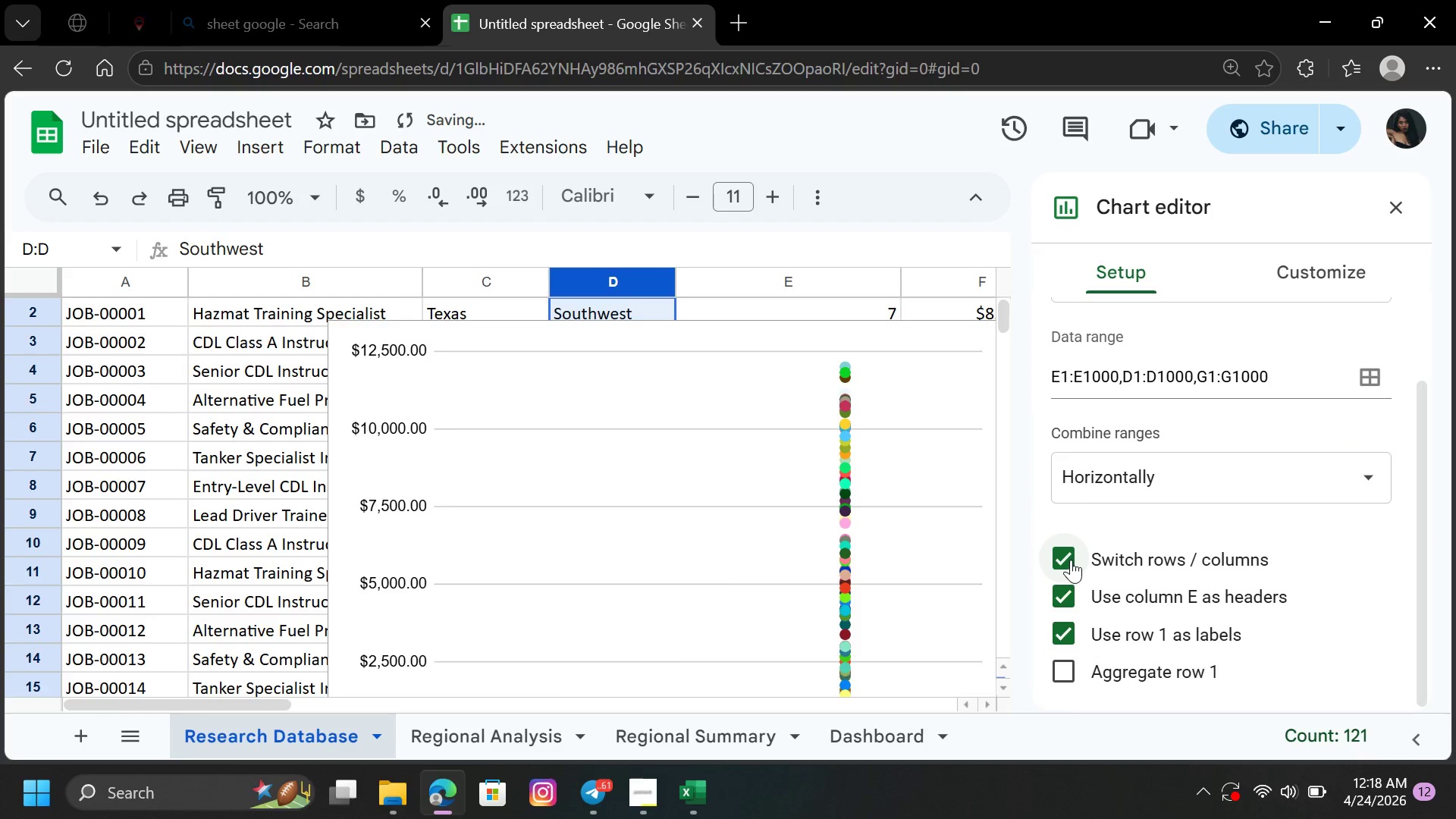 
left_click([1071, 557])
 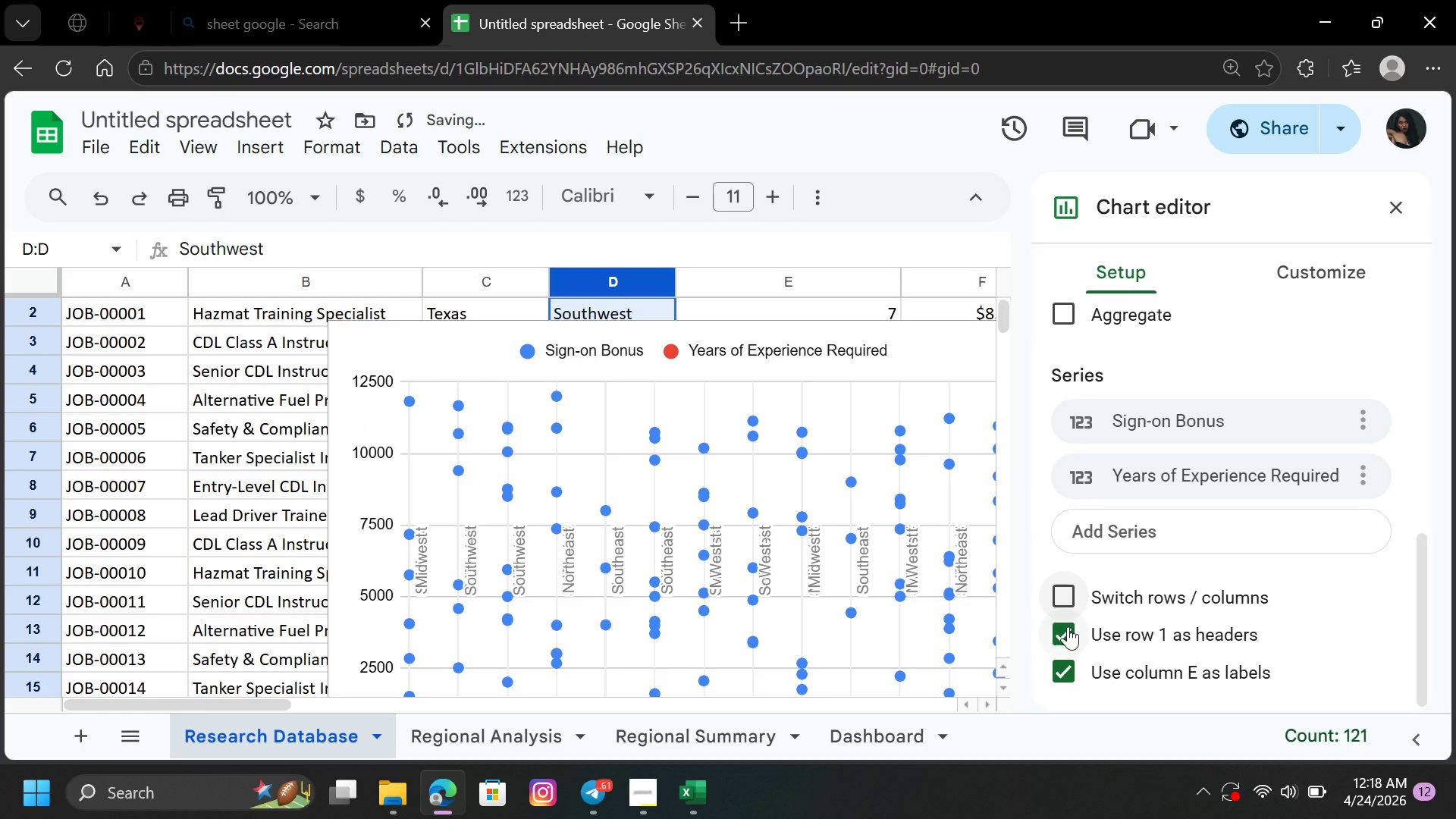 
left_click([1068, 630])
 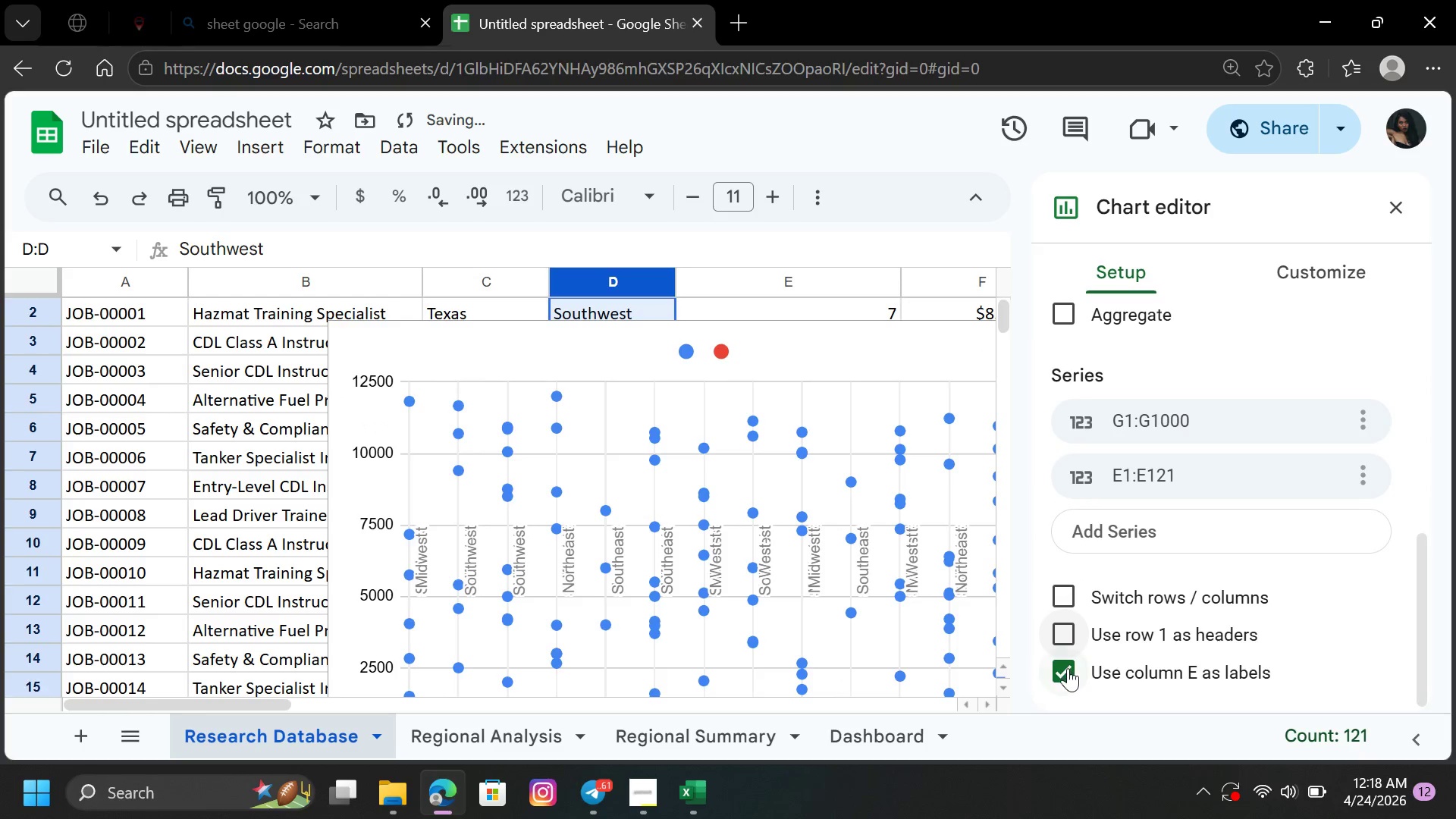 
left_click([1068, 668])
 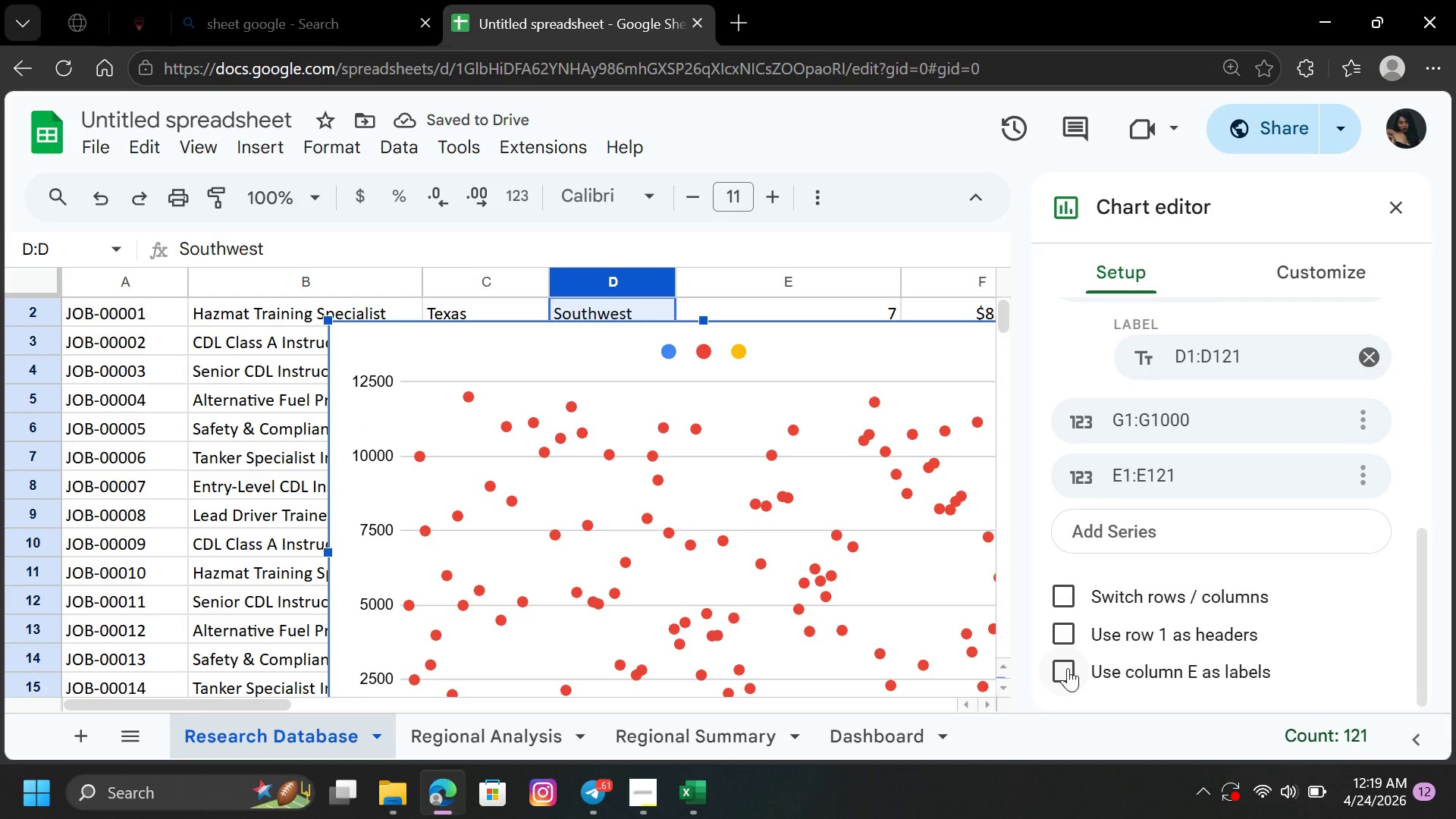 
wait(5.56)
 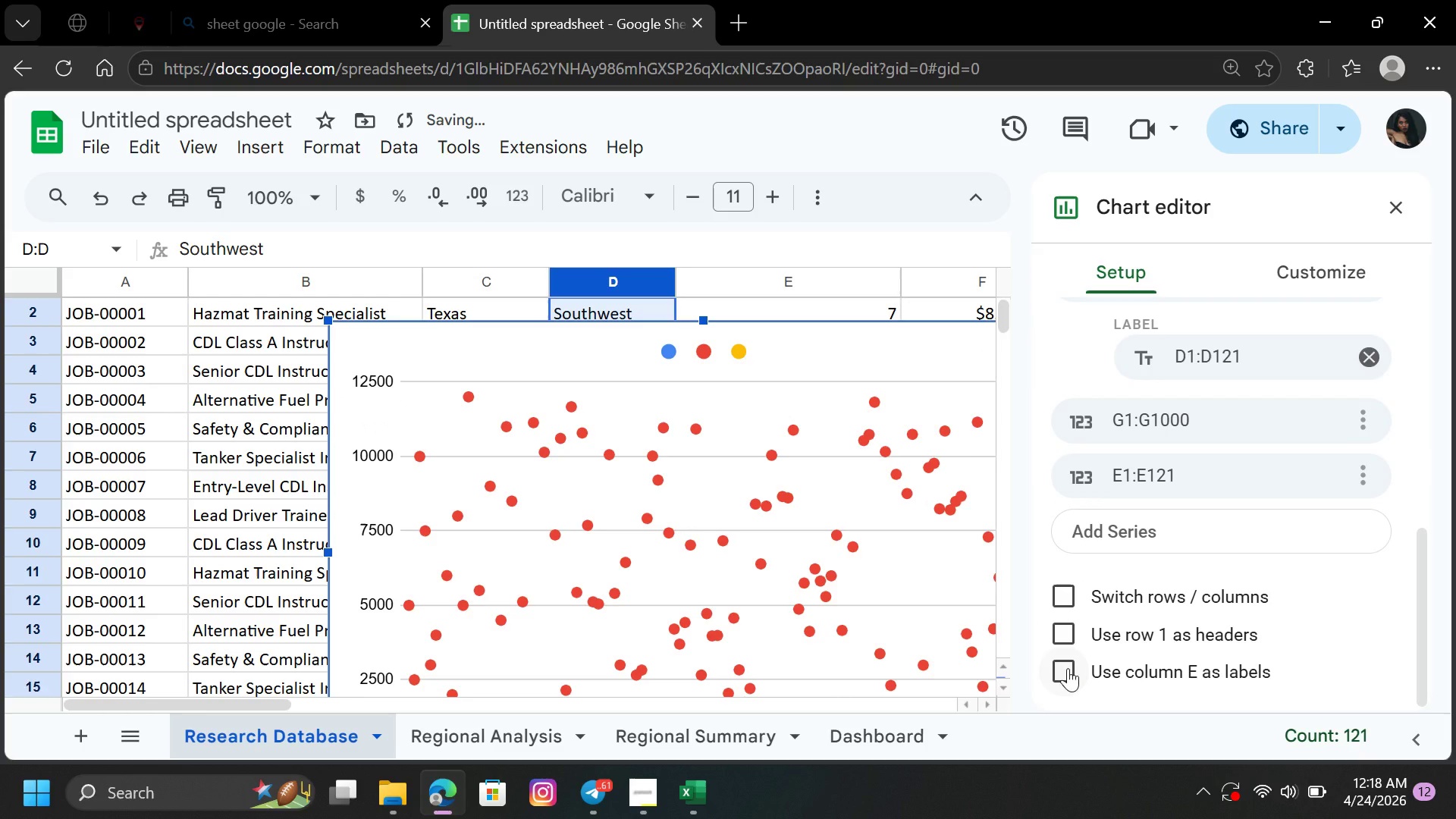 
left_click([1072, 598])
 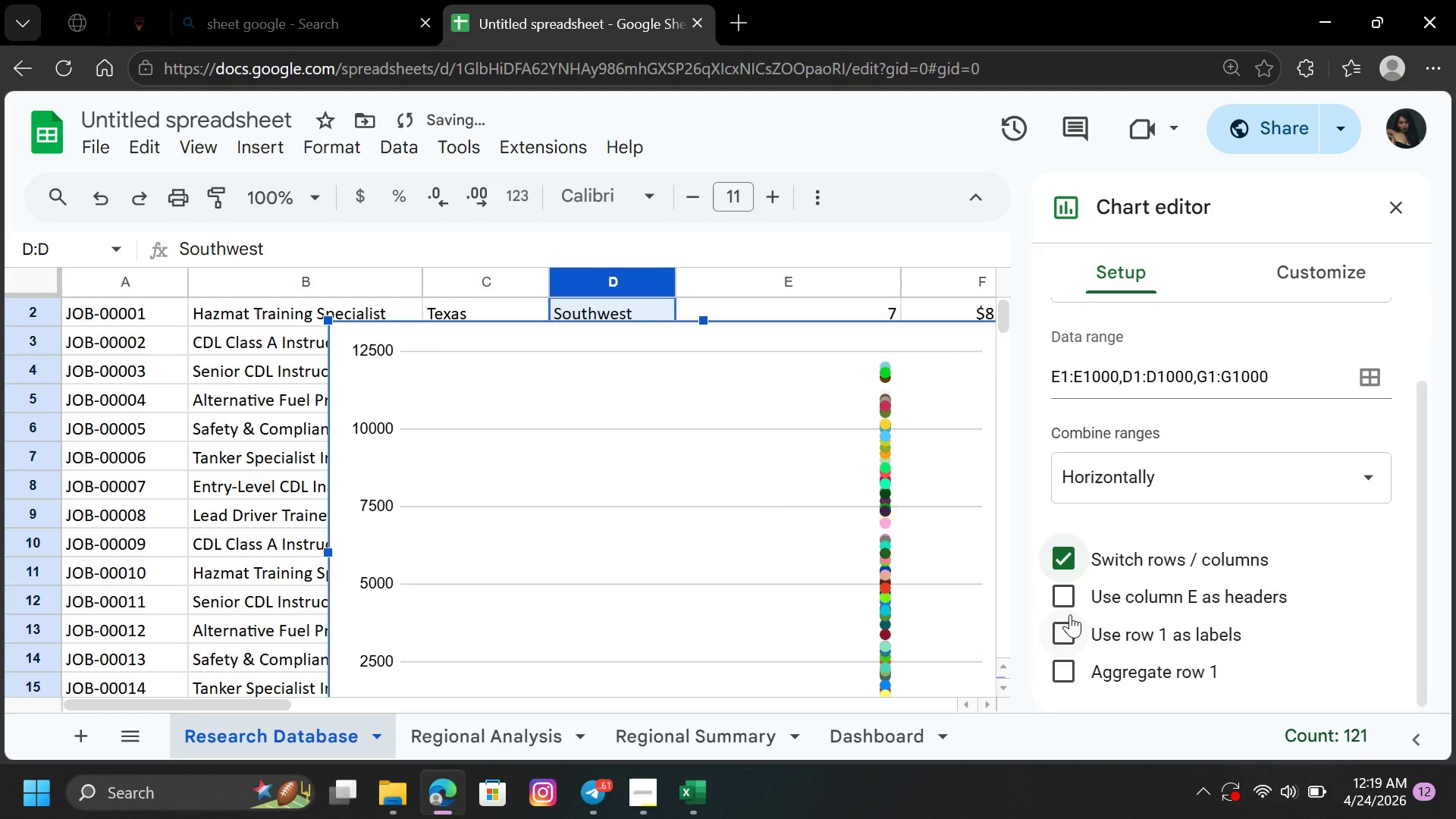 
left_click([1068, 601])
 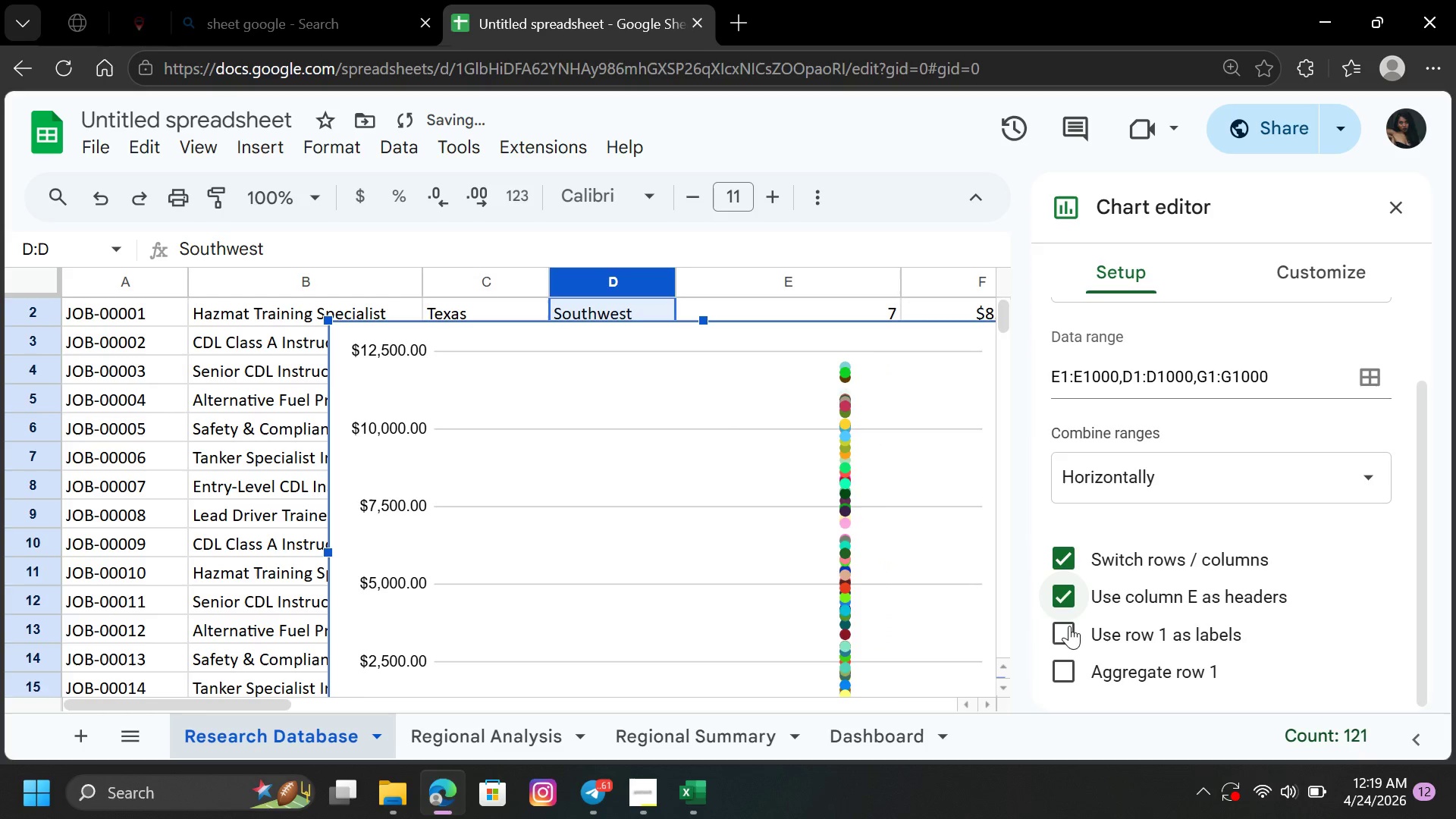 
left_click([1069, 628])
 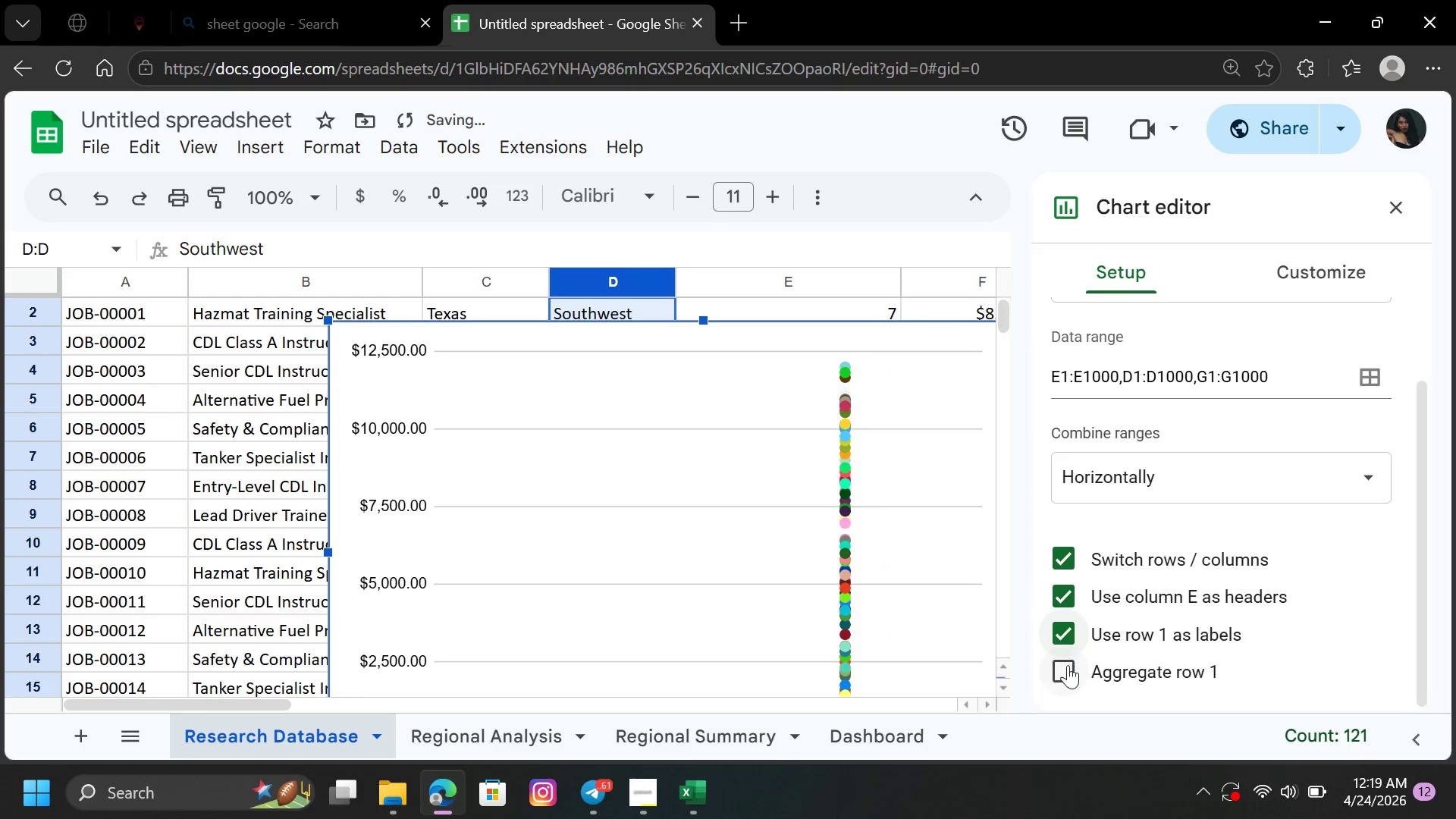 
left_click([1068, 667])
 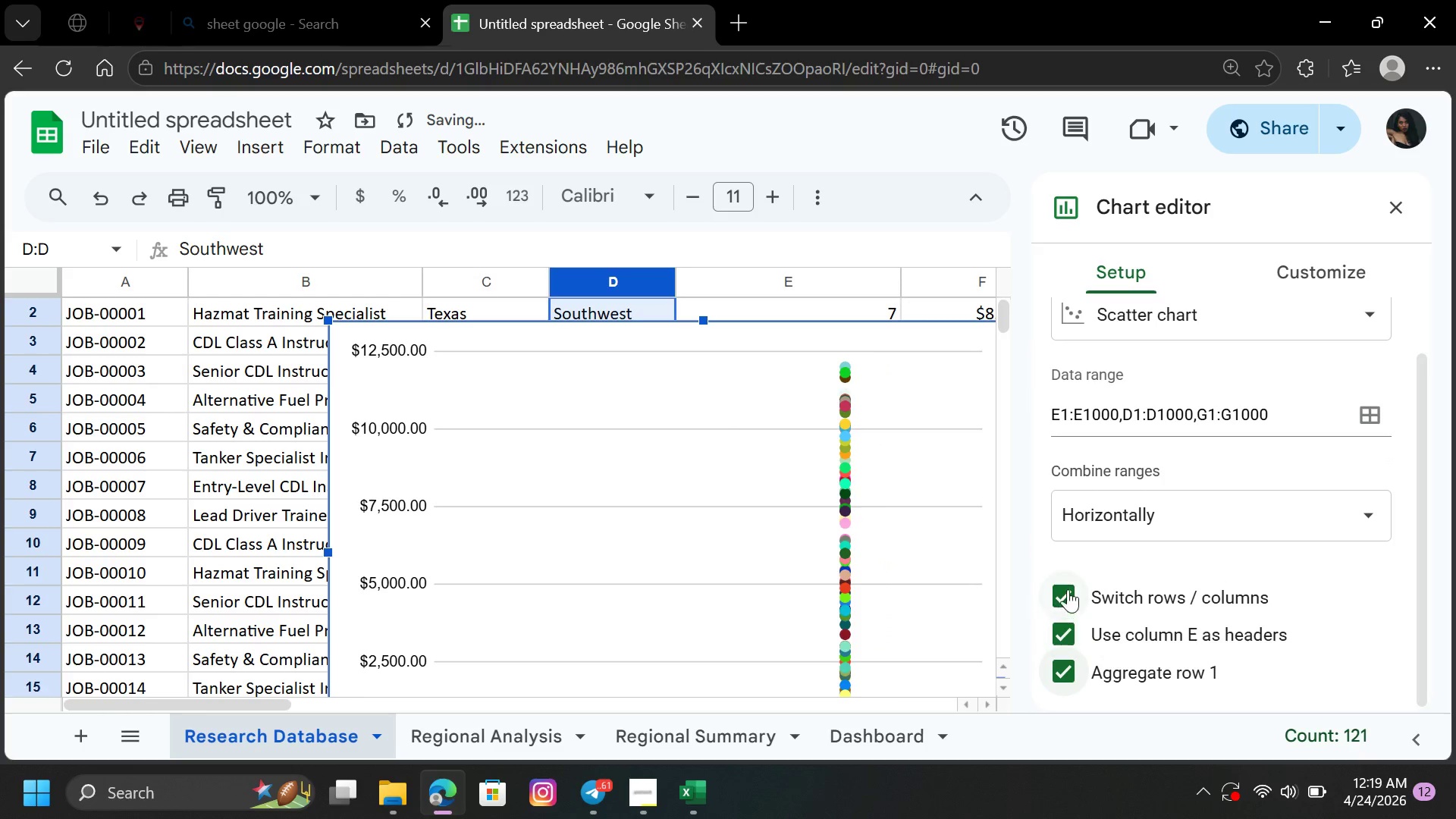 
left_click([1068, 586])
 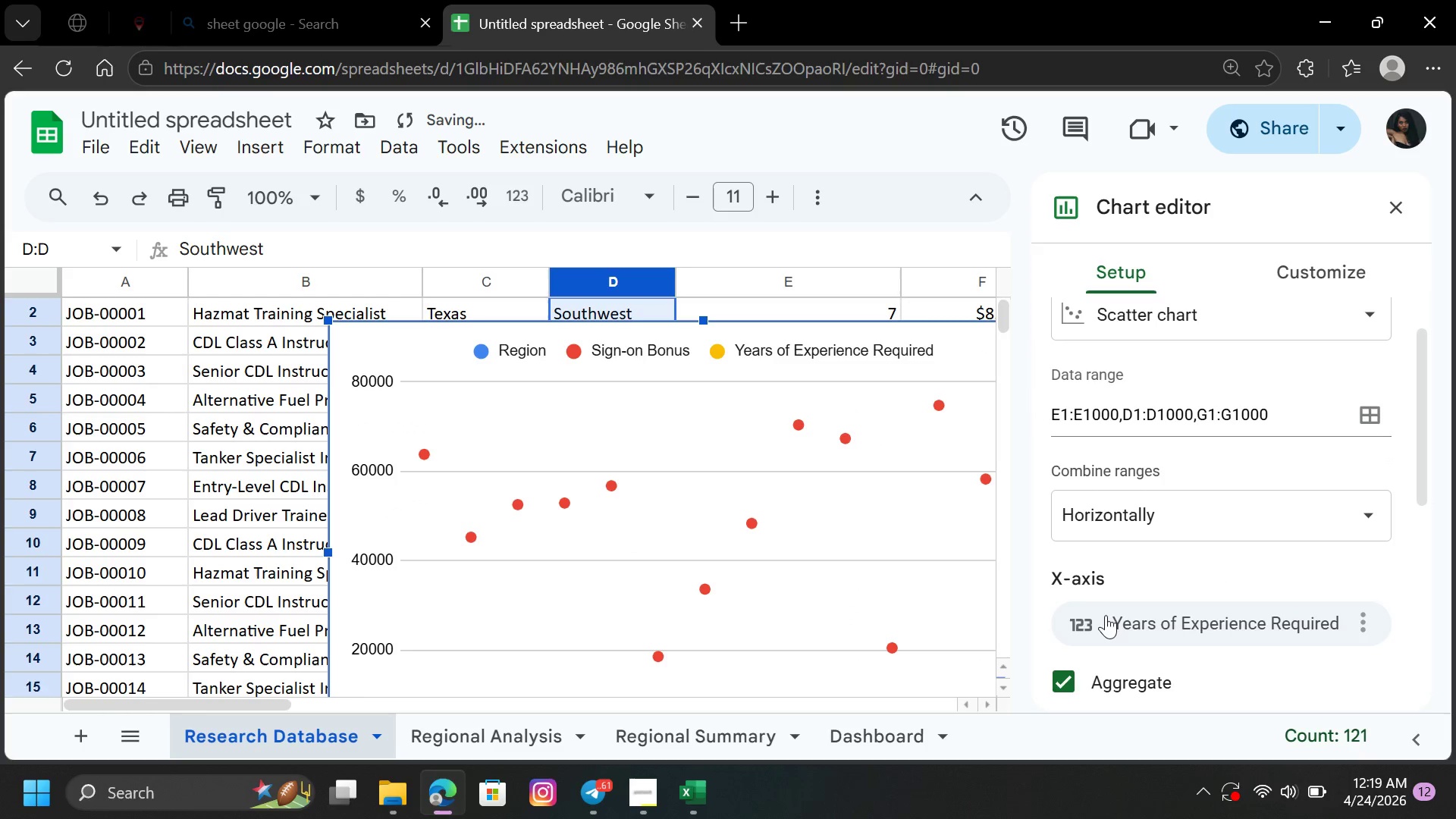 
left_click([1069, 679])
 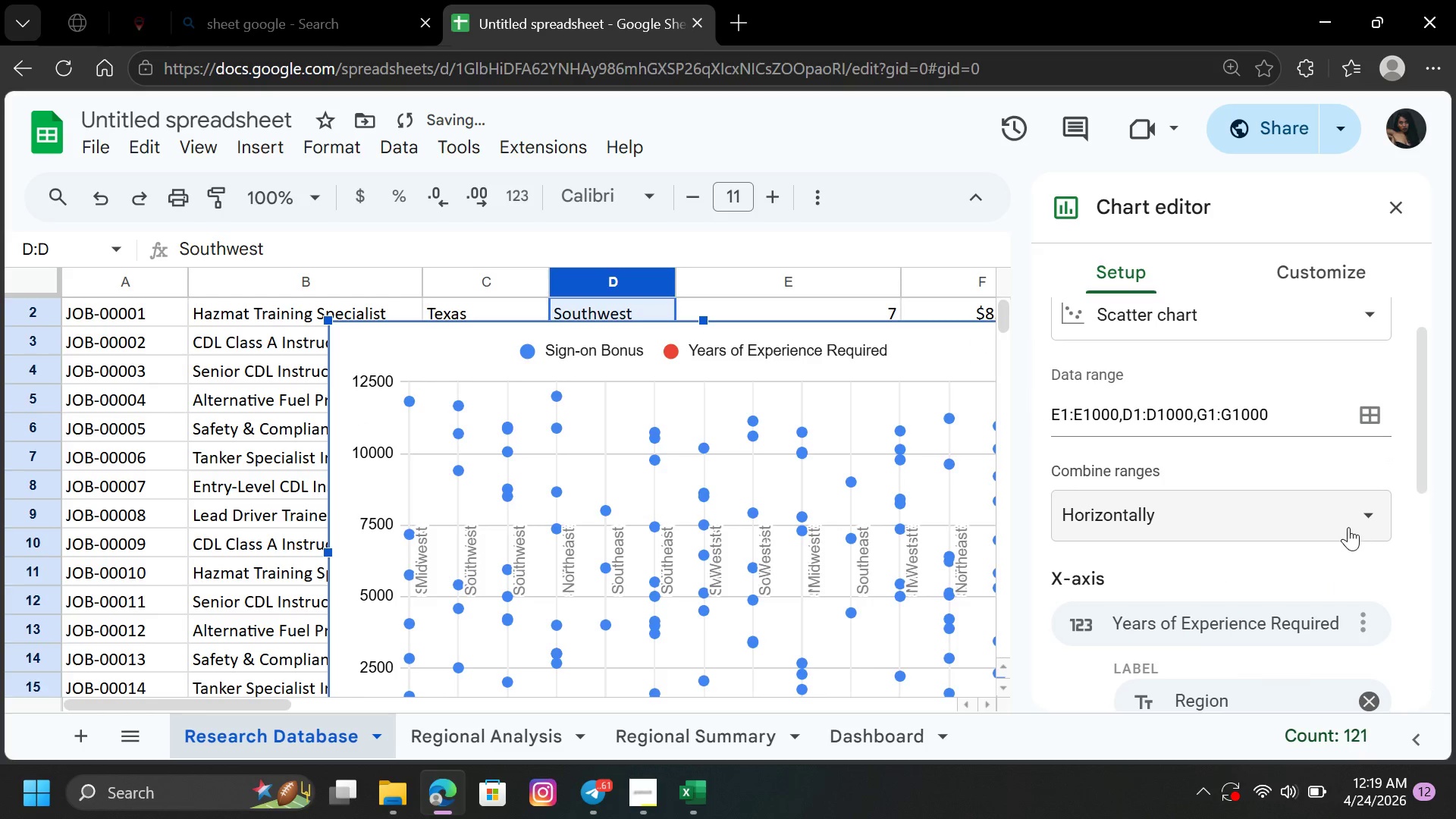 
left_click([1367, 510])
 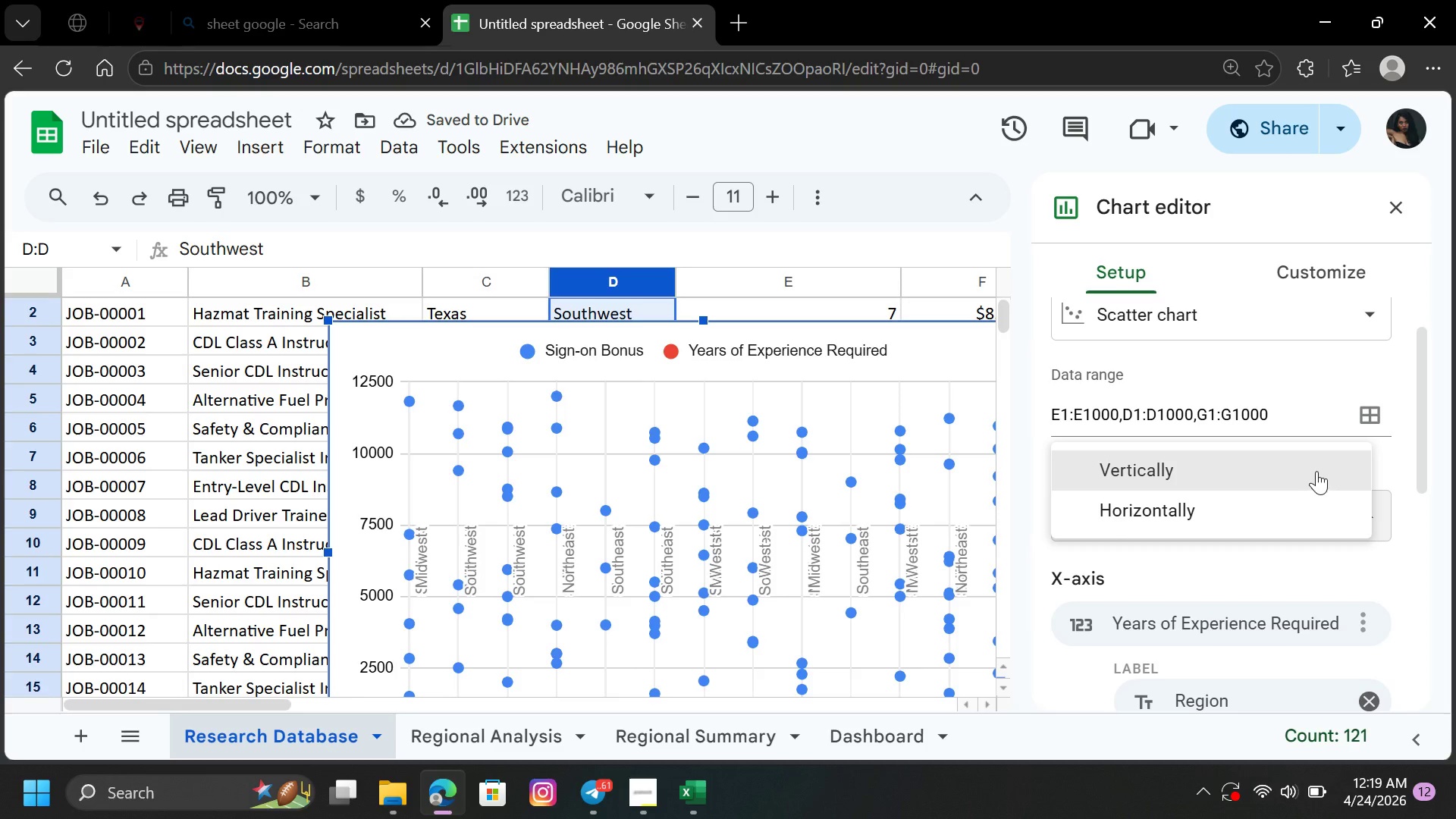 
left_click([1316, 471])
 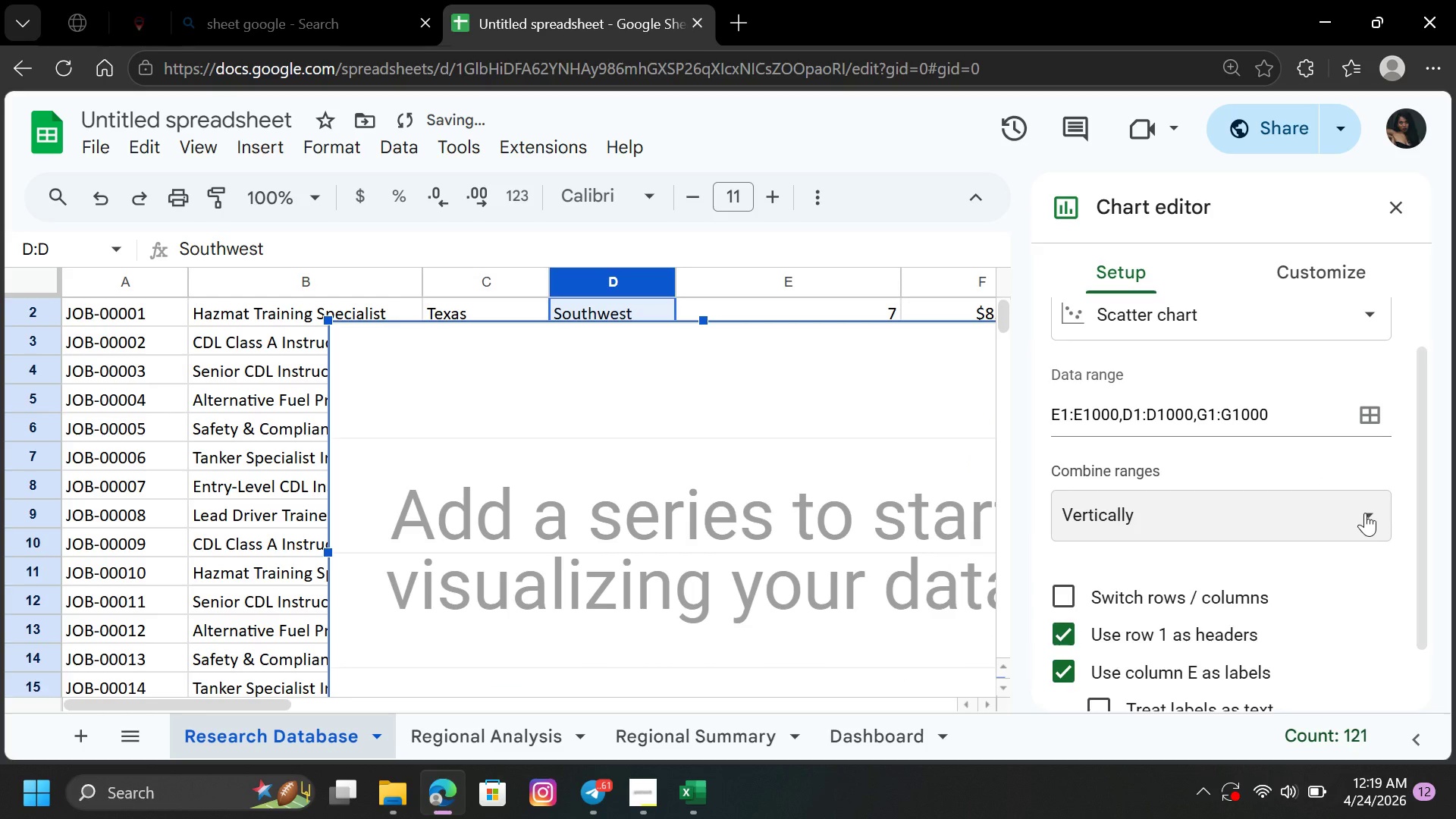 
left_click([1373, 513])
 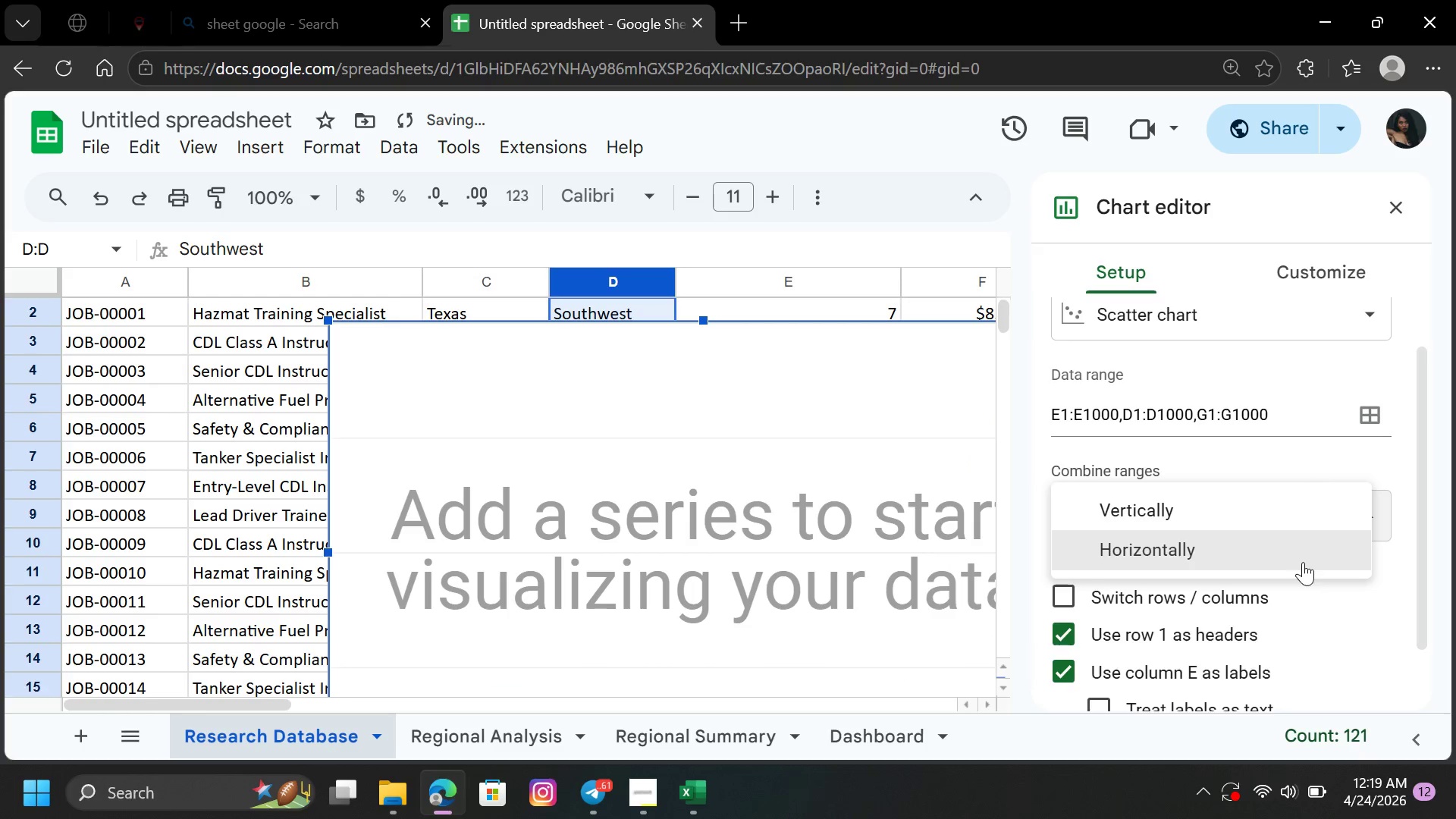 
left_click([1303, 562])
 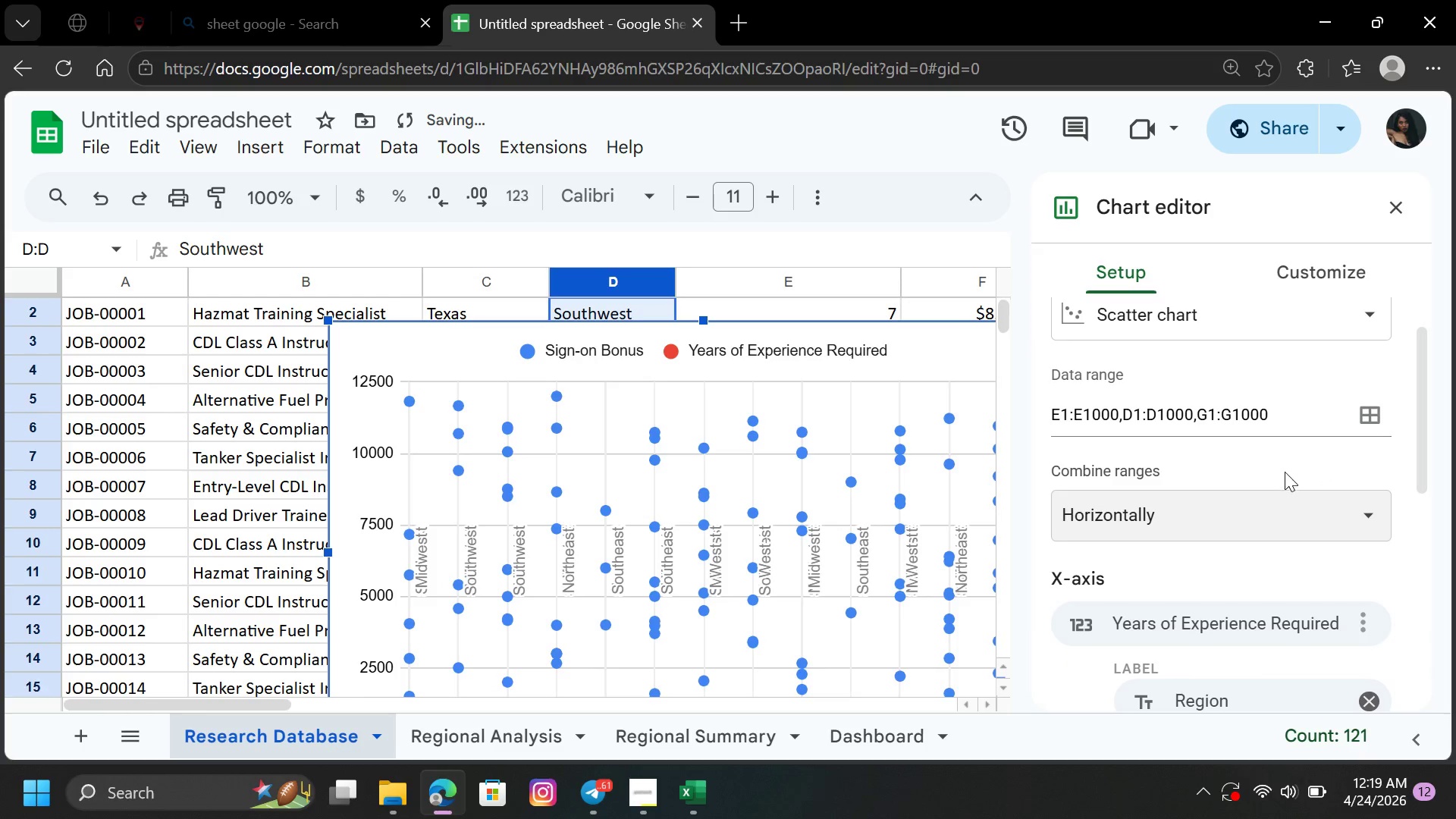 
left_click([1285, 465])
 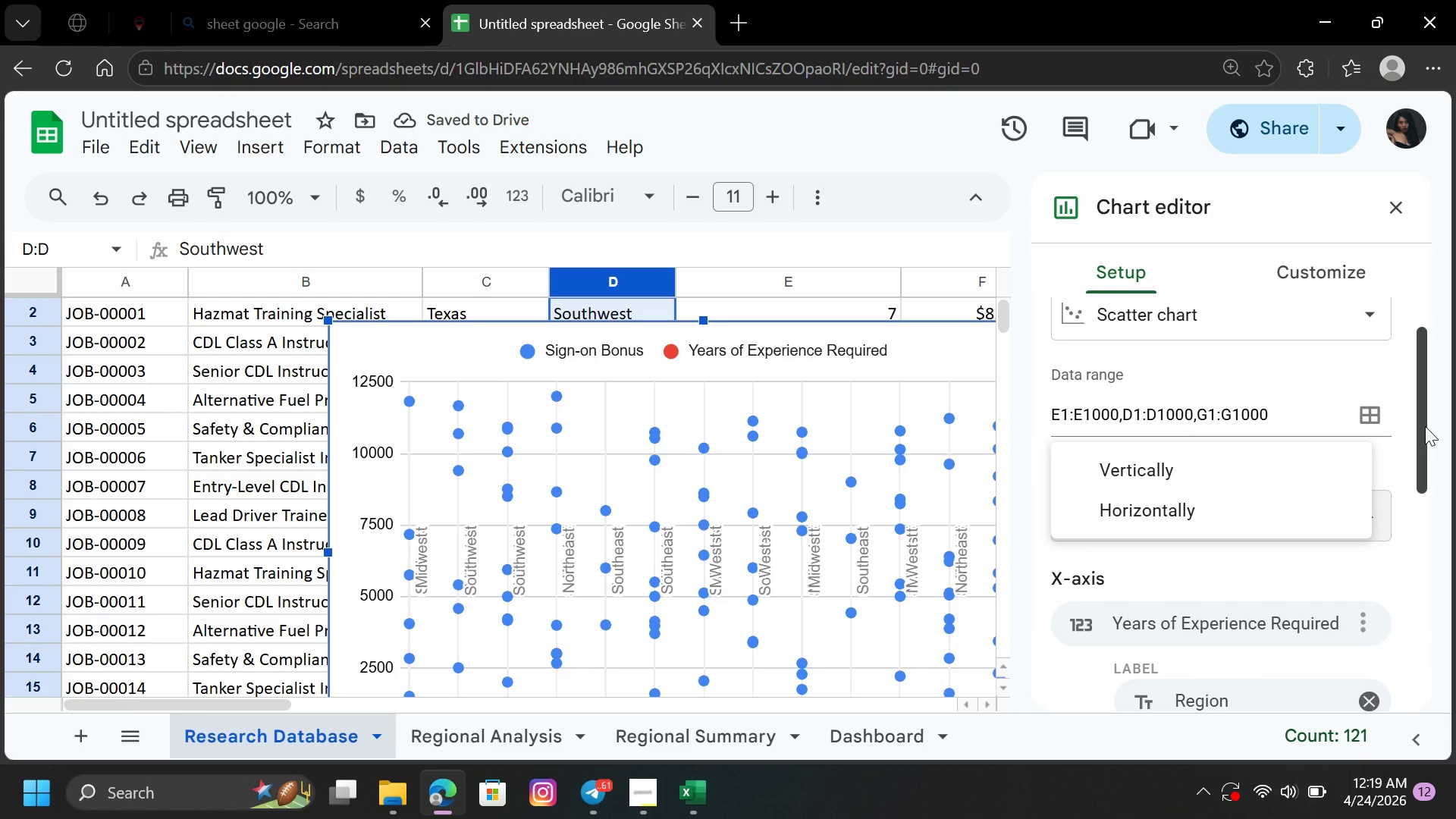 
left_click_drag(start_coordinate=[1425, 426], to_coordinate=[1430, 607])
 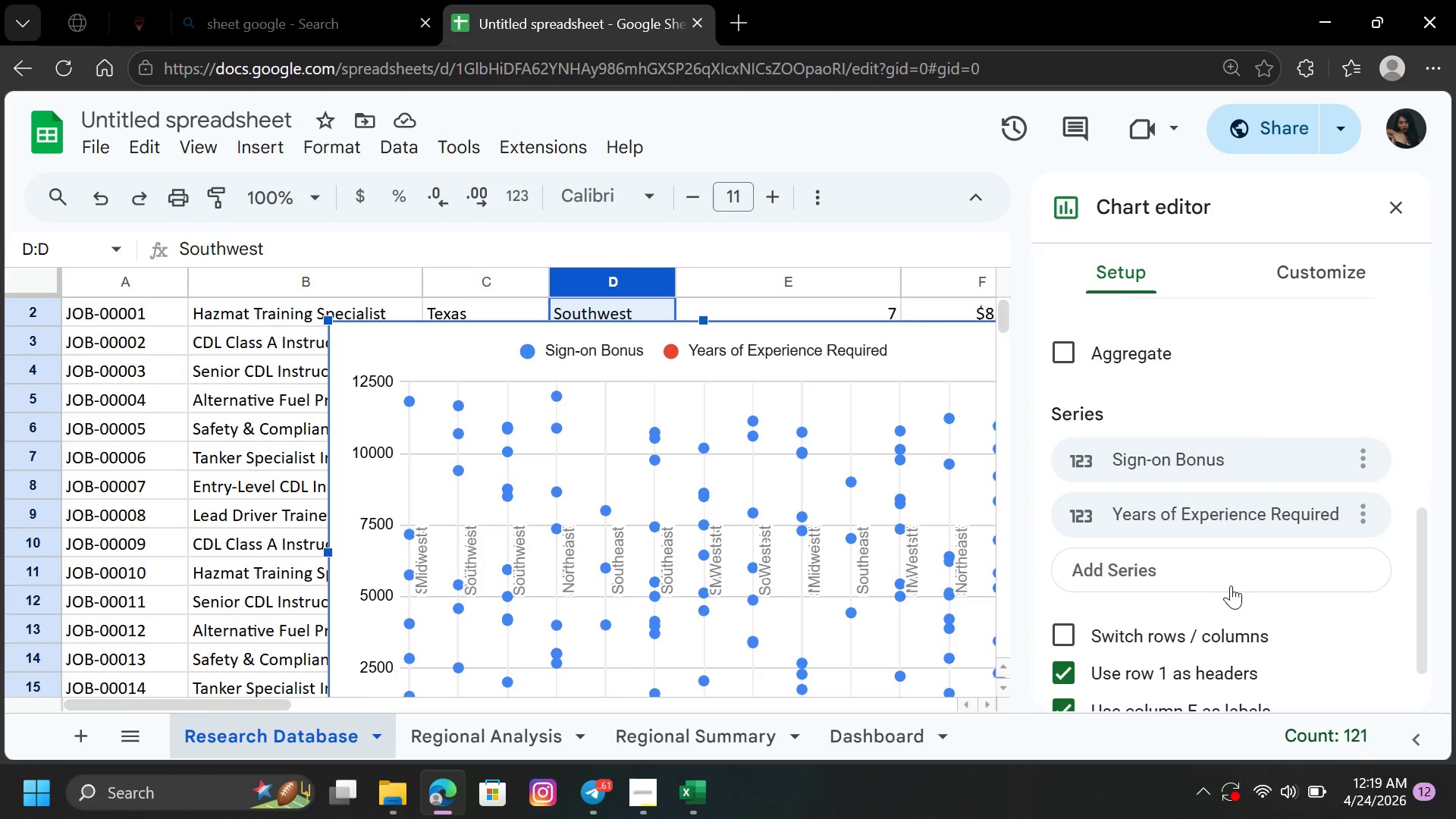 
left_click([1232, 564])
 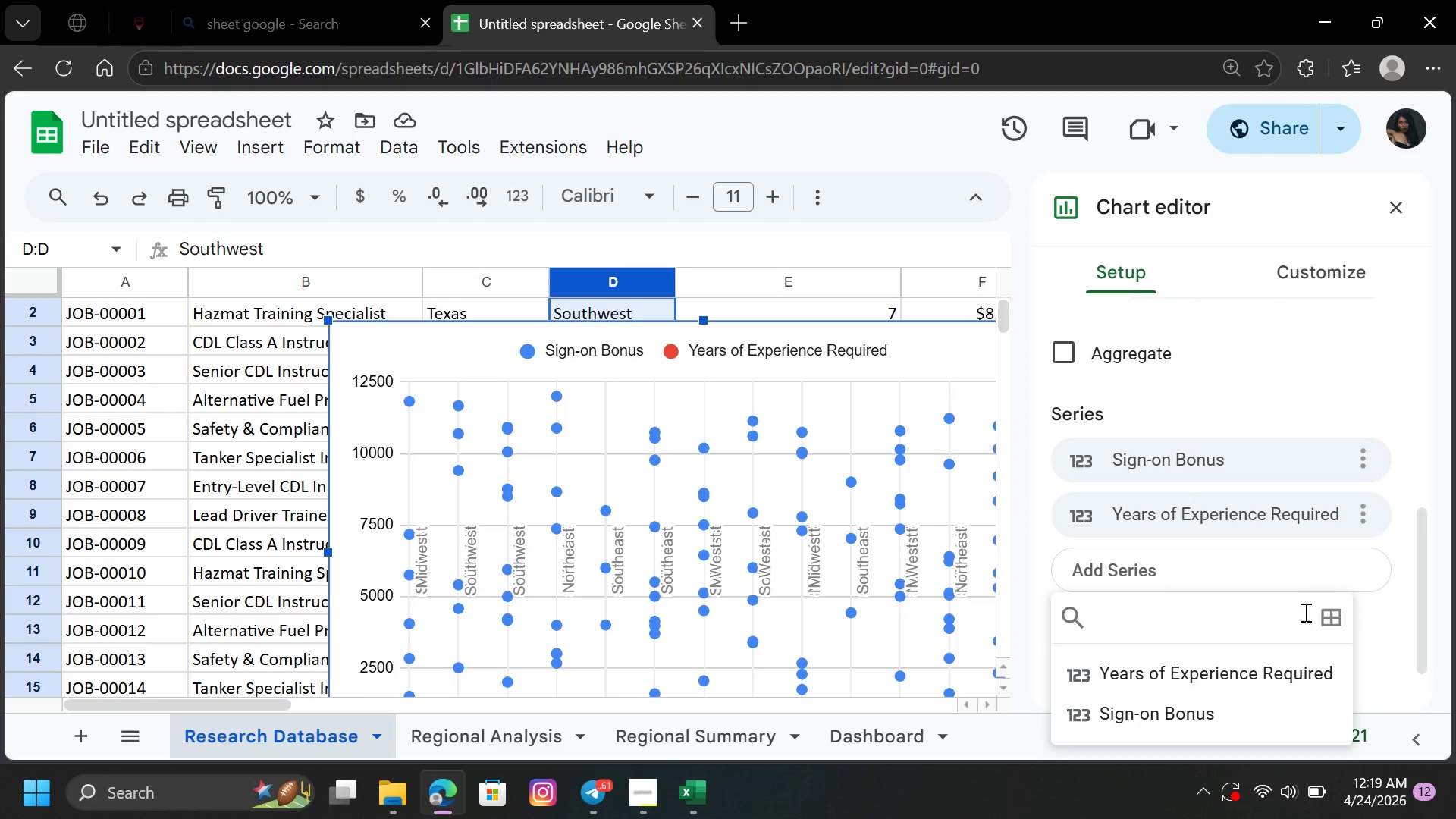 
wait(5.12)
 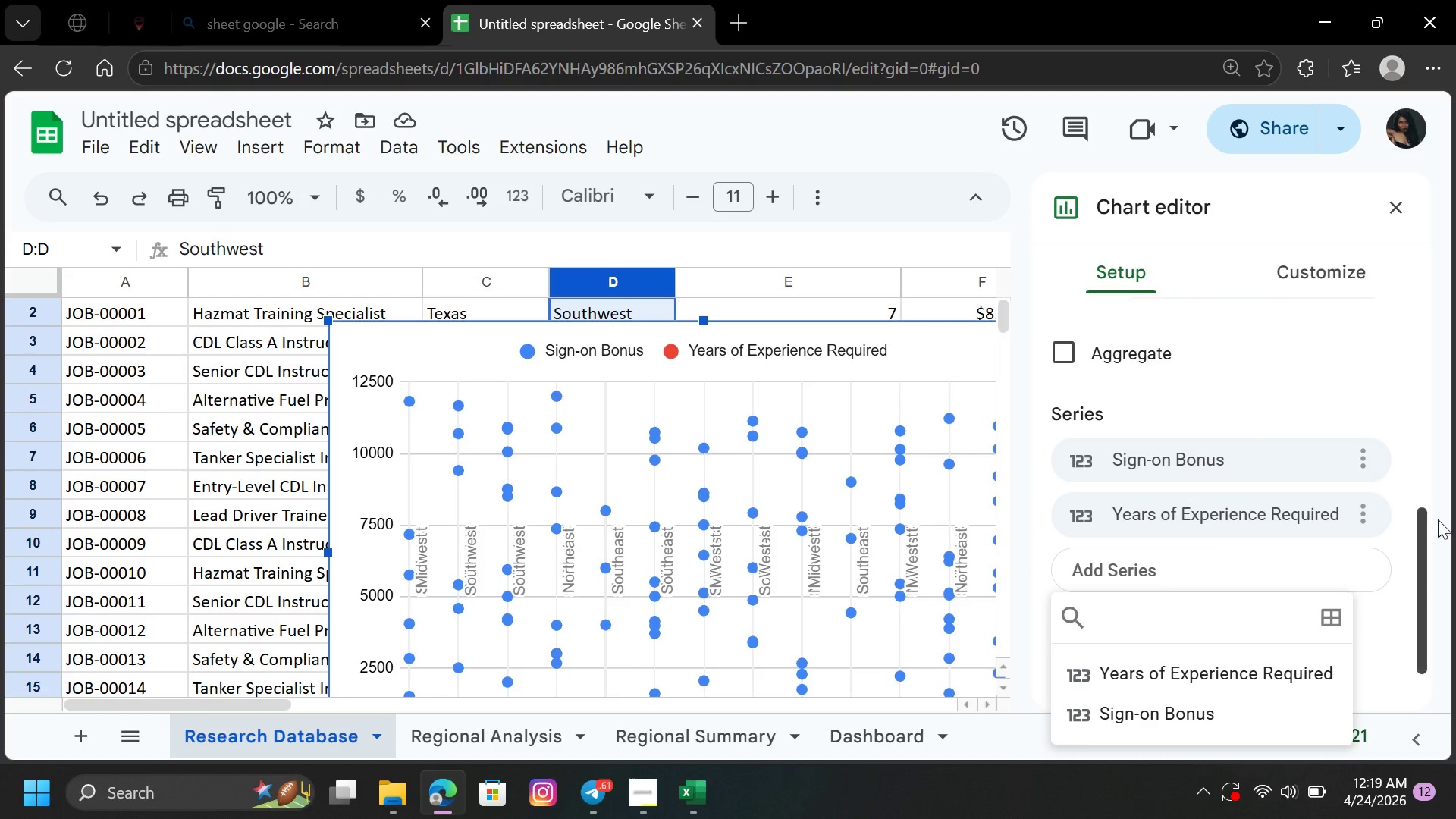 
left_click_drag(start_coordinate=[1421, 582], to_coordinate=[1423, 663])
 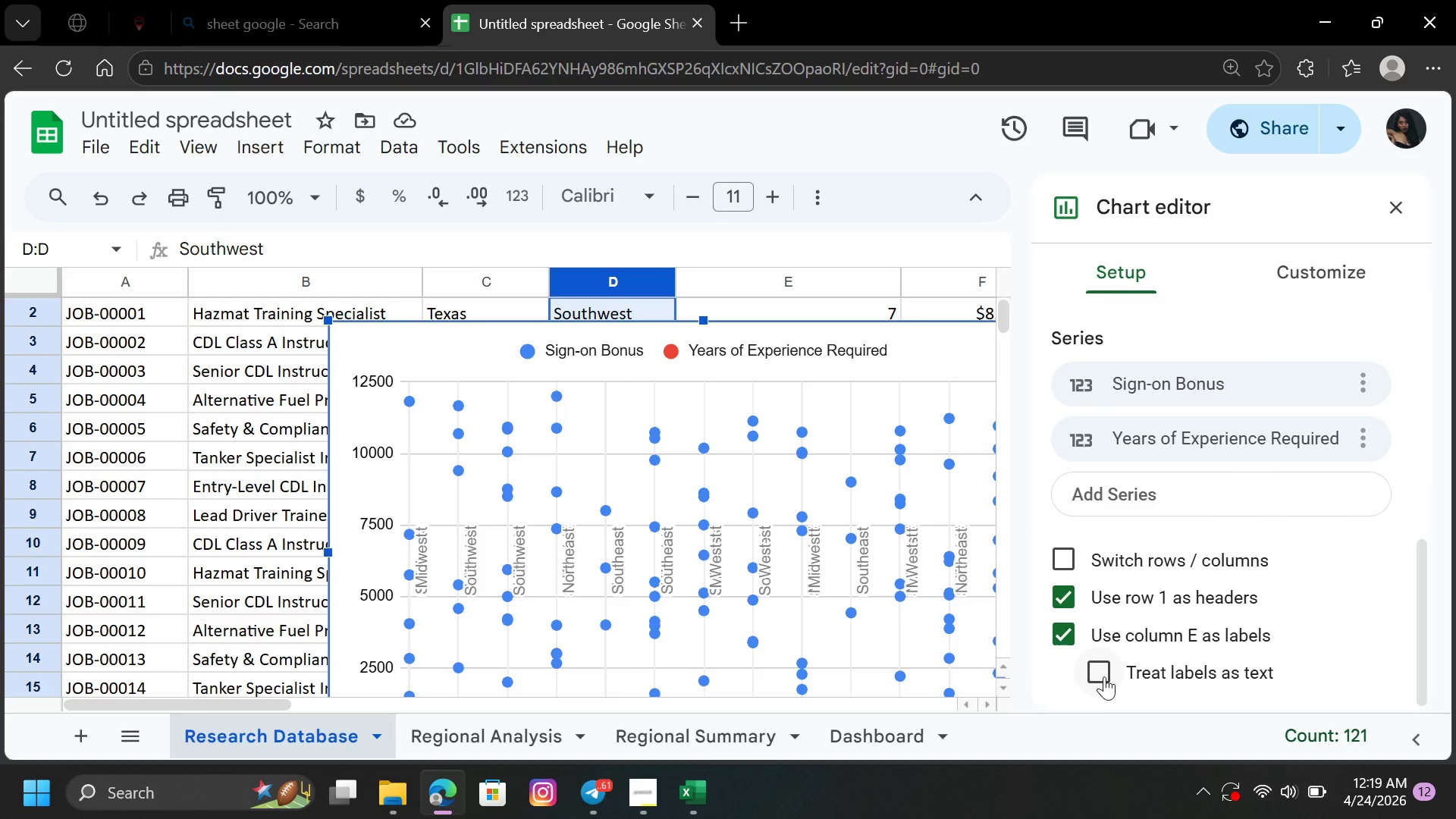 
left_click([1099, 675])
 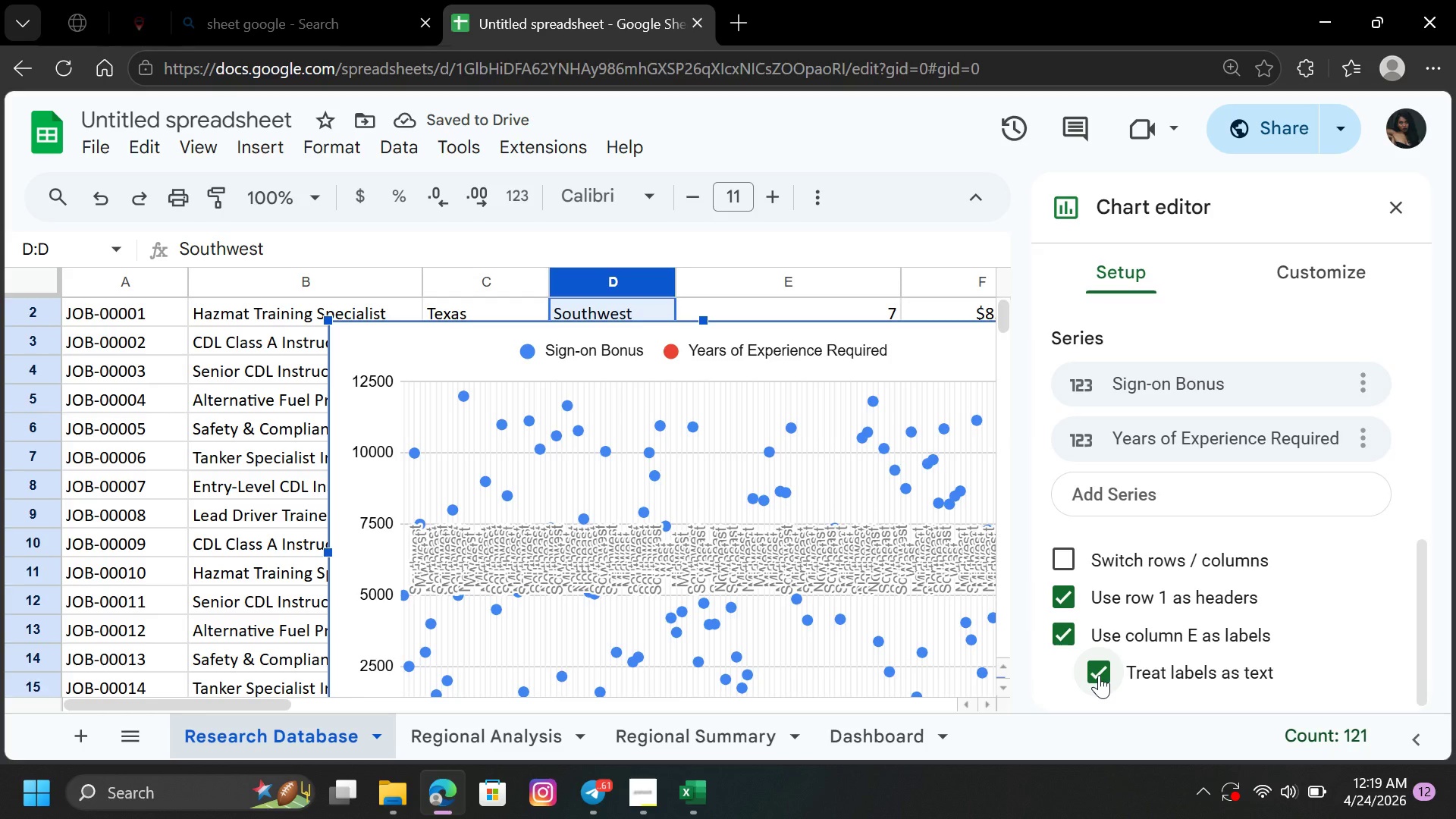 
left_click([1099, 675])
 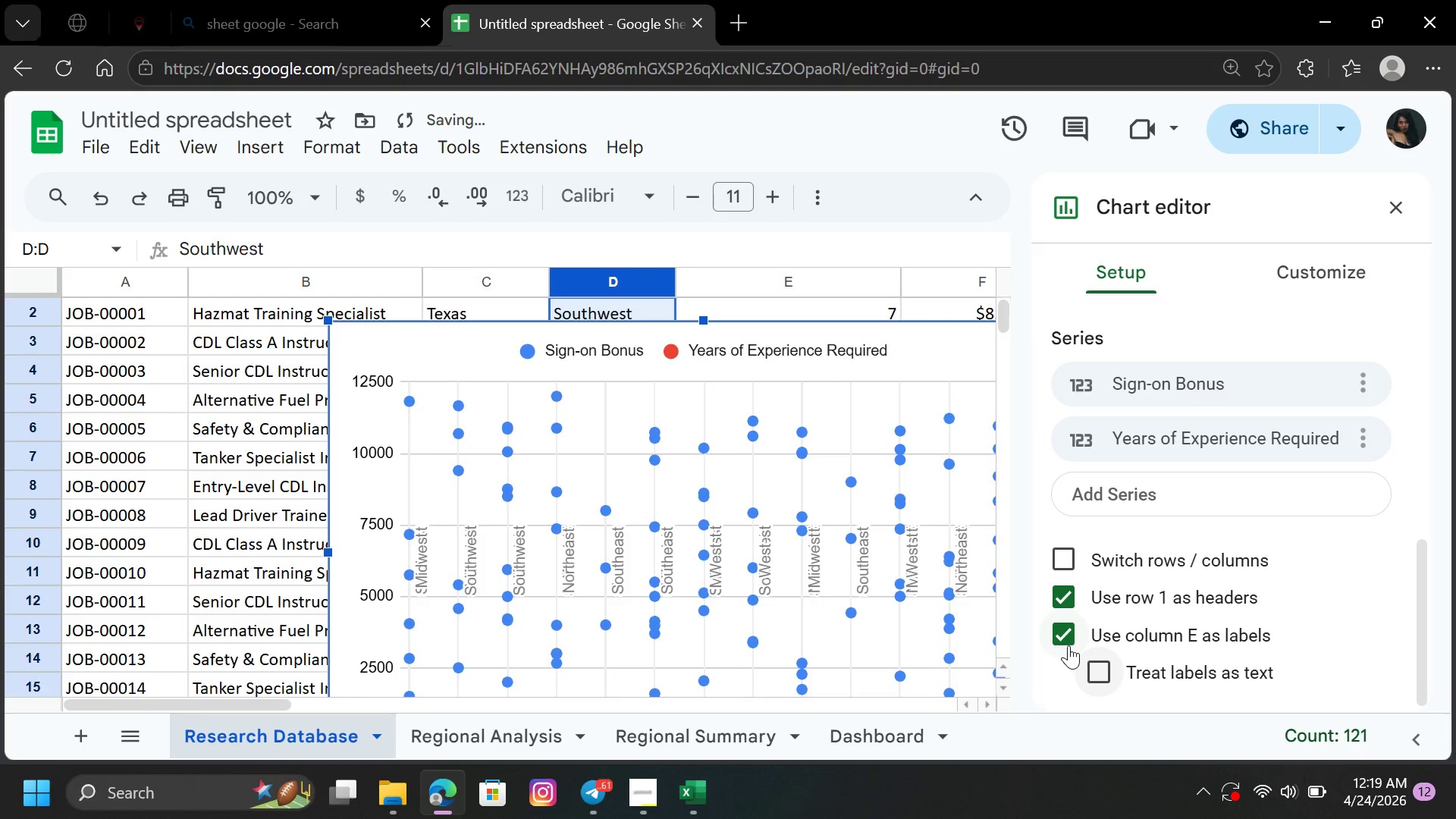 
left_click([1066, 644])
 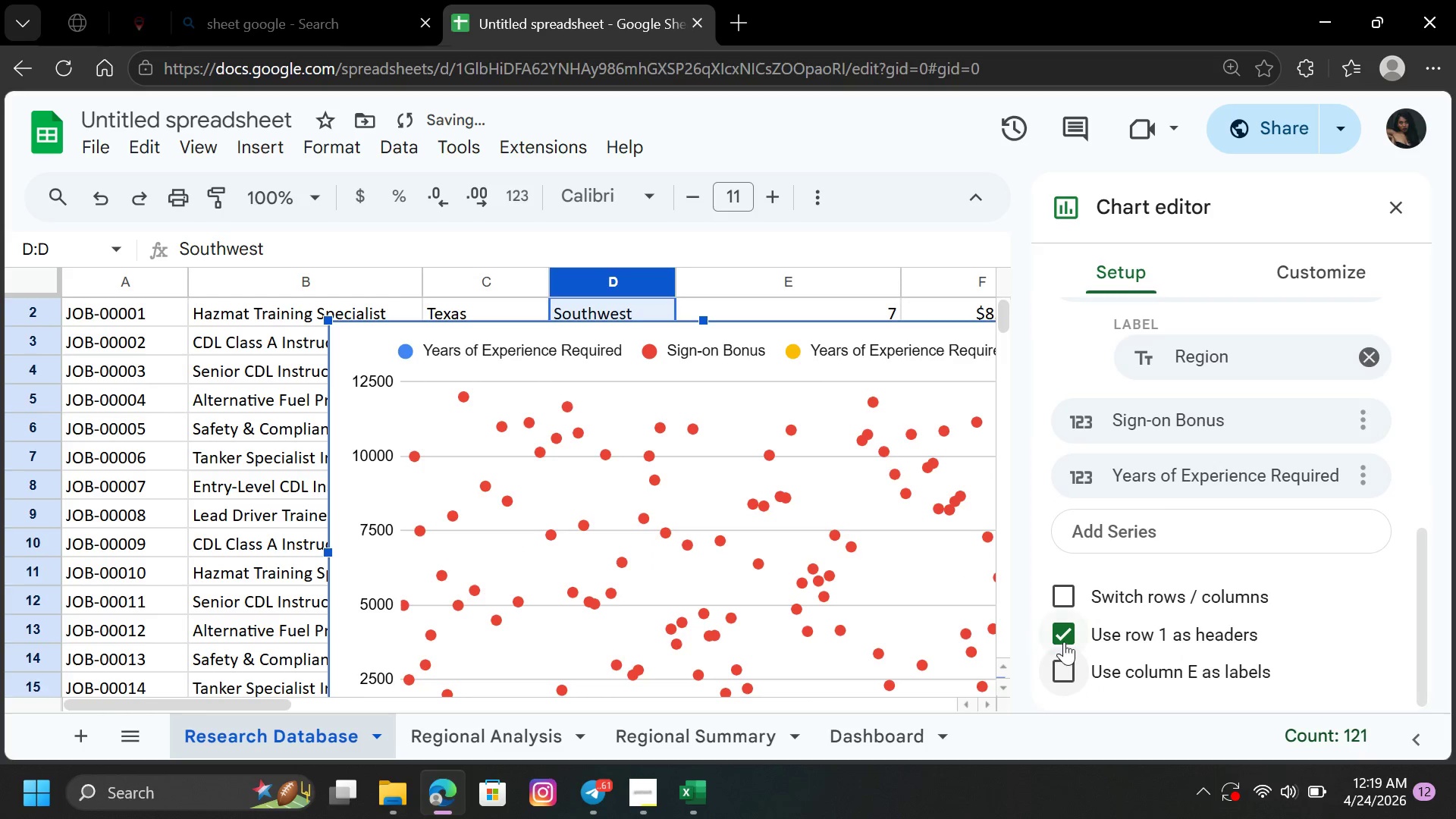 
left_click([1064, 633])
 